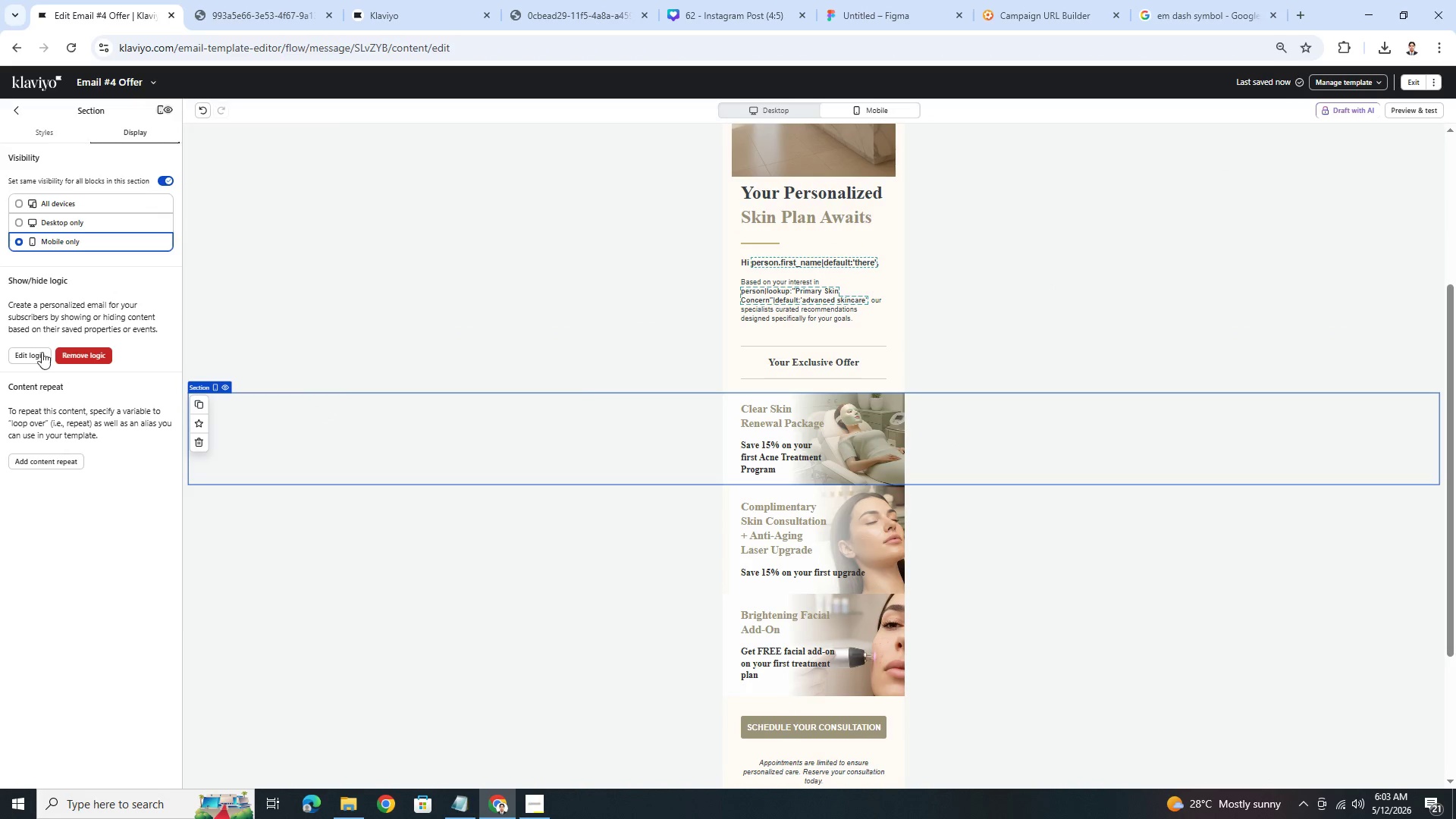 
left_click([35, 349])
 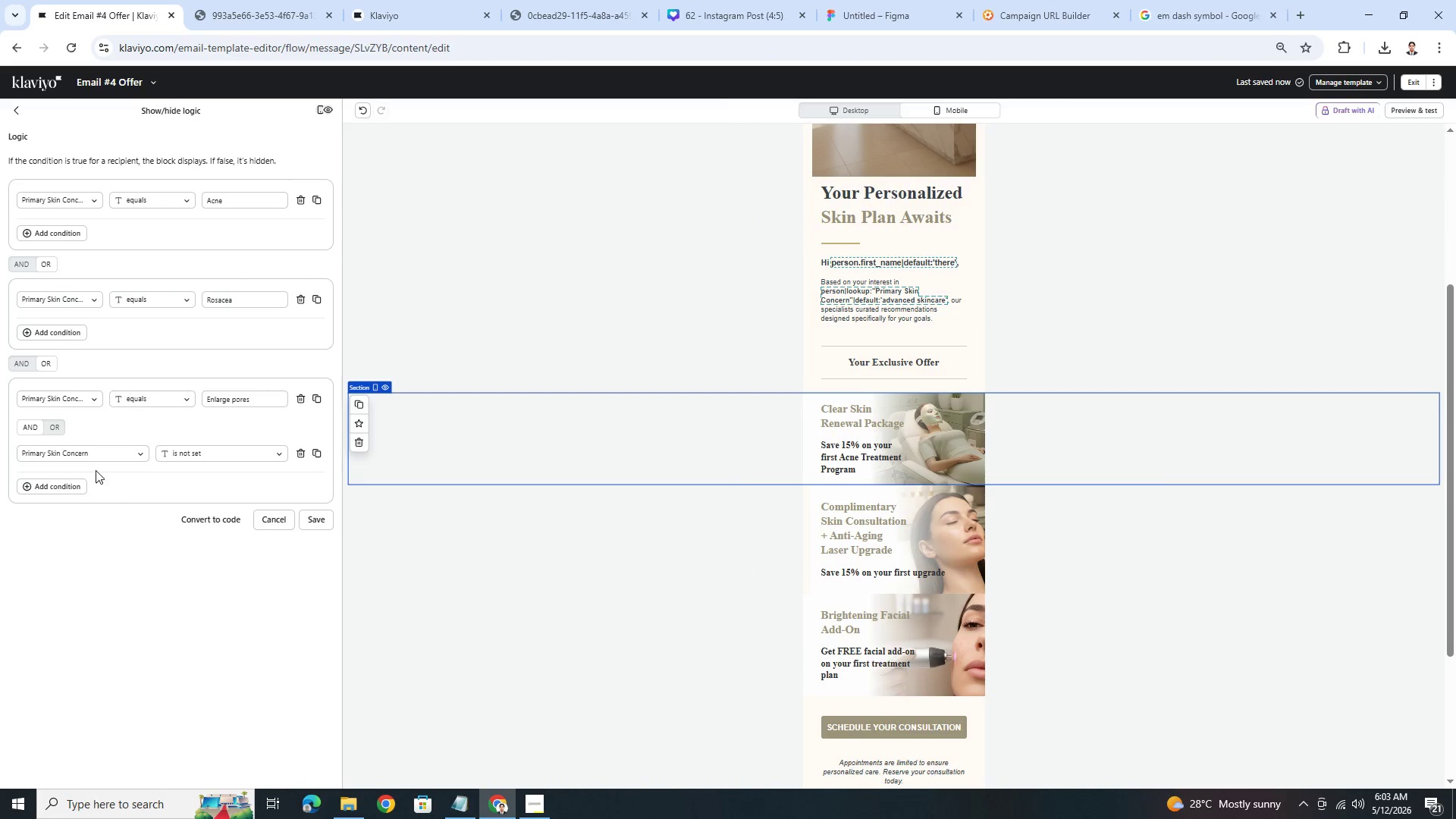 
left_click([55, 427])
 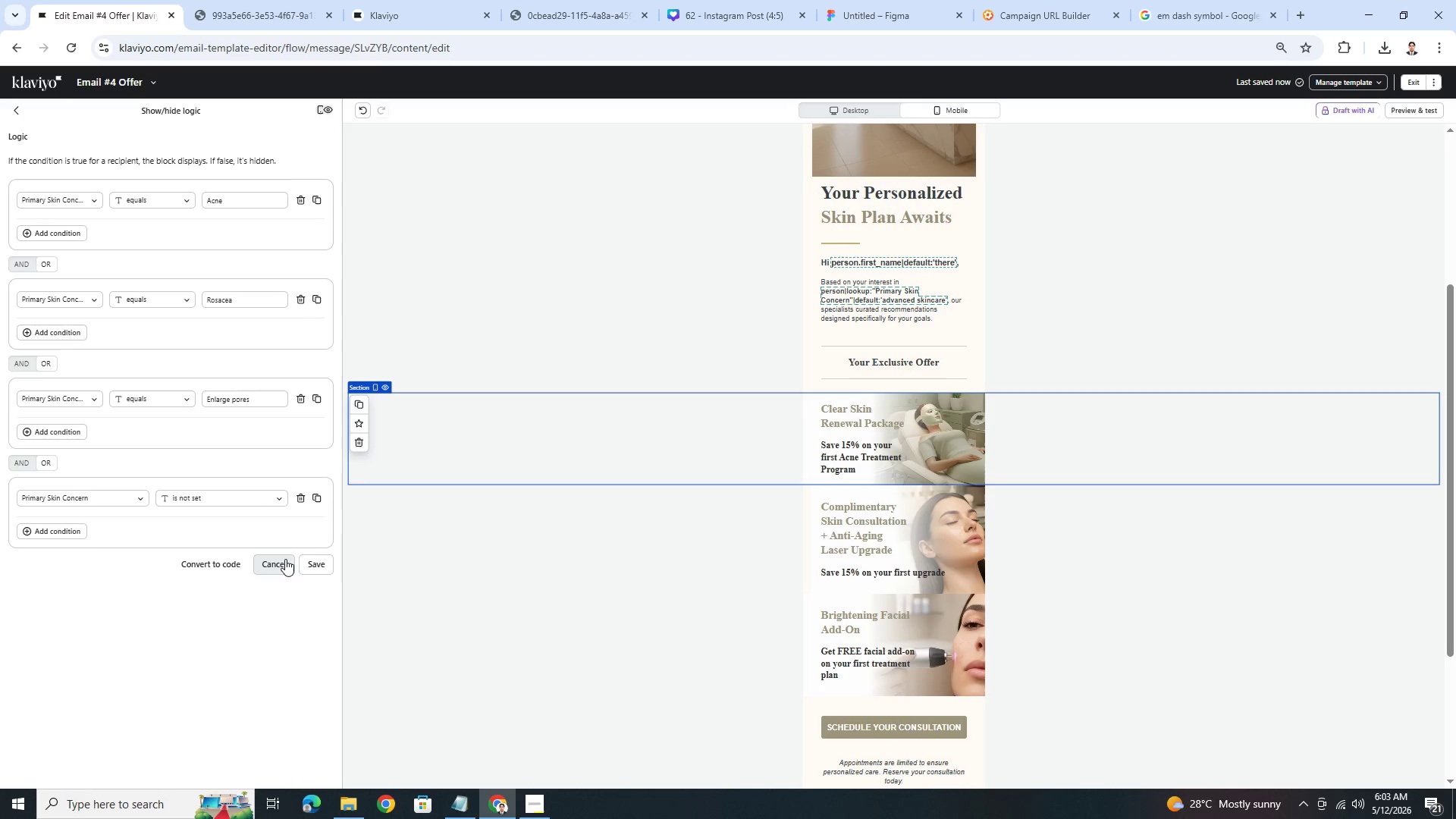 
left_click([318, 564])
 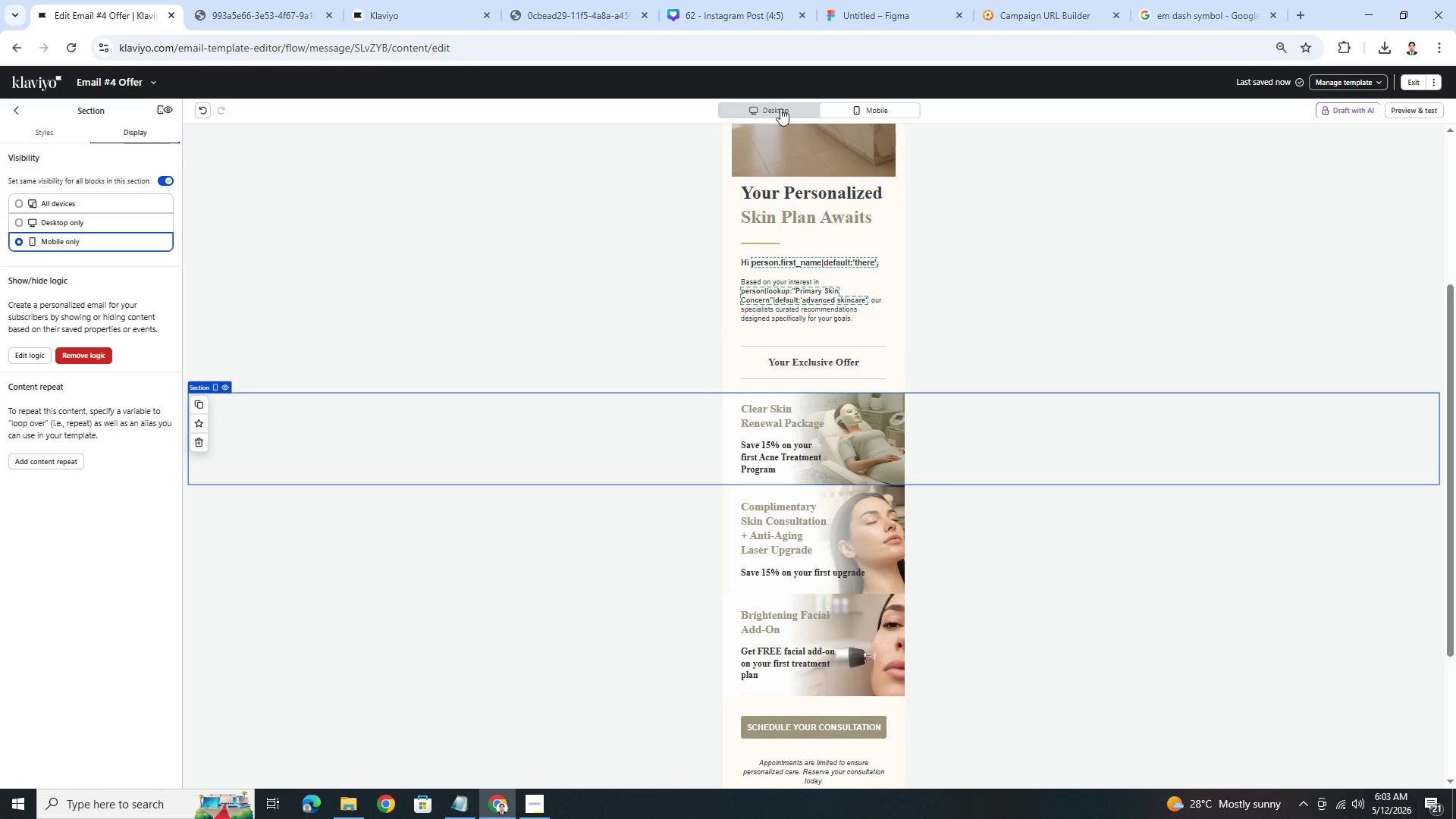 
left_click([780, 108])
 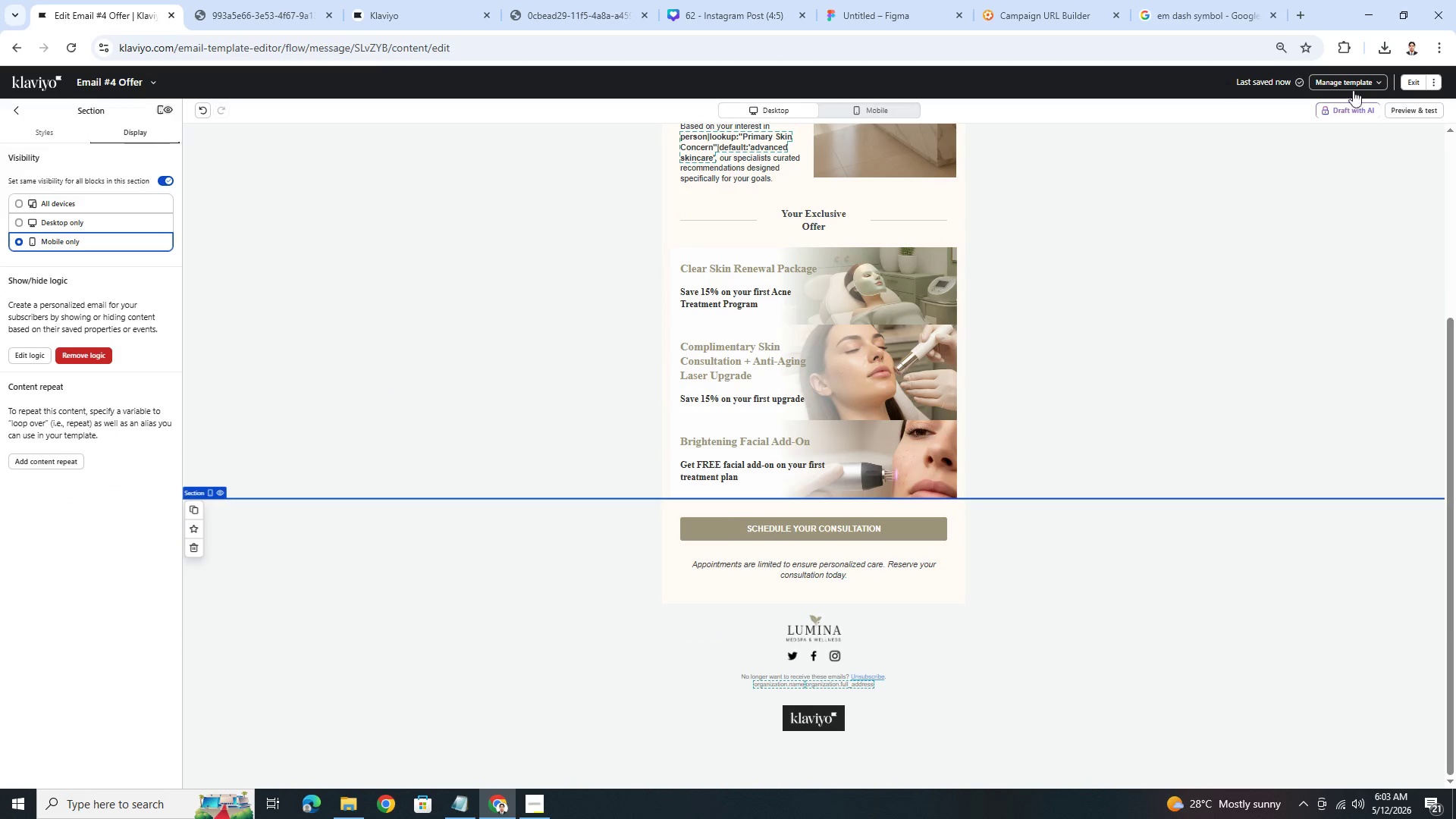 
left_click([1403, 110])
 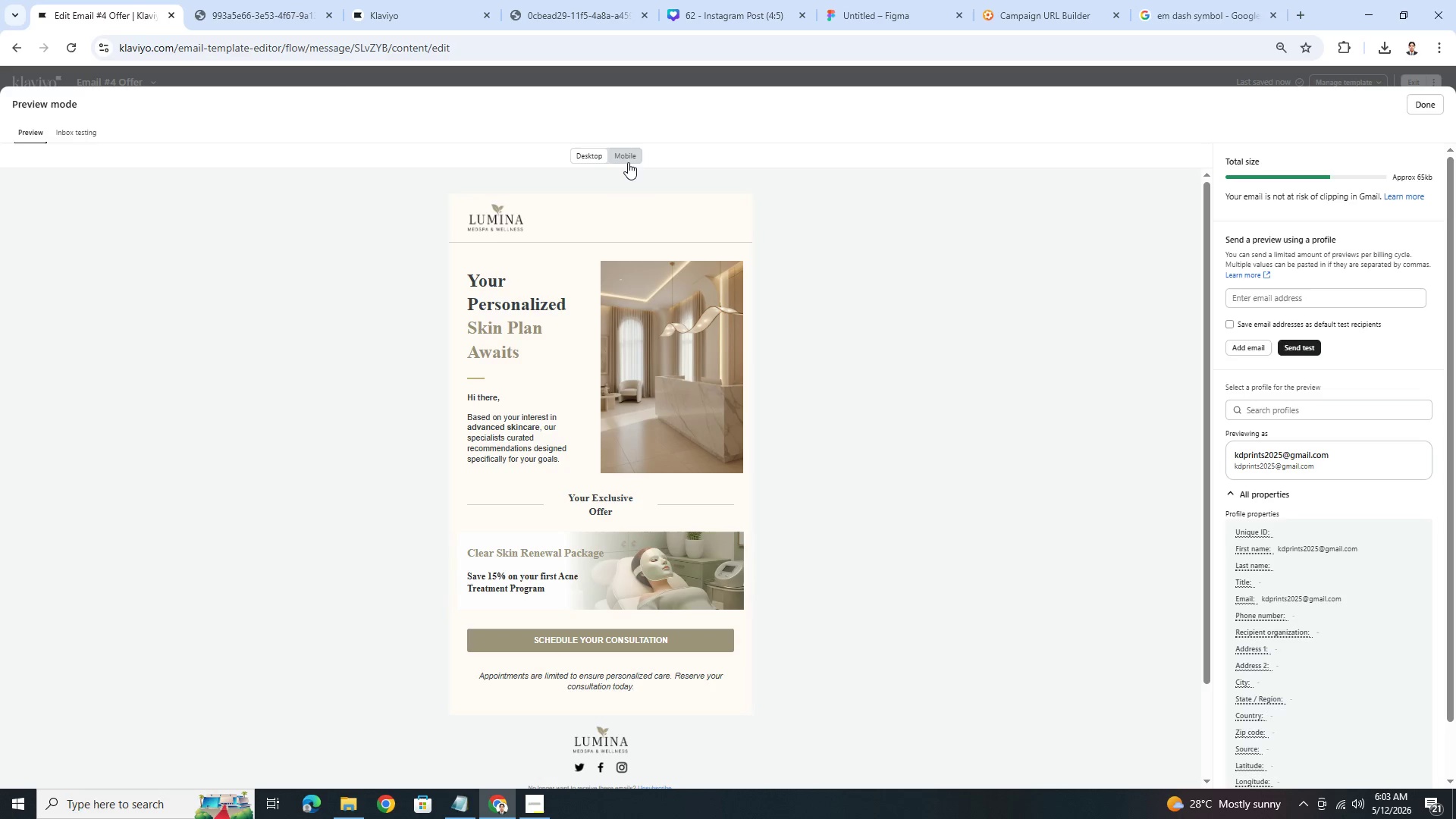 
left_click([628, 162])
 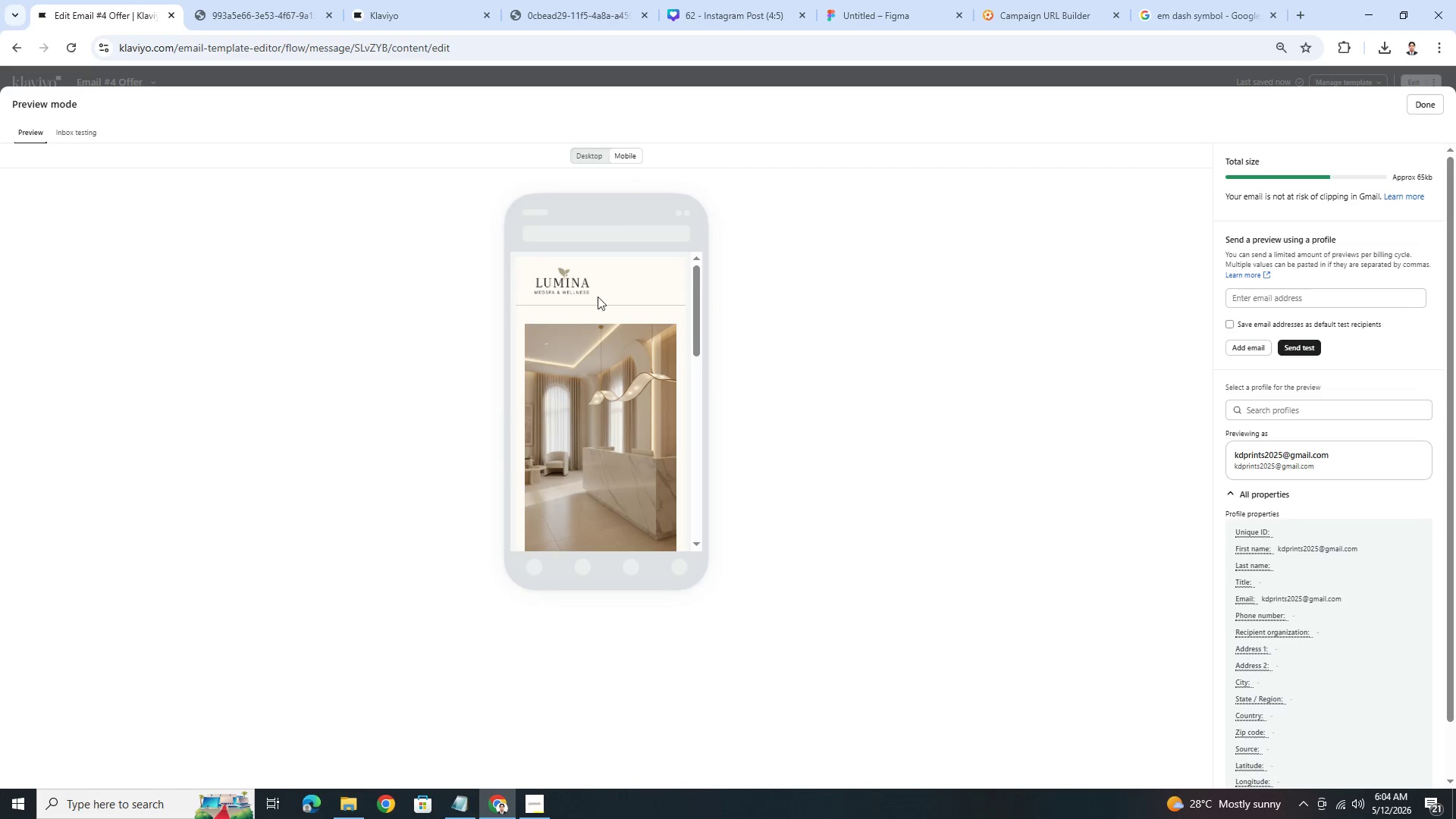 
scroll: coordinate [598, 302], scroll_direction: down, amount: 6.0
 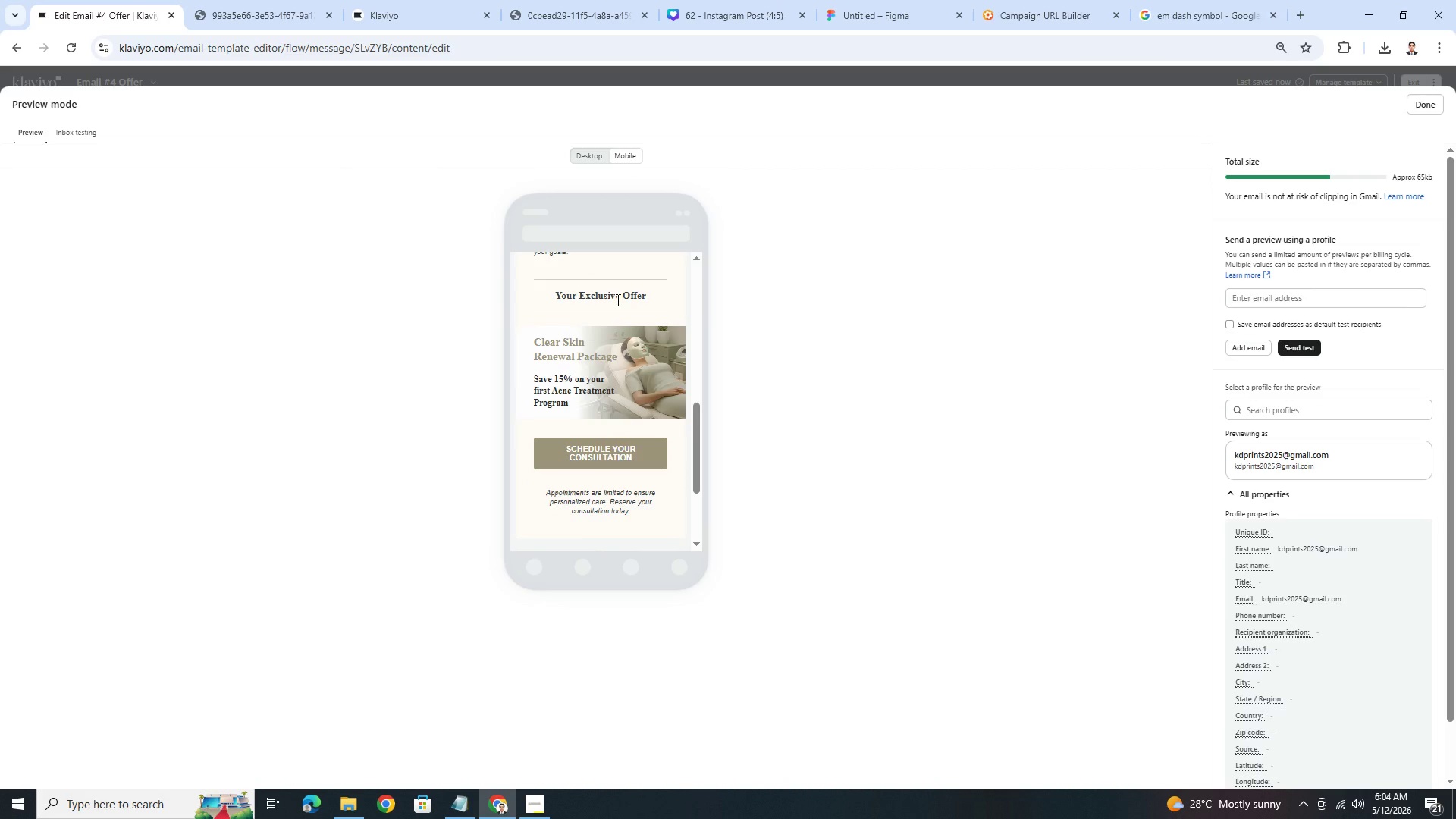 
scroll: coordinate [617, 300], scroll_direction: up, amount: 2.0
 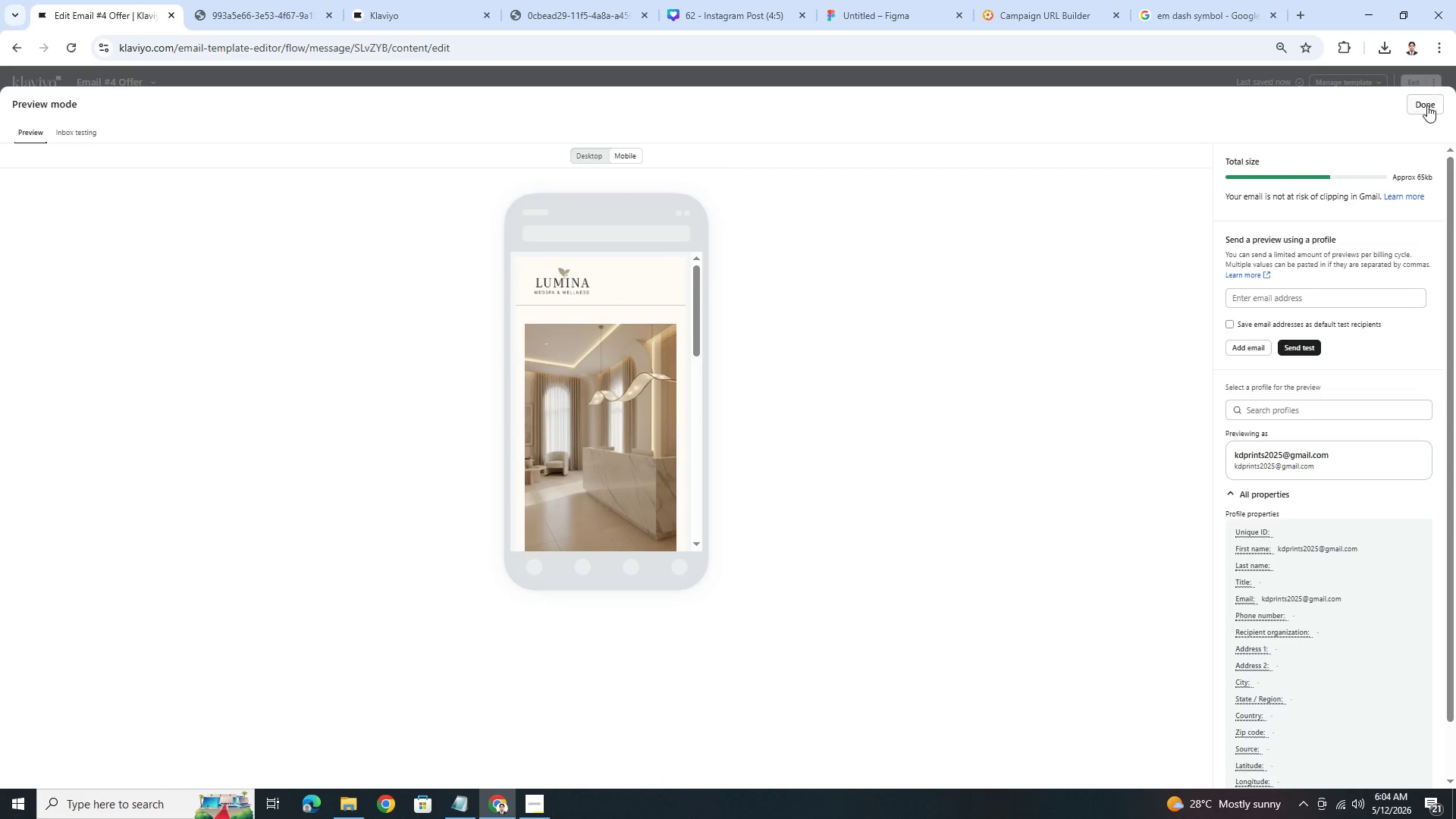 
left_click([1428, 109])
 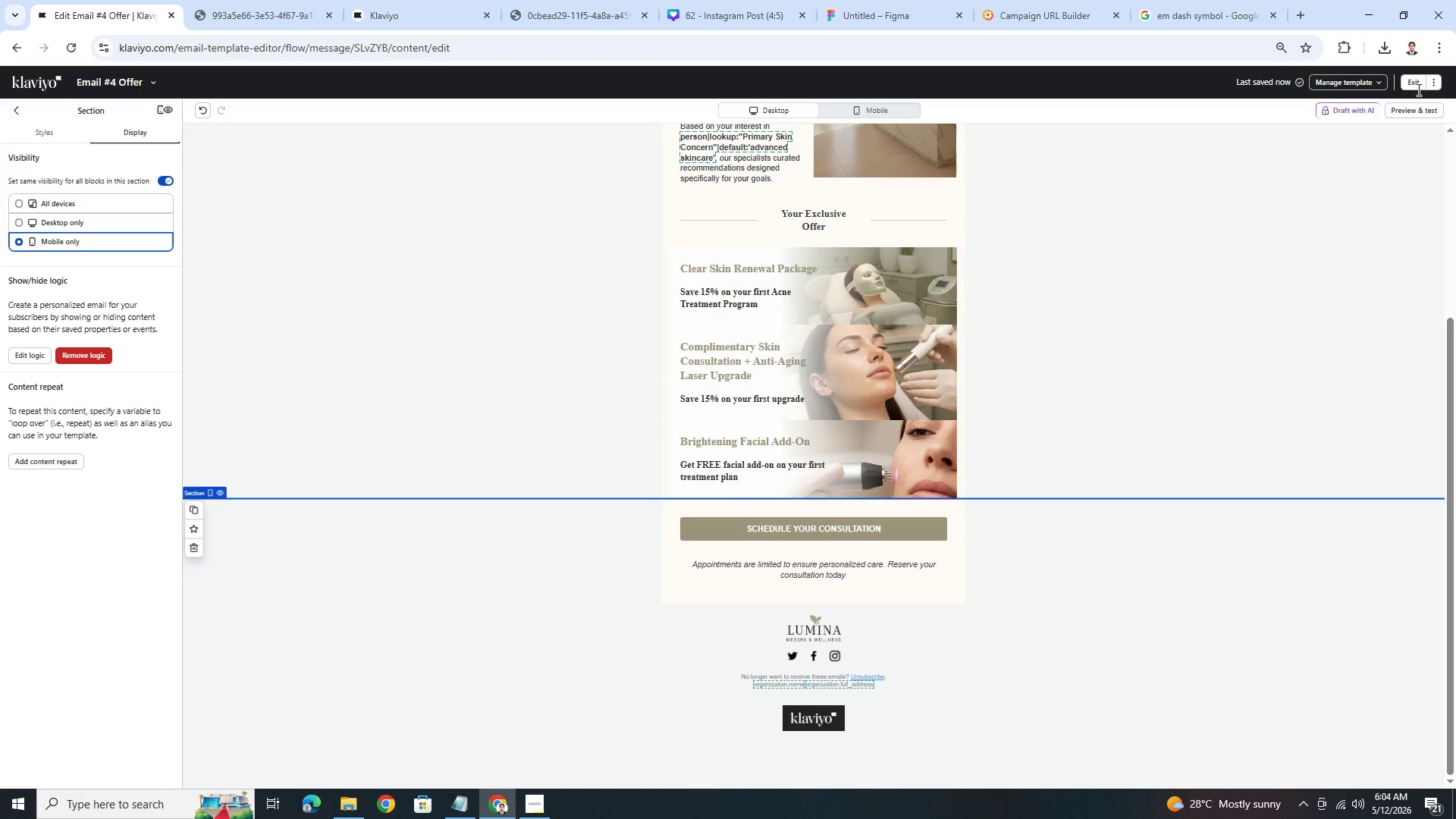 
left_click([1411, 85])
 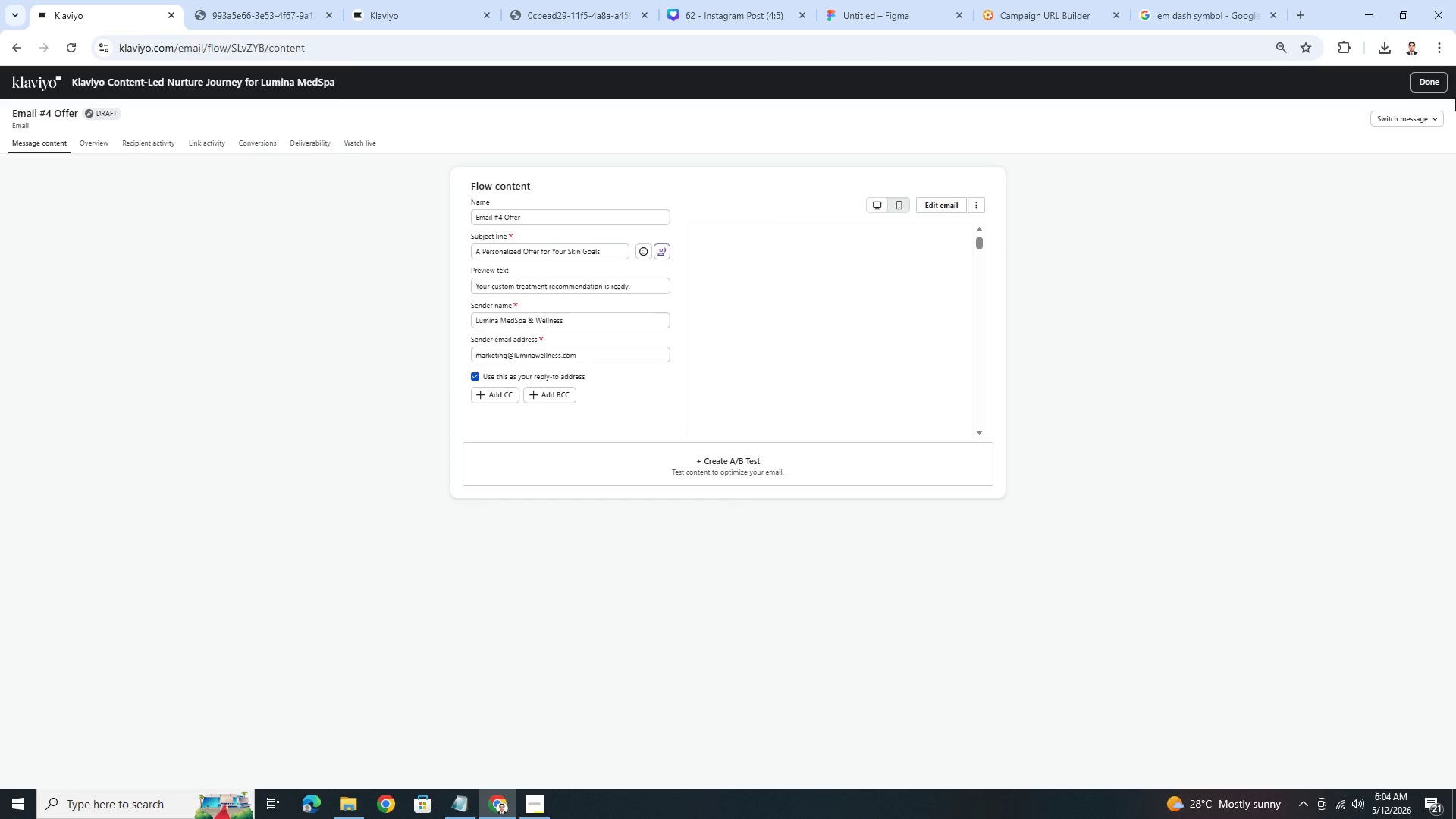 
left_click([1438, 84])
 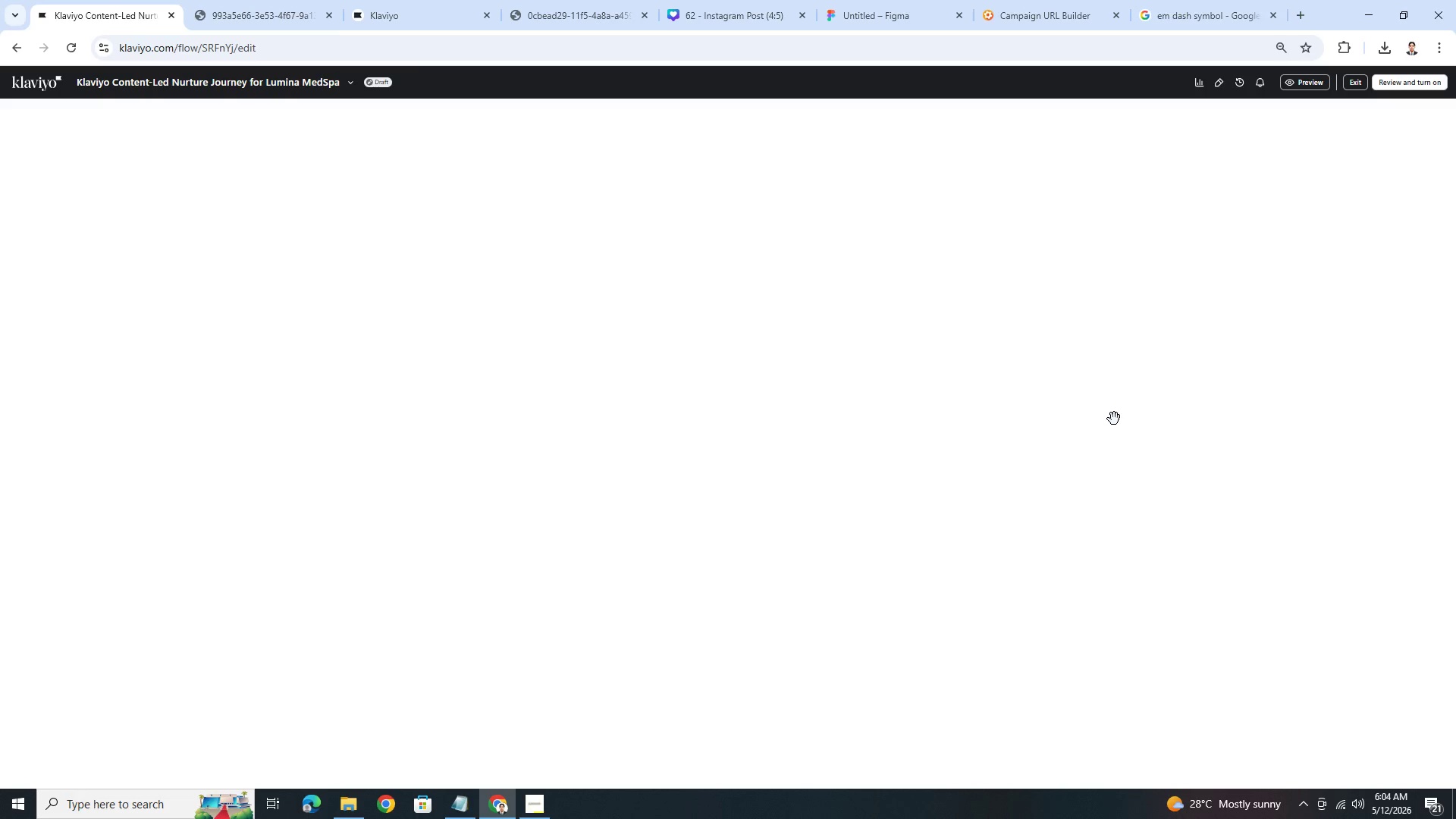 
scroll: coordinate [1097, 477], scroll_direction: down, amount: 25.0
 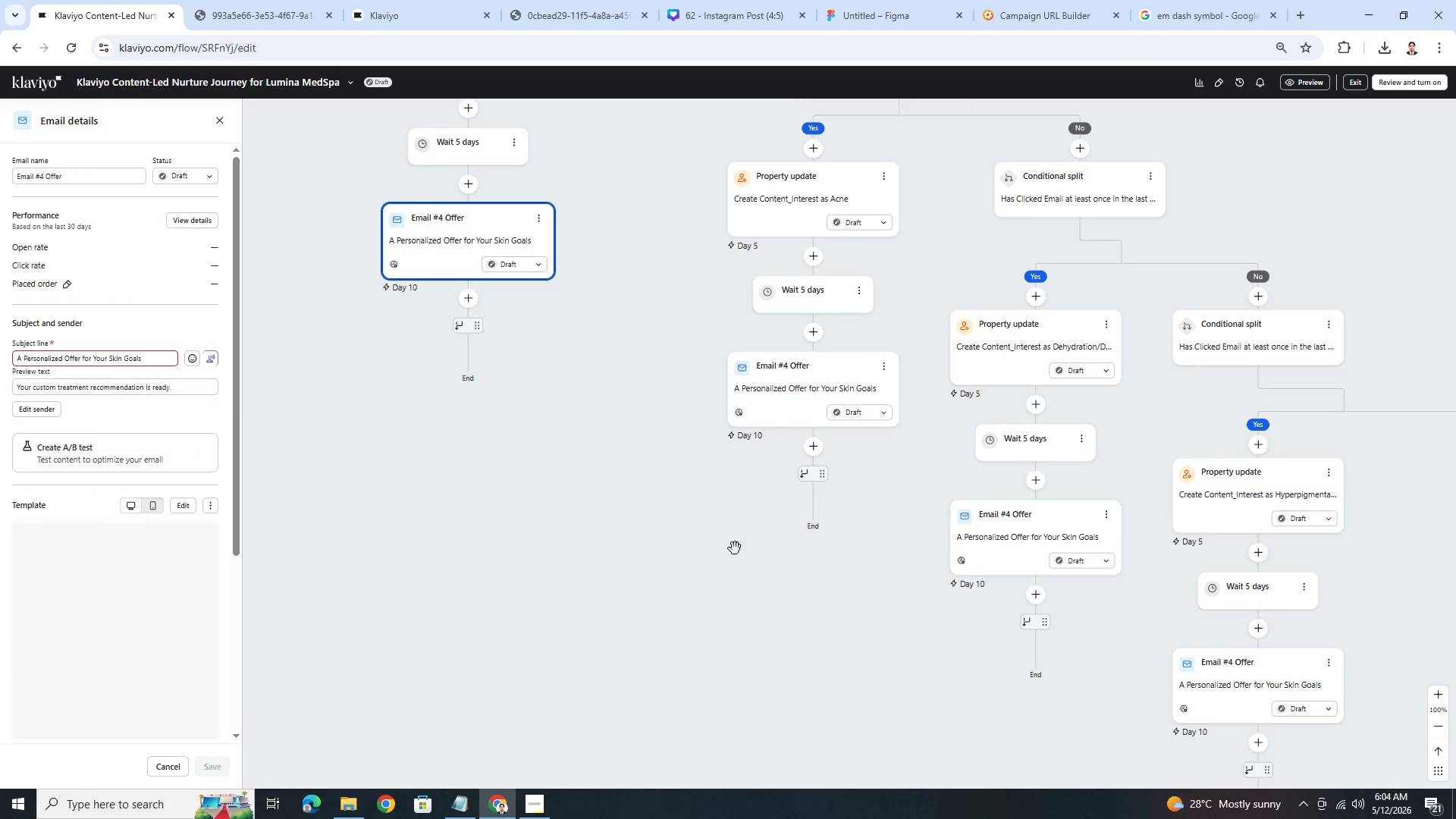 
left_click_drag(start_coordinate=[670, 572], to_coordinate=[632, 588])
 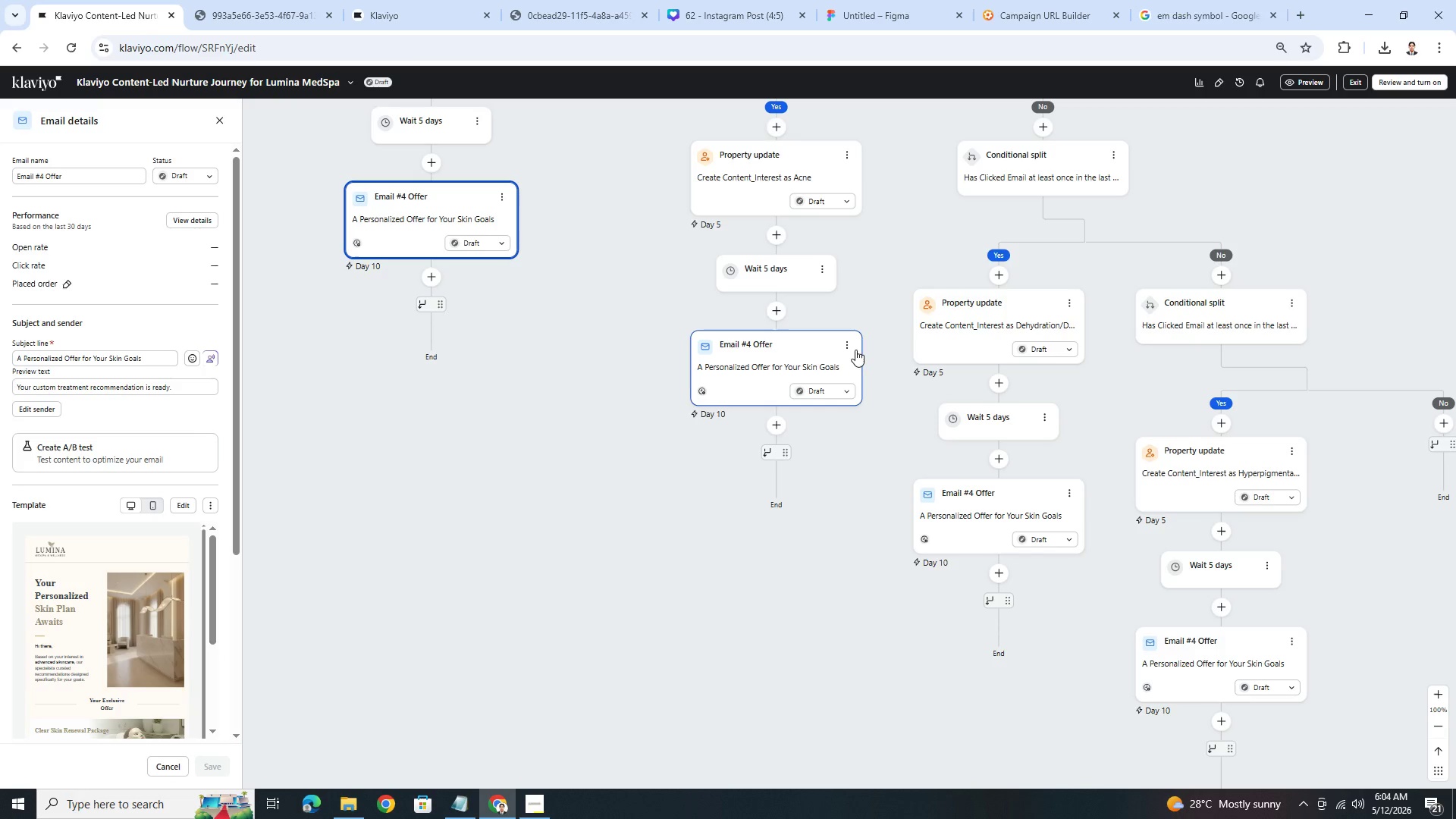 
left_click([851, 347])
 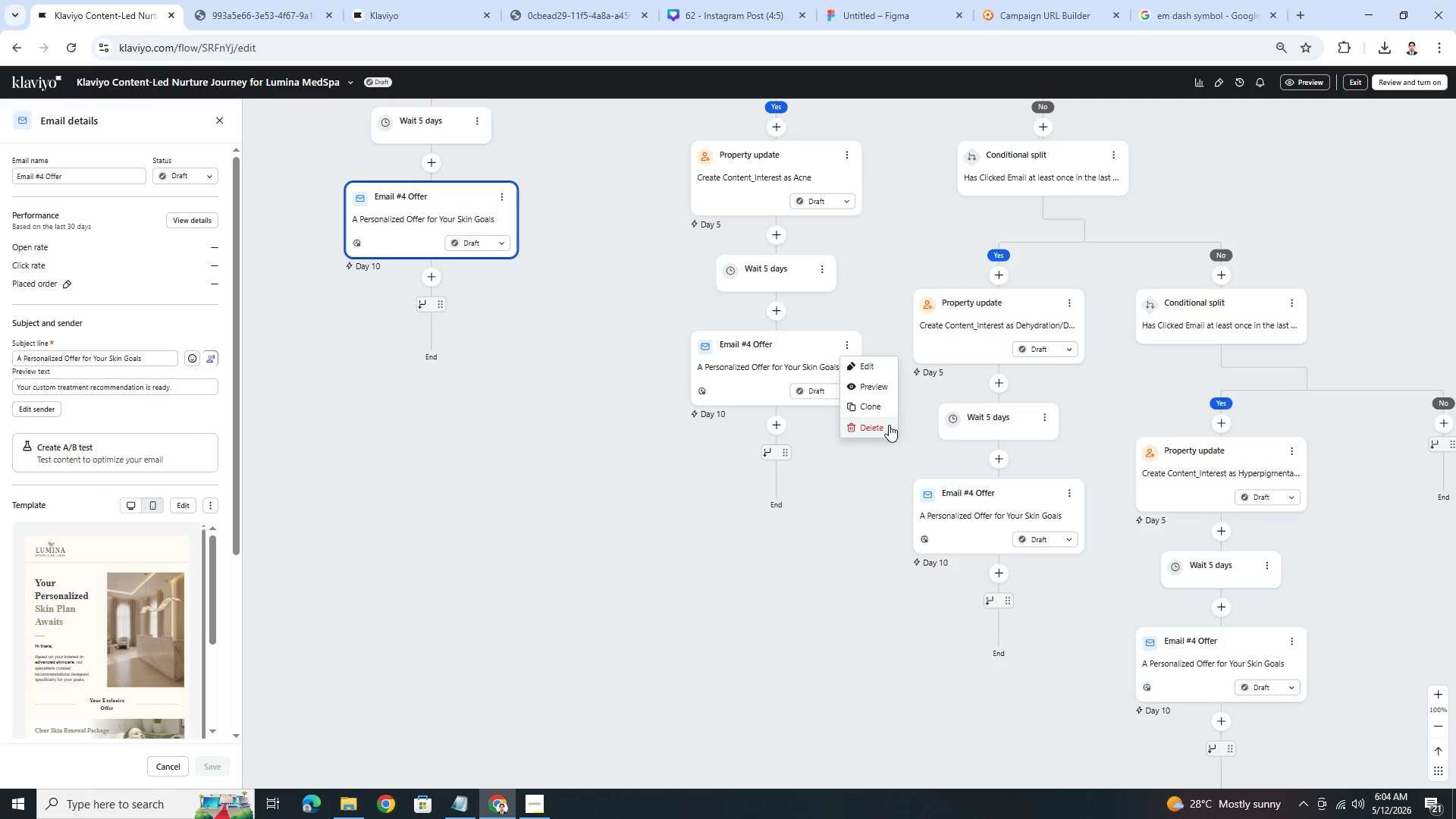 
left_click([888, 428])
 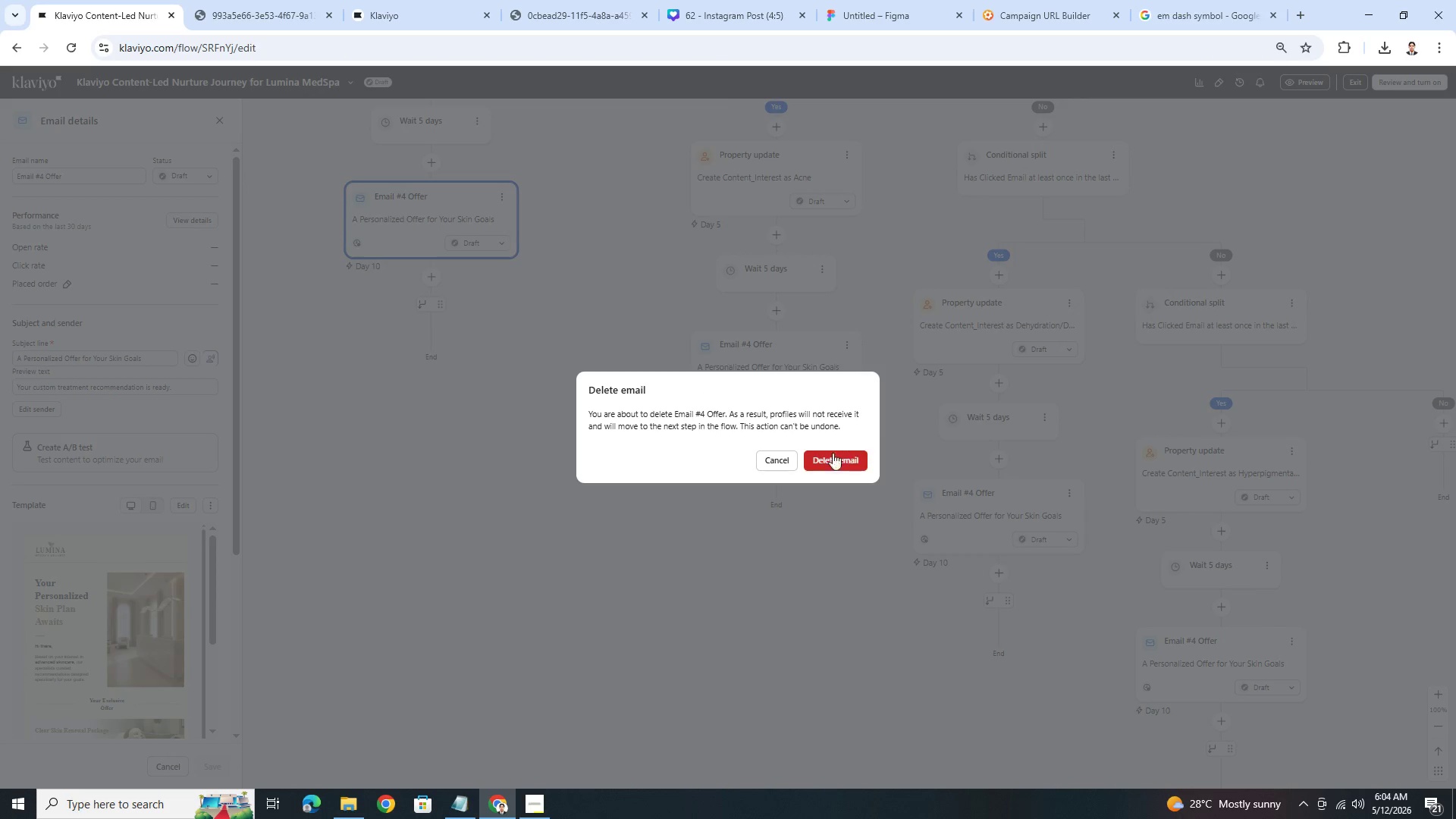 
left_click([786, 455])
 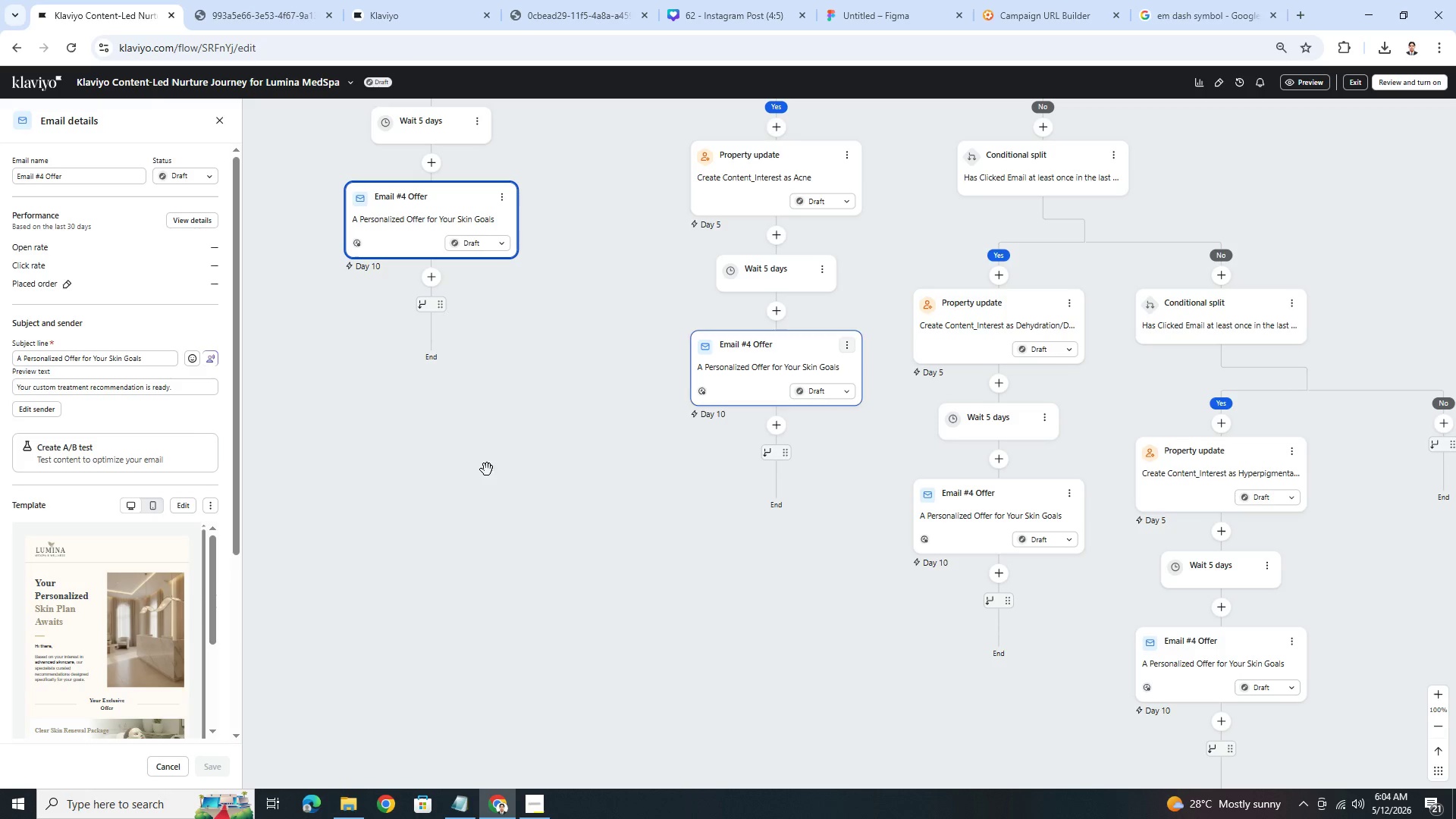 
scroll: coordinate [177, 583], scroll_direction: down, amount: 3.0
 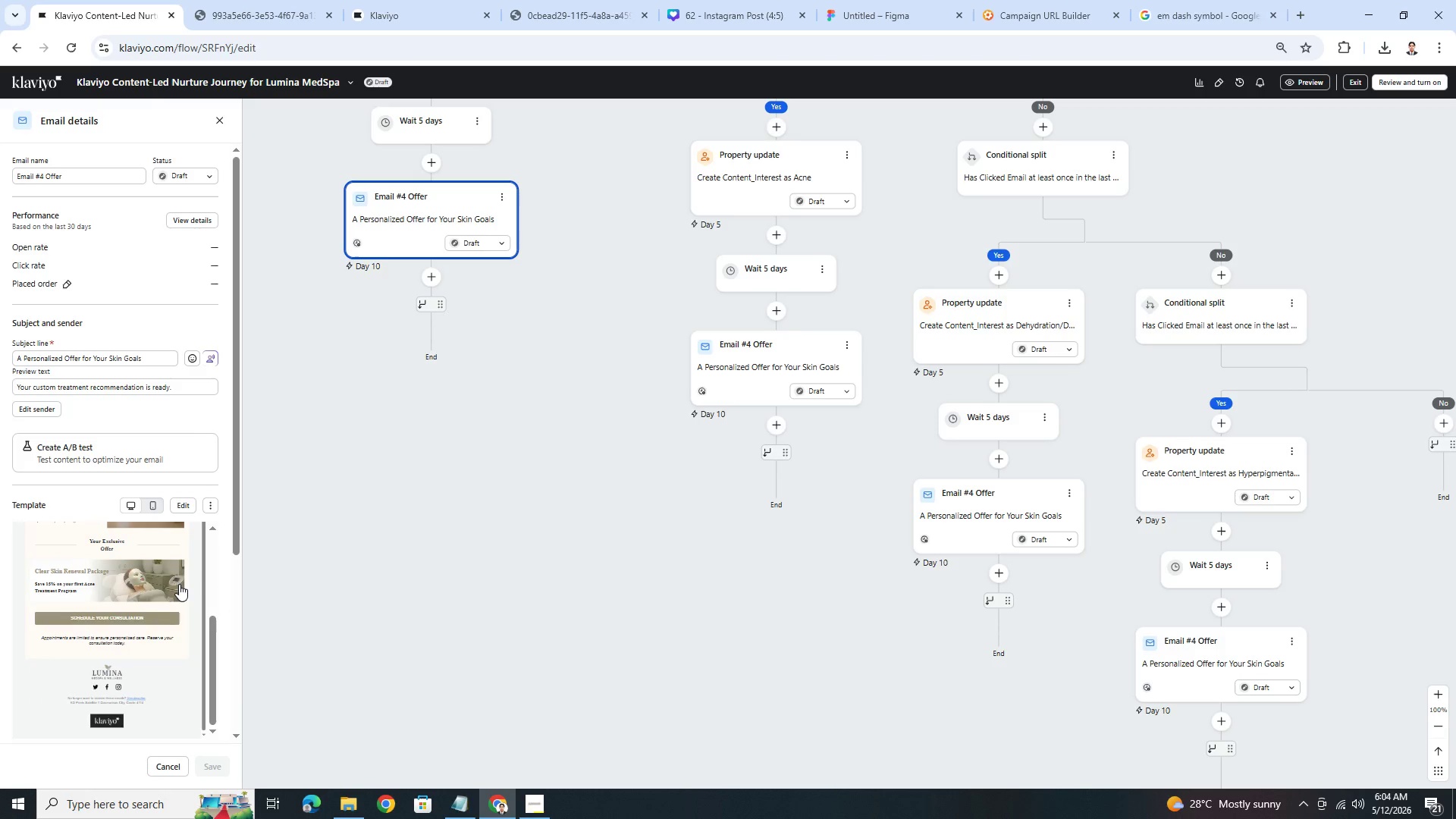 
scroll: coordinate [179, 584], scroll_direction: up, amount: 3.0
 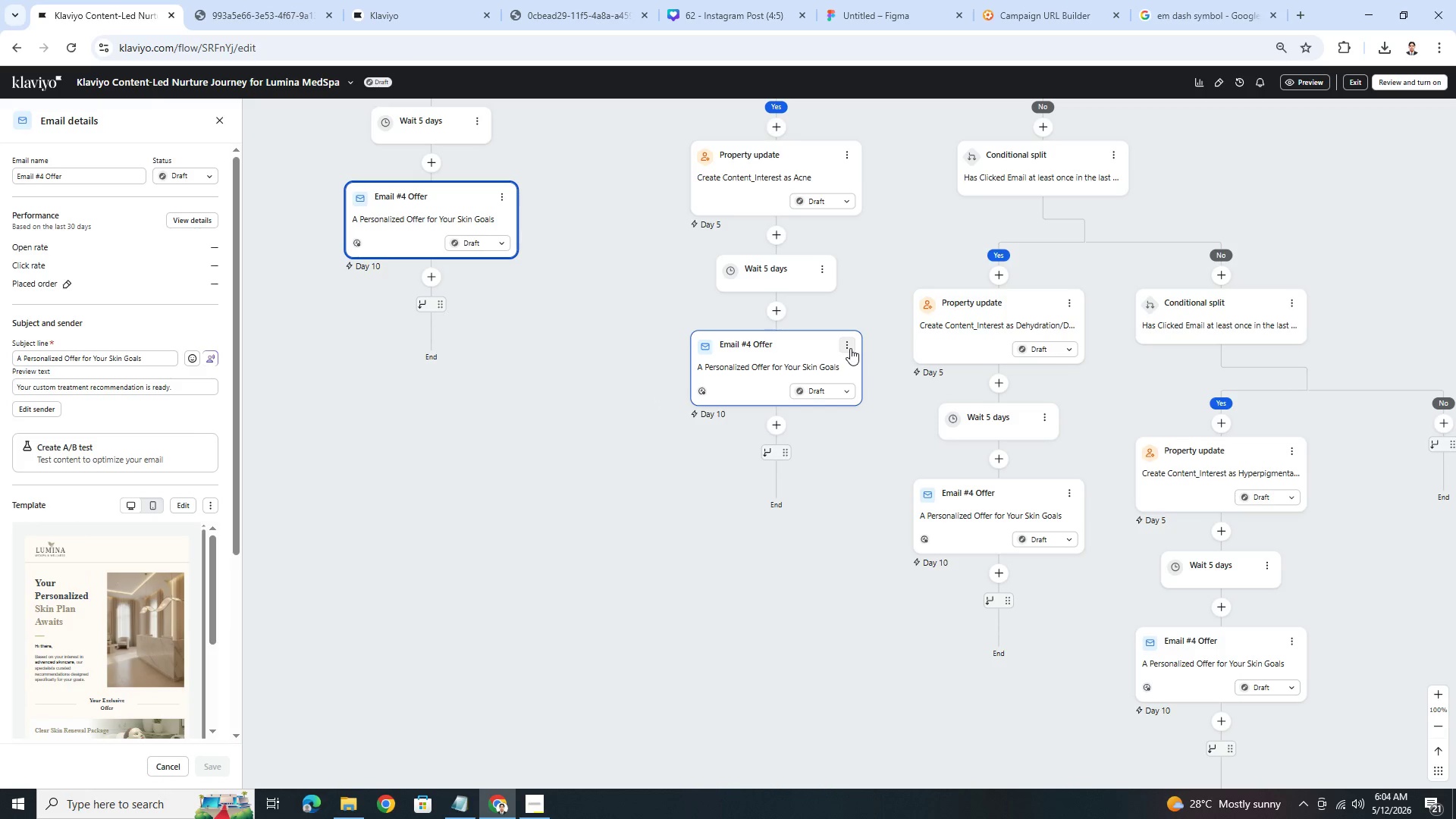 
left_click([849, 347])
 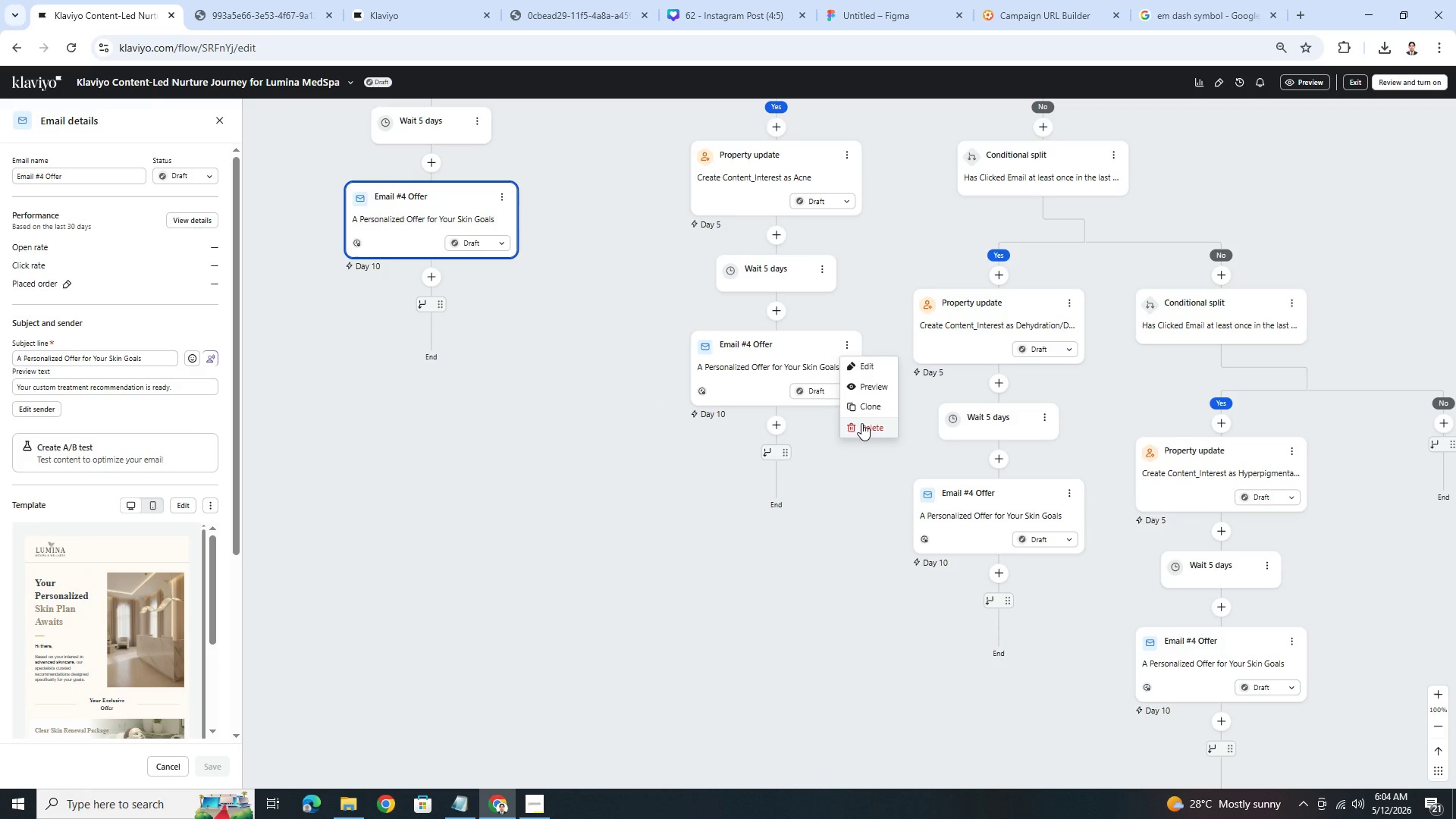 
left_click([863, 424])
 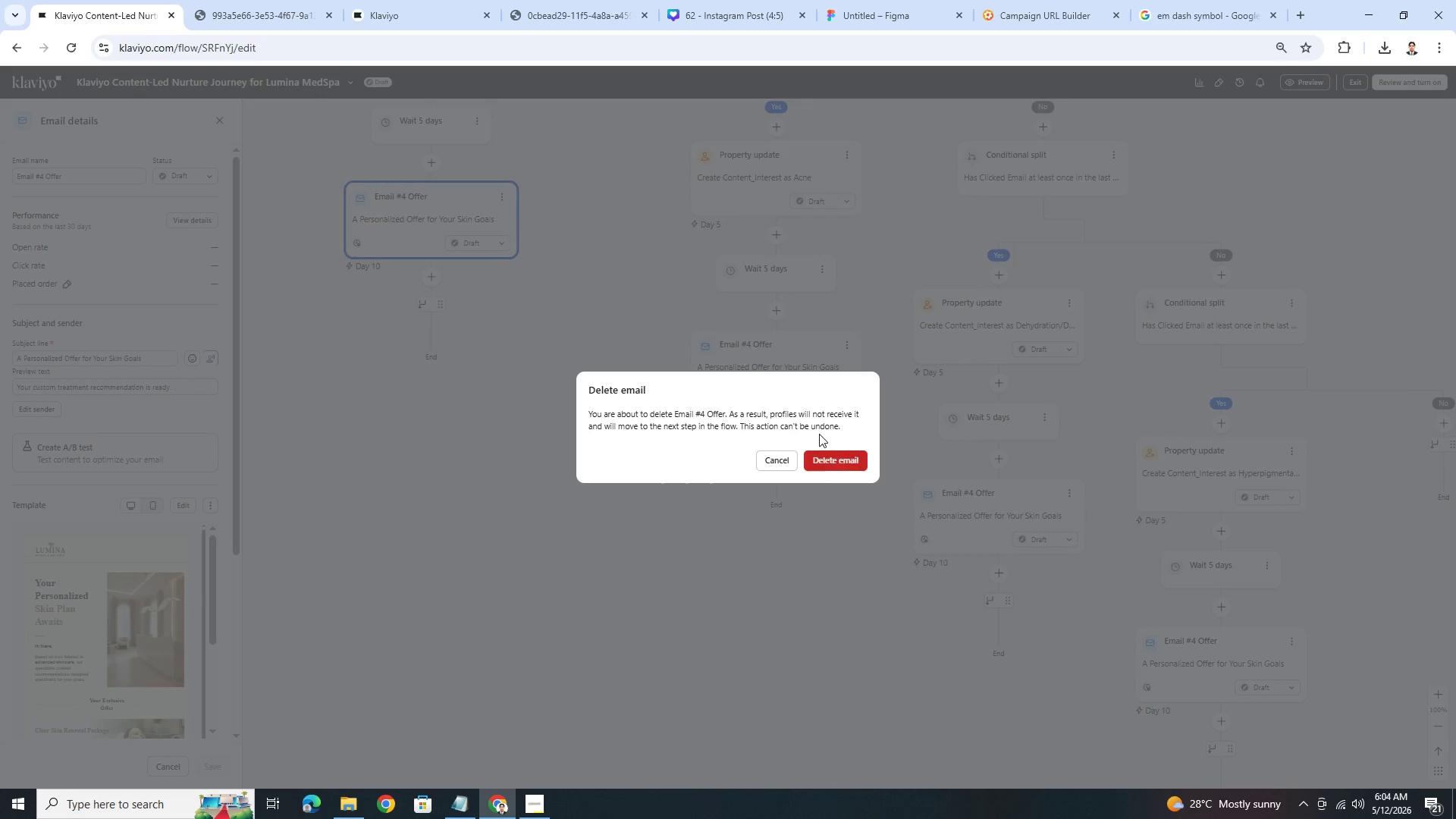 
left_click([822, 458])
 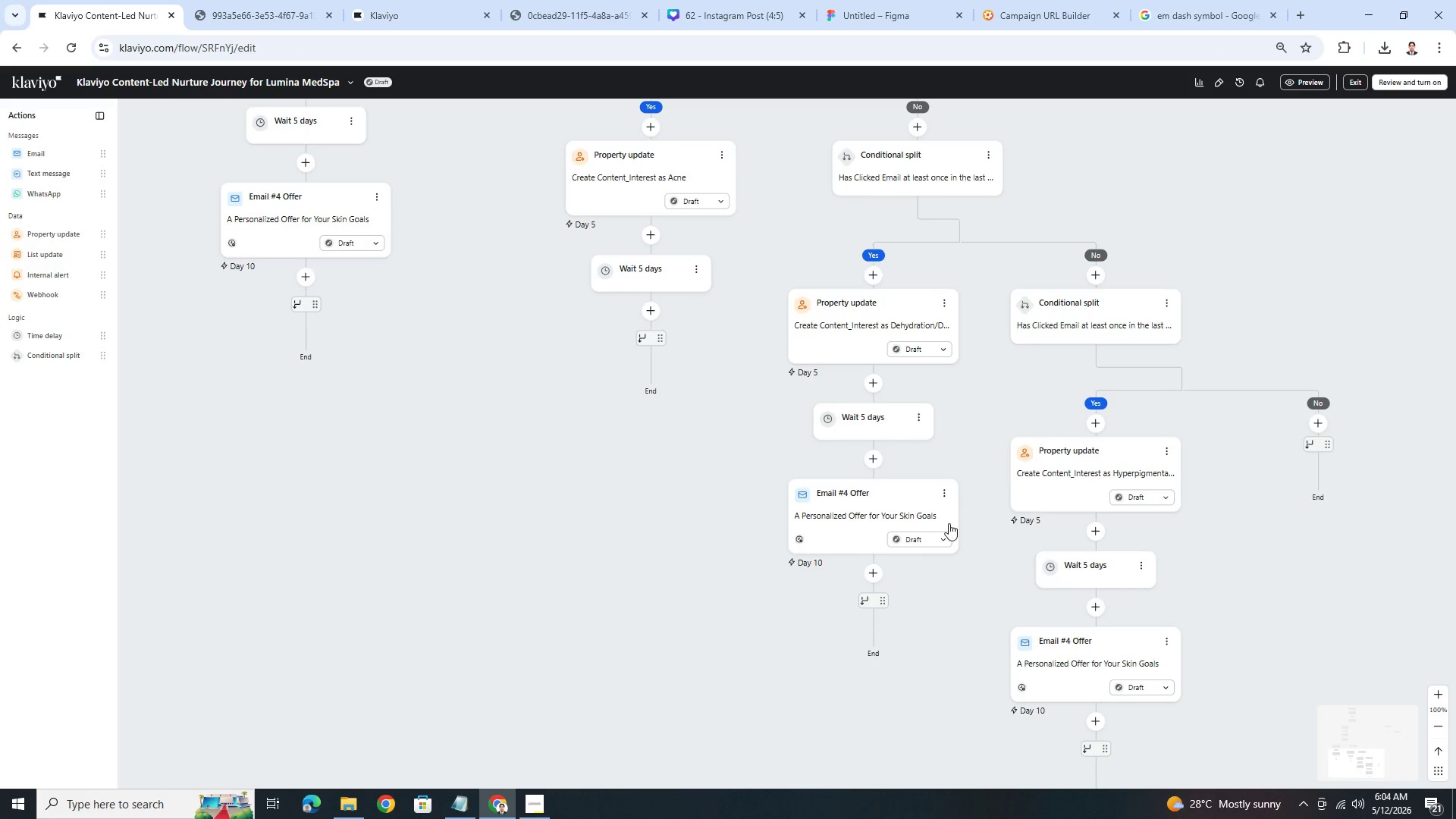 
left_click([940, 496])
 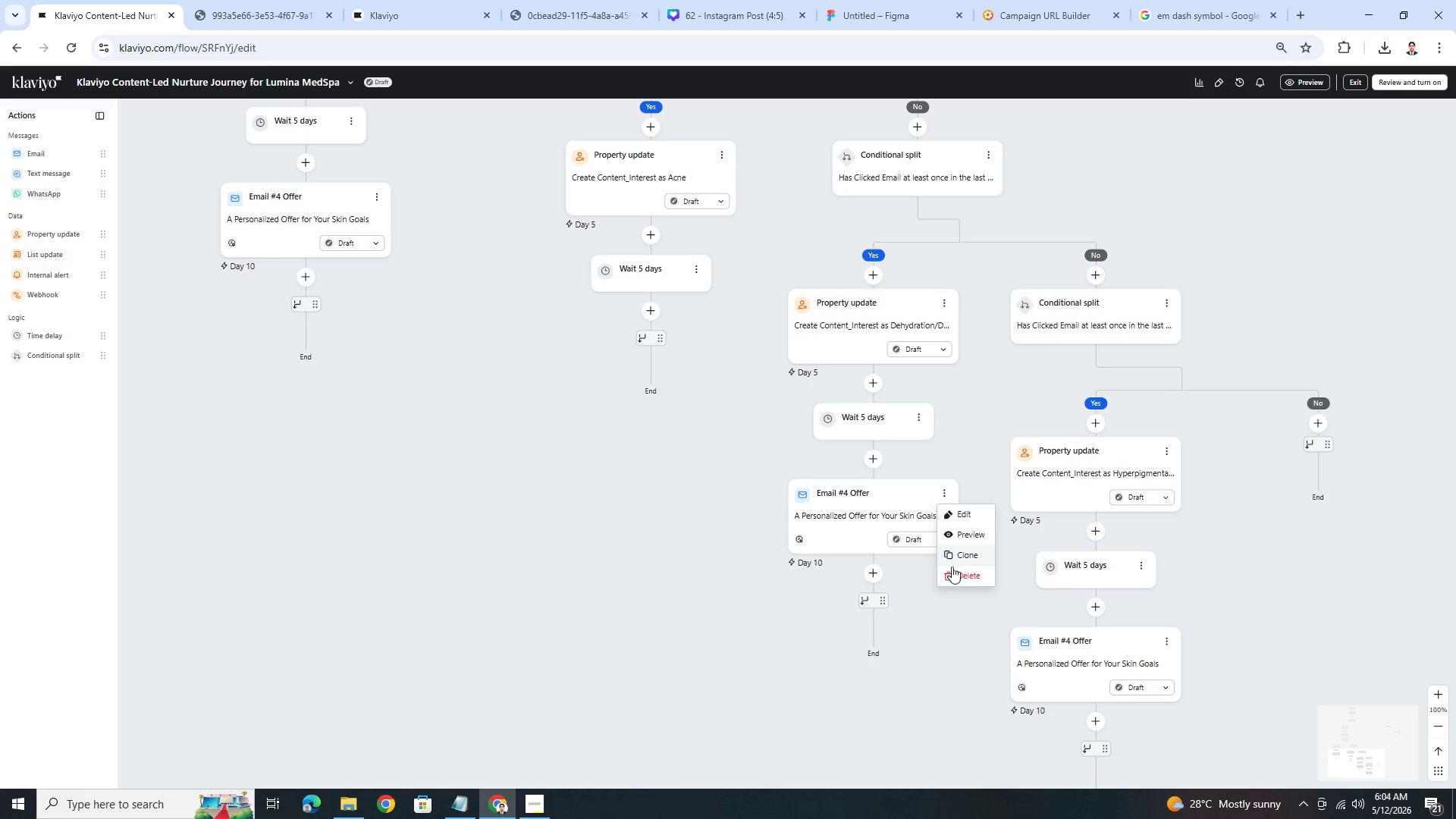 
left_click([956, 575])
 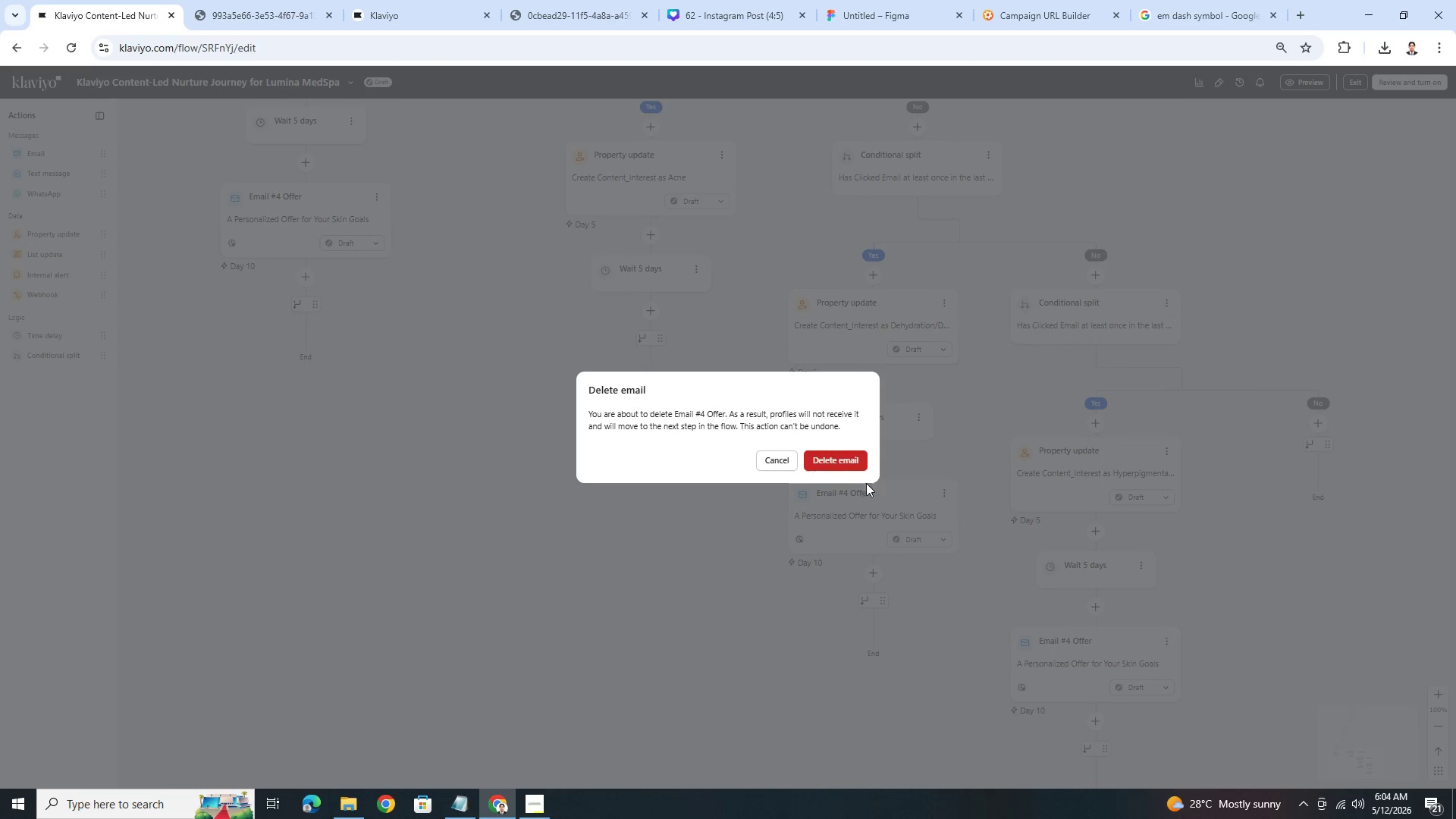 
left_click([845, 470])
 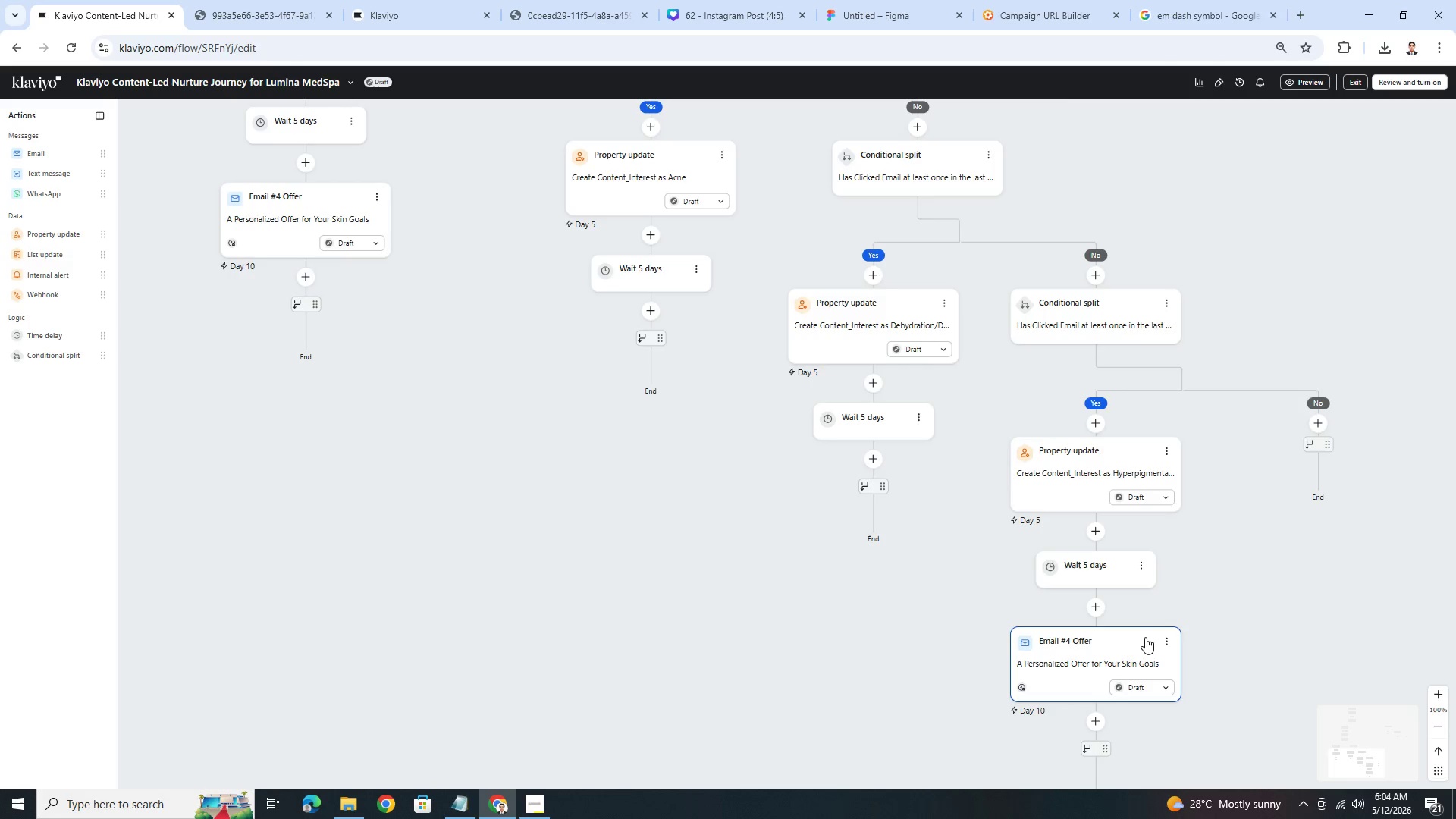 
left_click([1167, 640])
 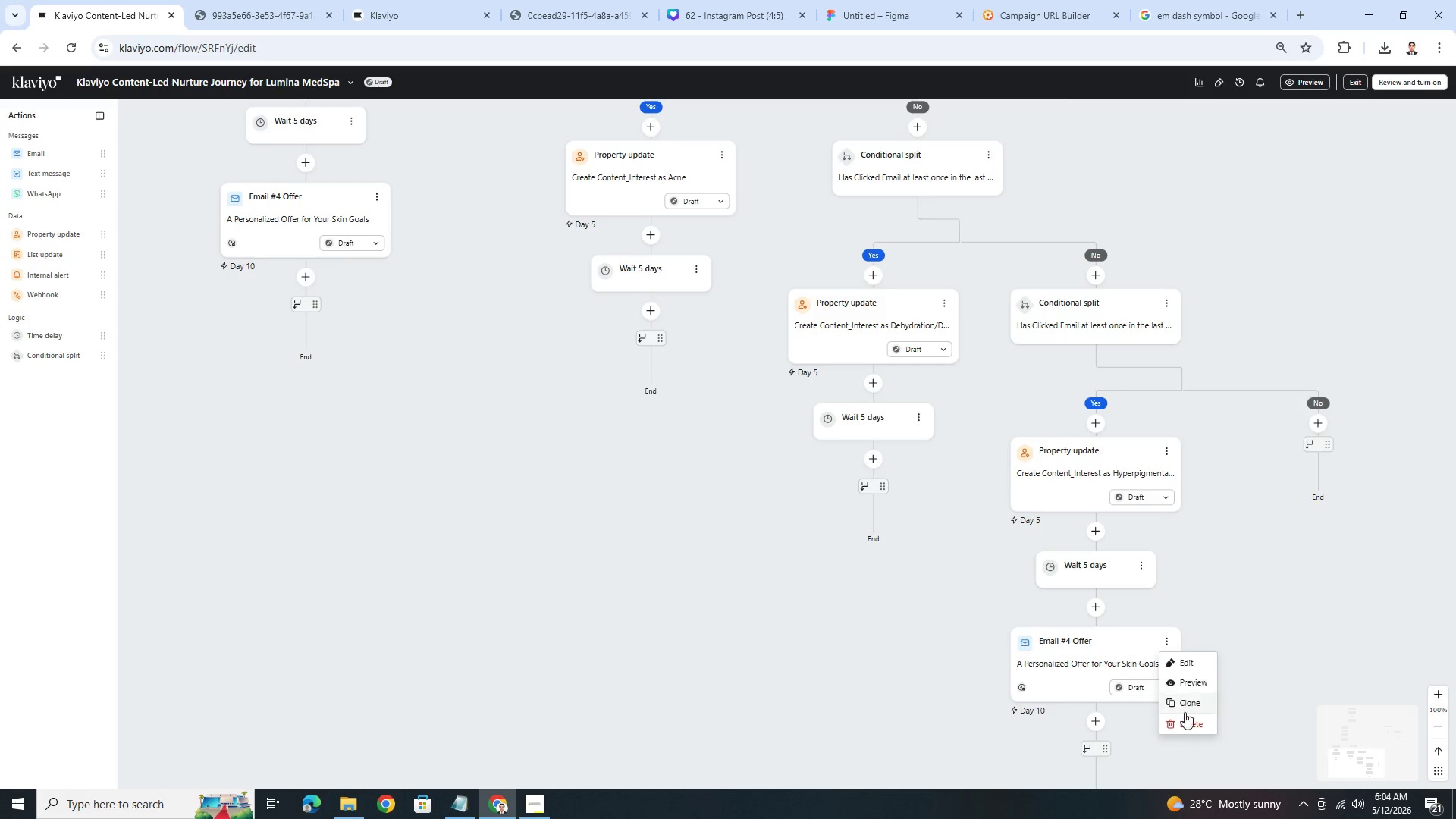 
left_click([1185, 722])
 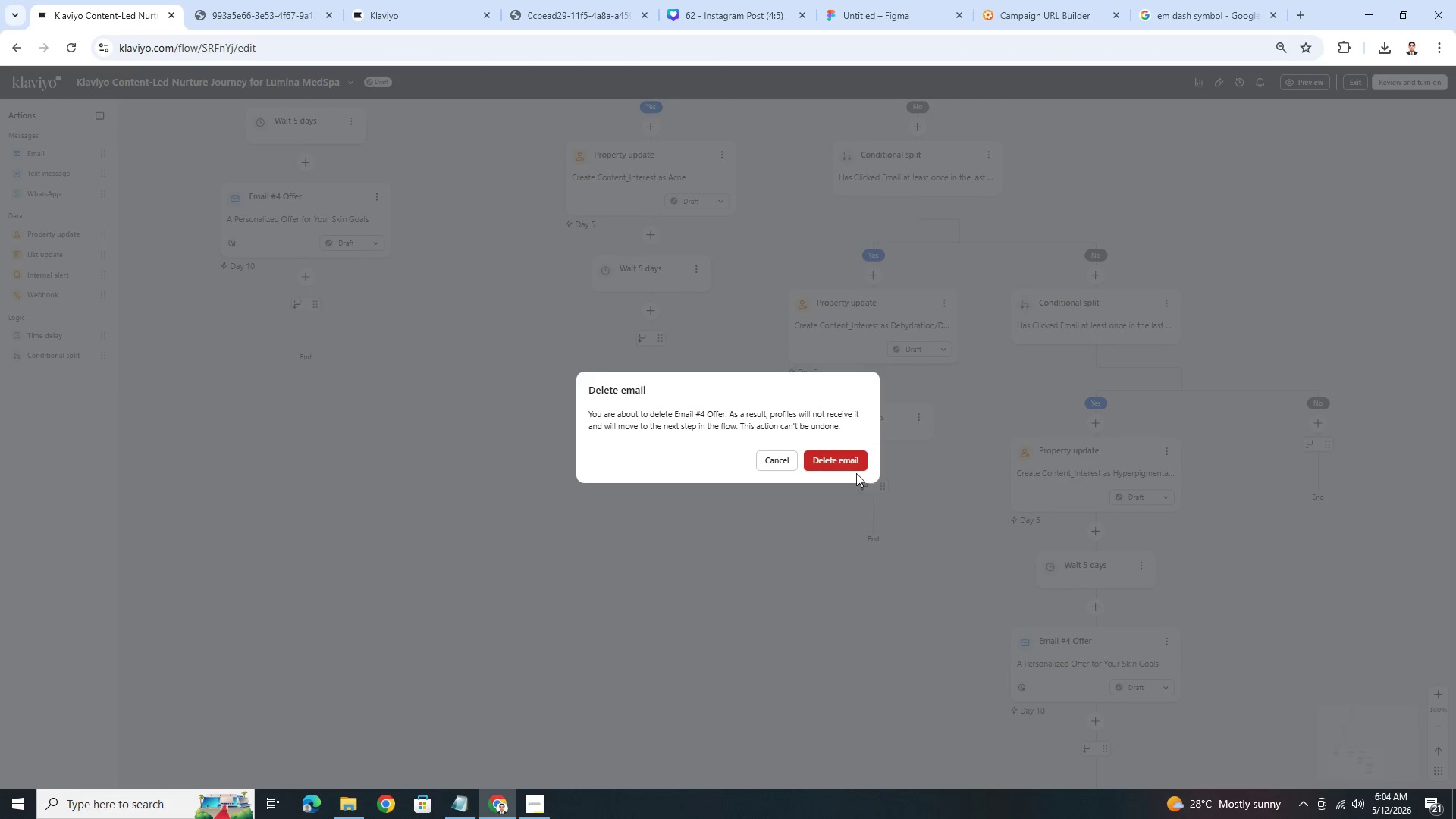 
left_click([852, 463])
 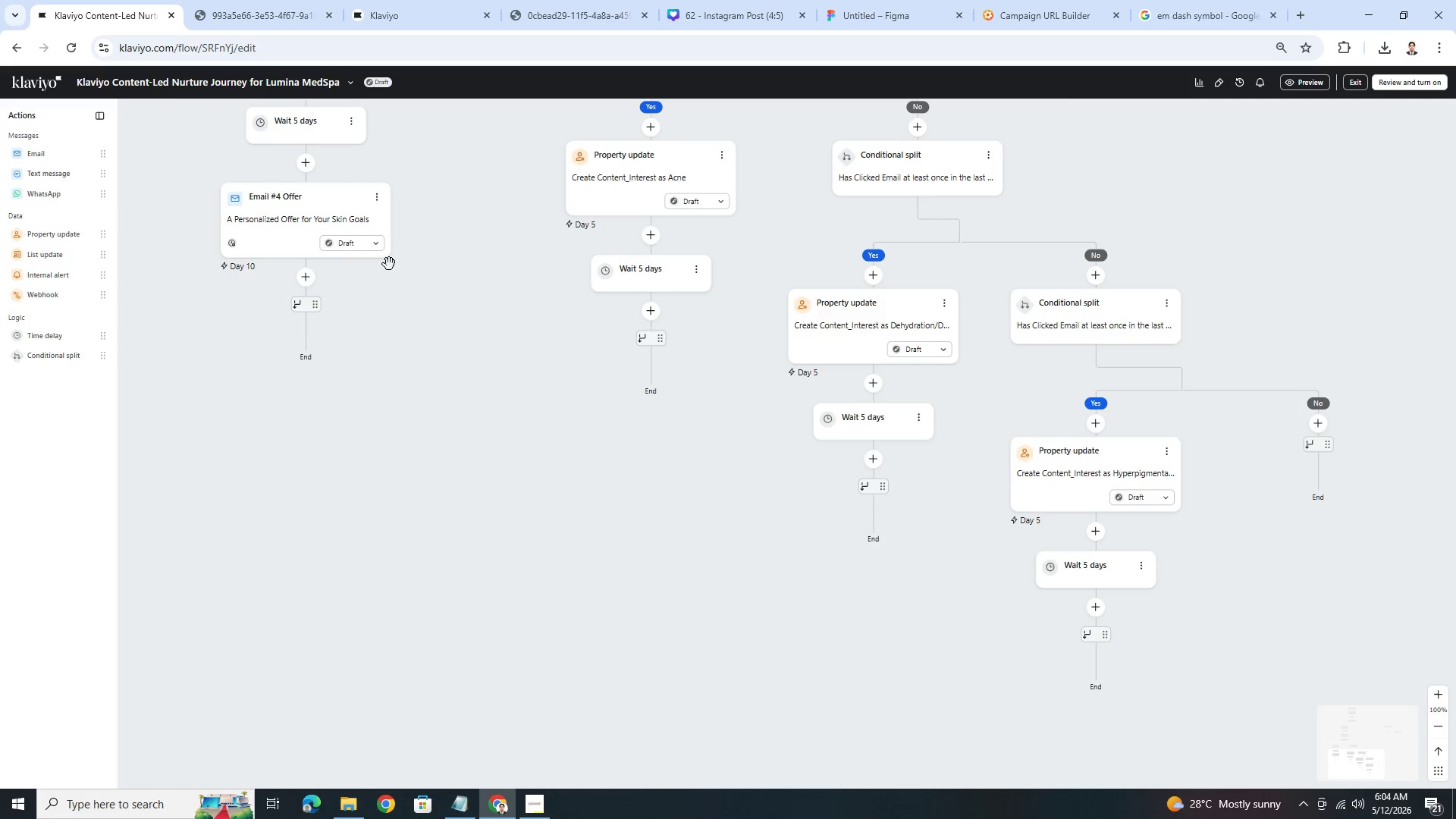 
left_click([377, 197])
 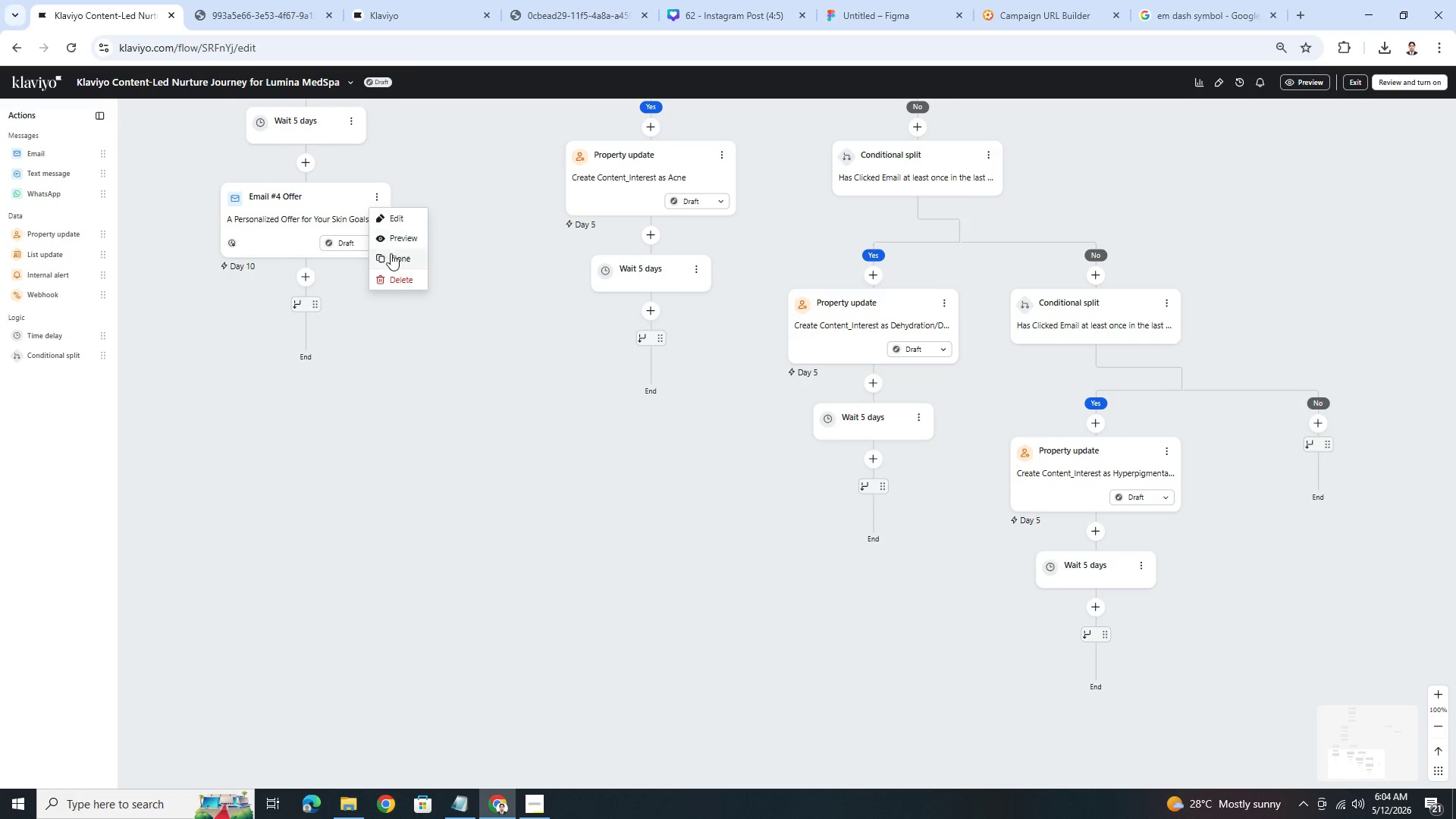 
left_click([394, 254])
 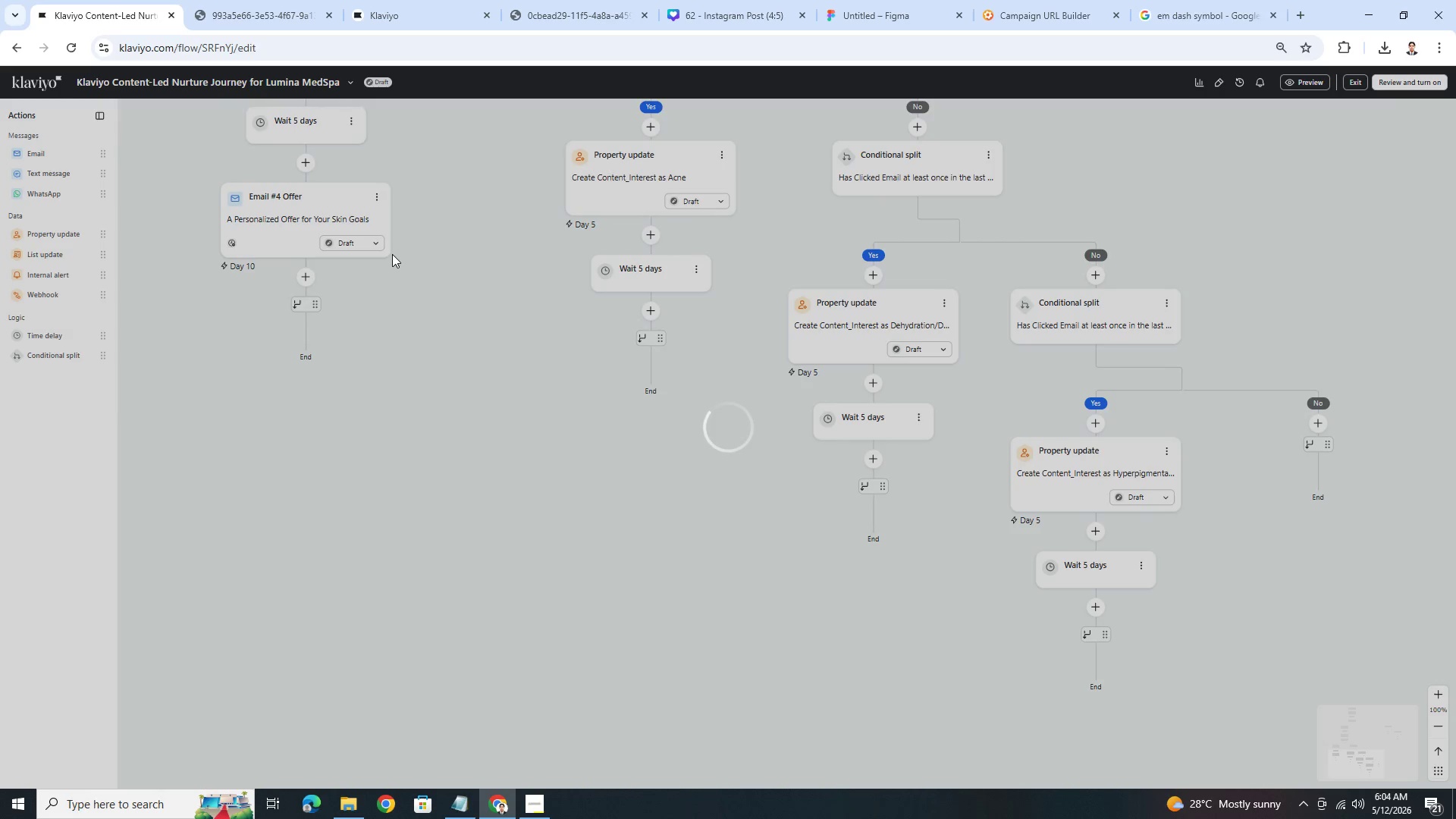 
mouse_move([372, 264])
 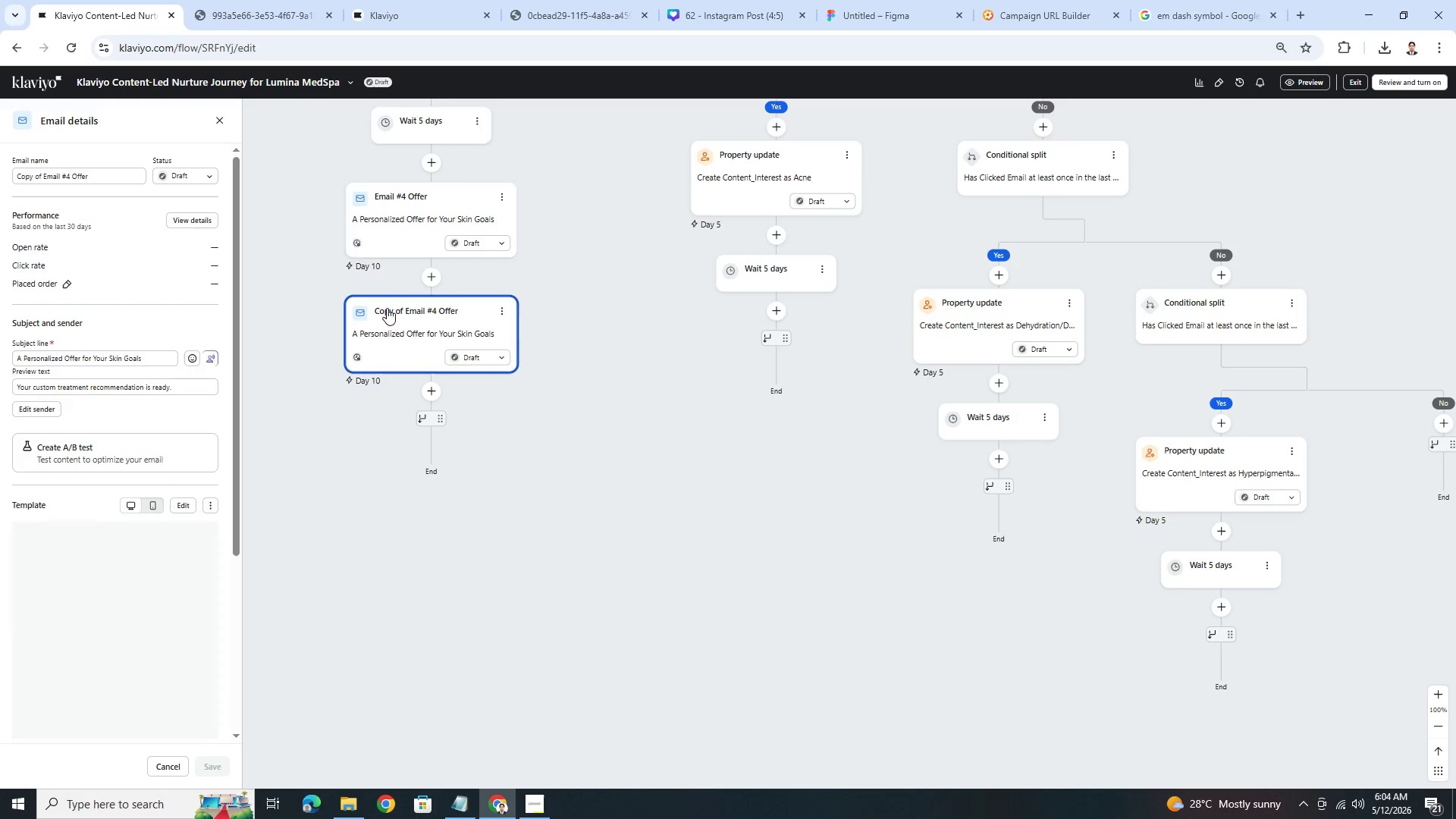 
left_click_drag(start_coordinate=[388, 312], to_coordinate=[817, 327])
 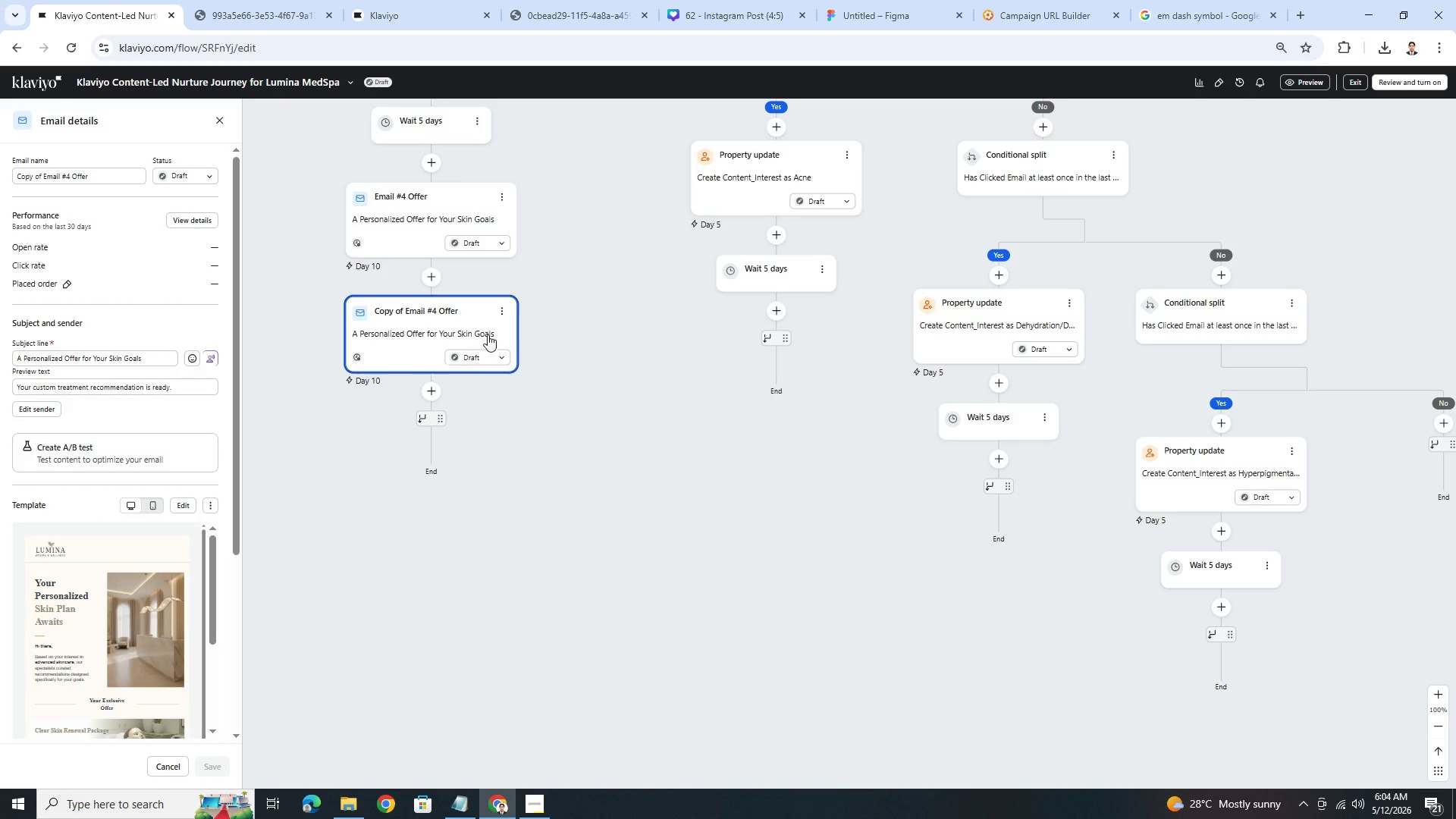 
left_click_drag(start_coordinate=[409, 317], to_coordinate=[754, 328])
 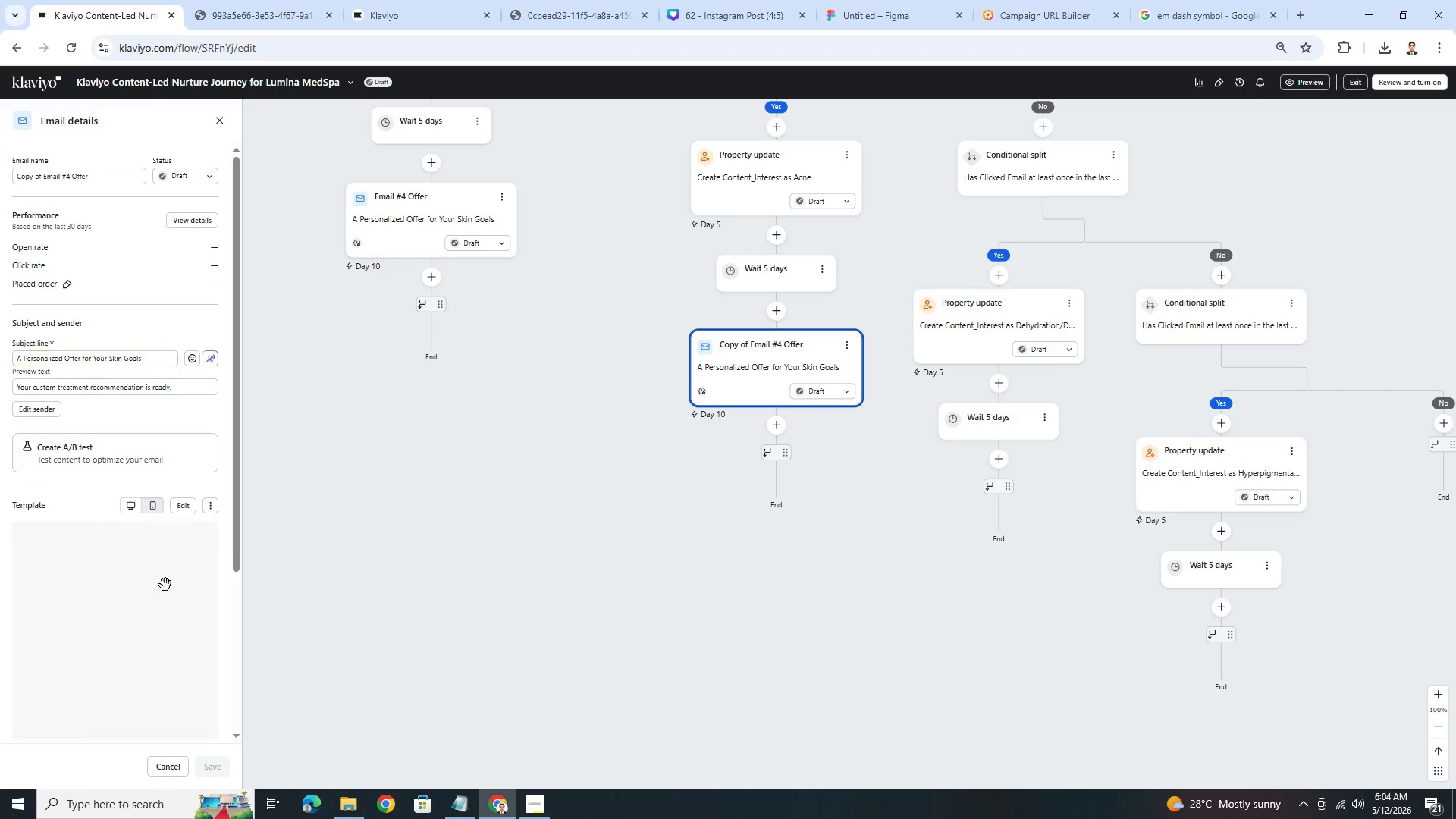 
scroll: coordinate [146, 607], scroll_direction: down, amount: 5.0
 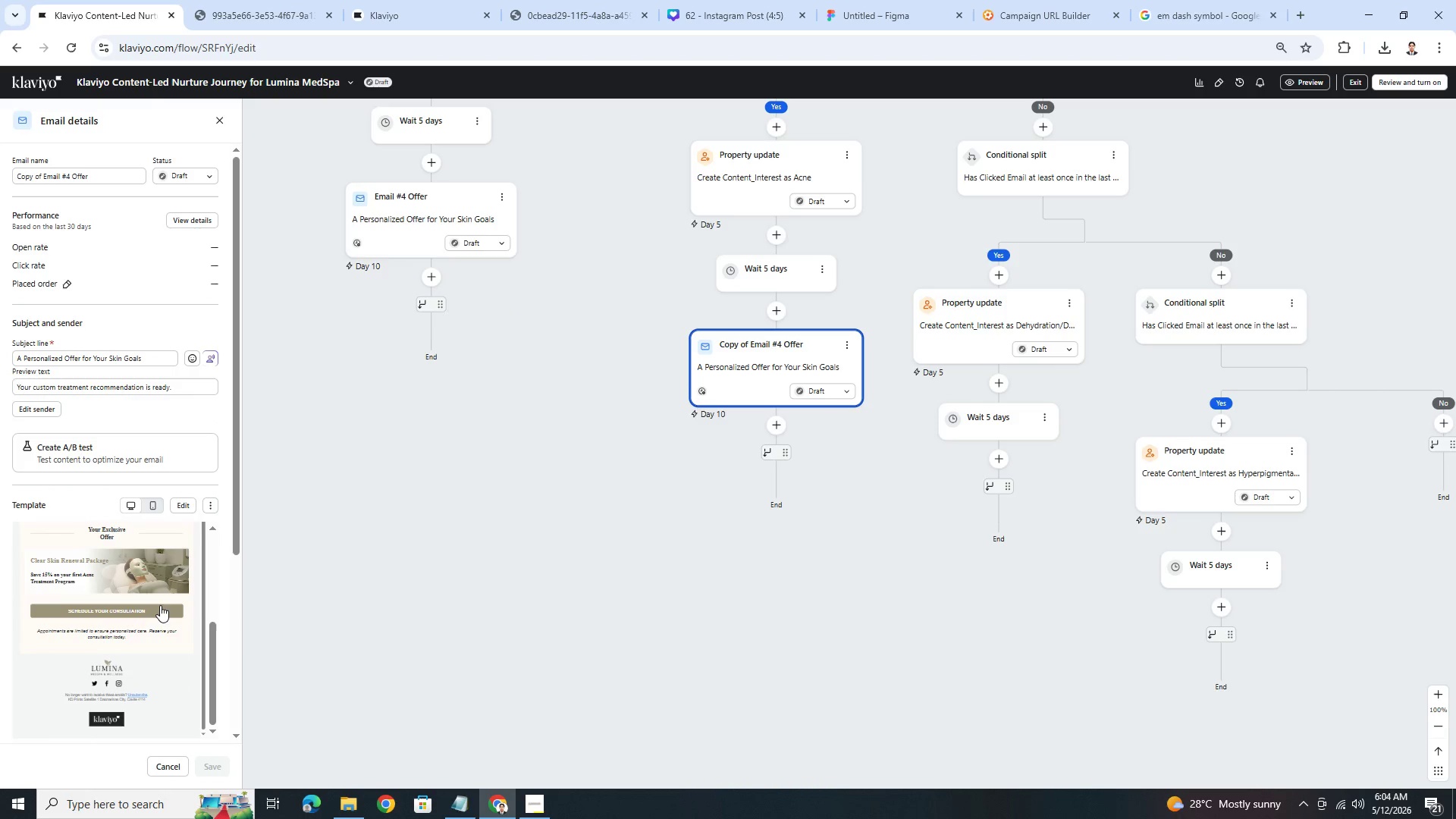 
scroll: coordinate [162, 604], scroll_direction: up, amount: 3.0
 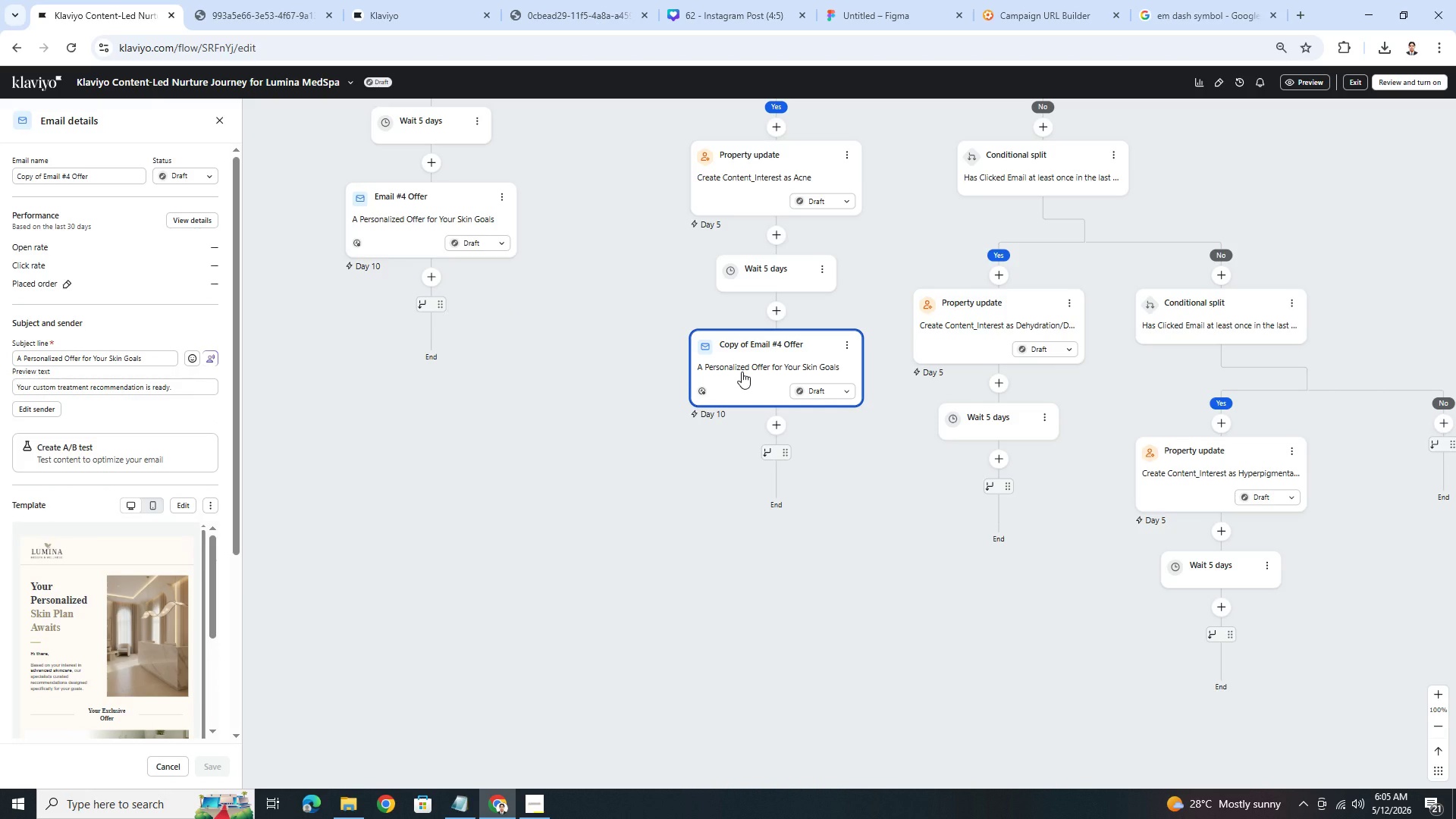 
left_click([742, 372])
 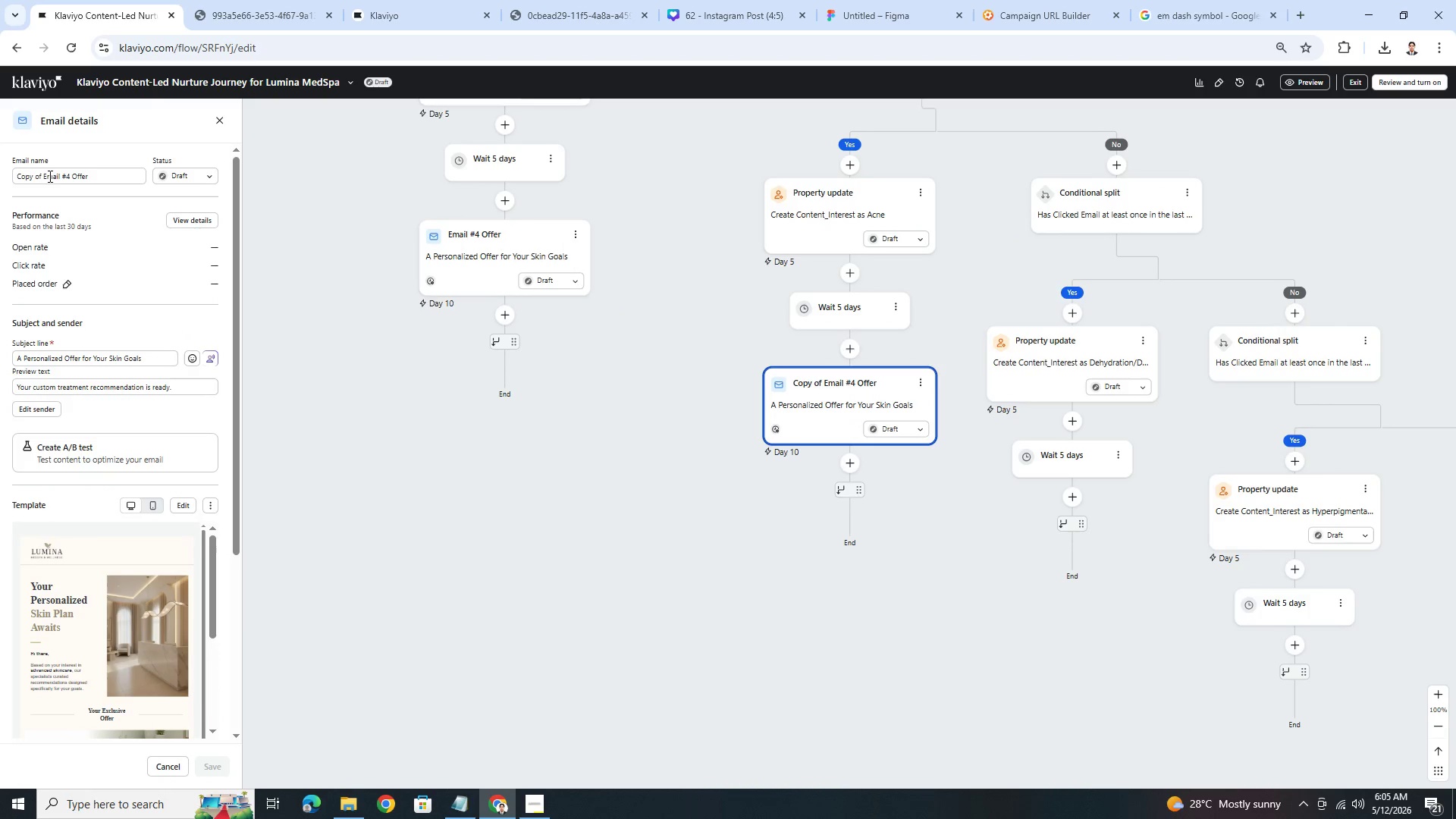 
left_click_drag(start_coordinate=[43, 174], to_coordinate=[0, 180])
 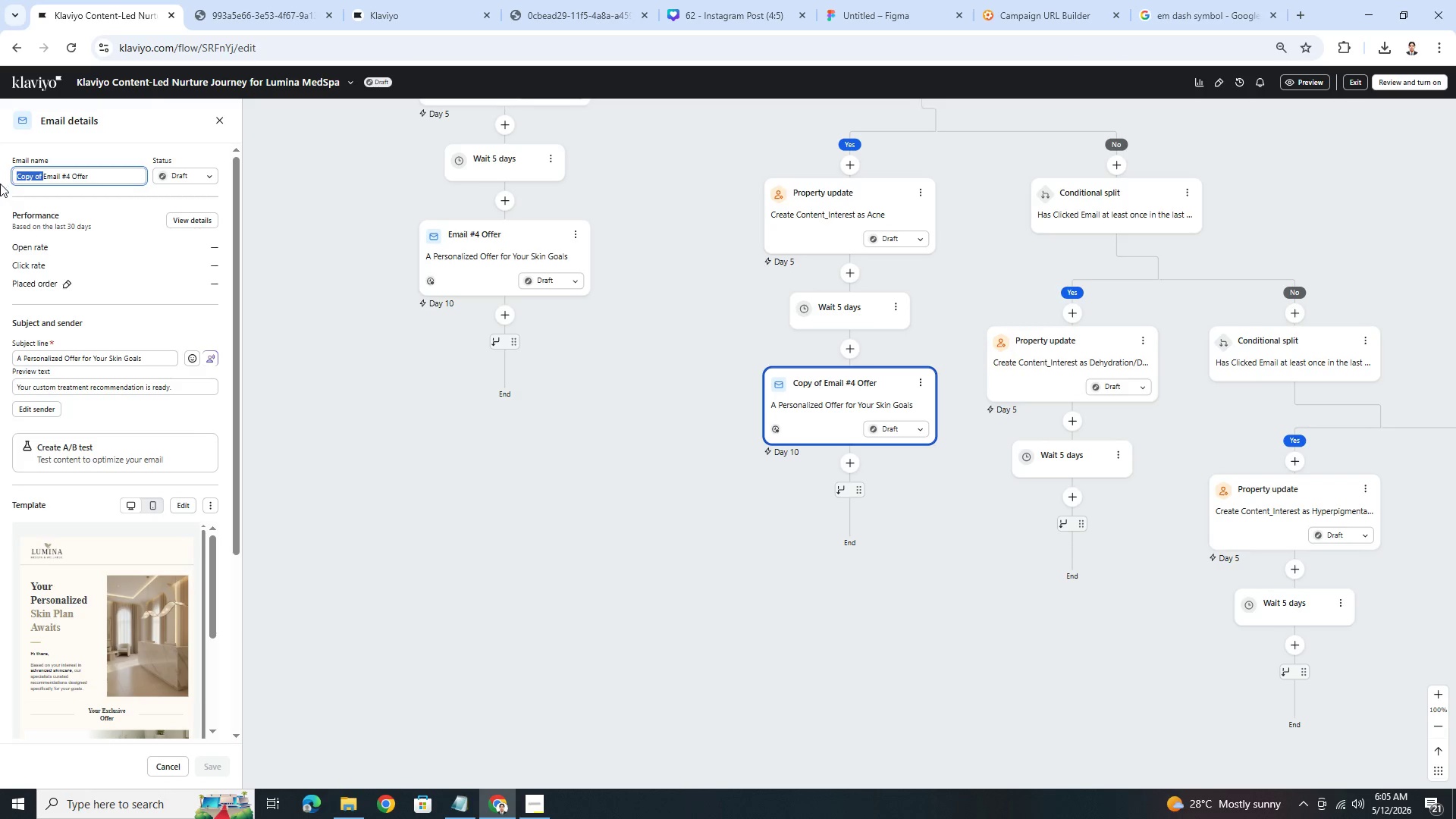 
key(Backspace)
 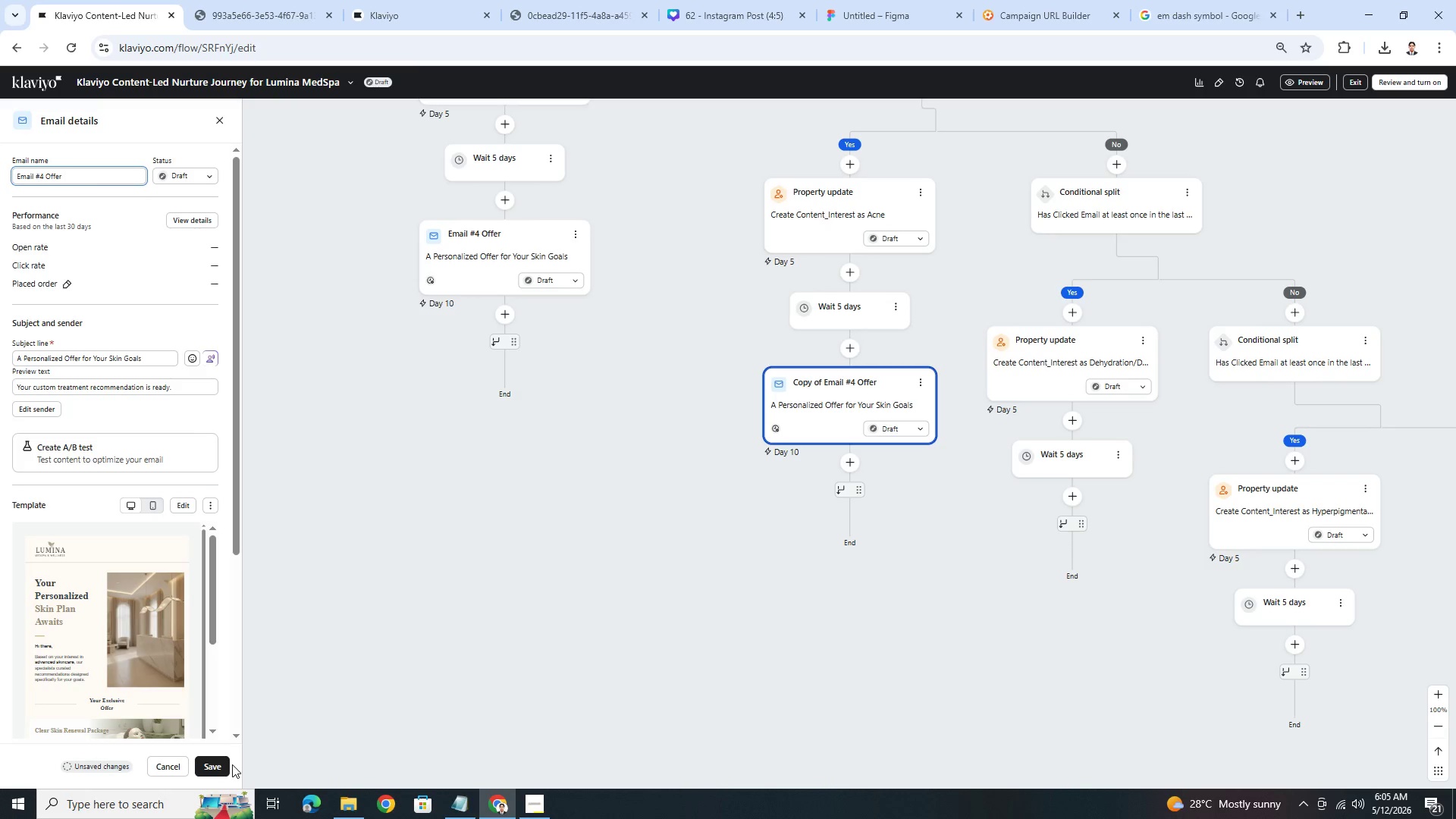 
left_click([218, 762])
 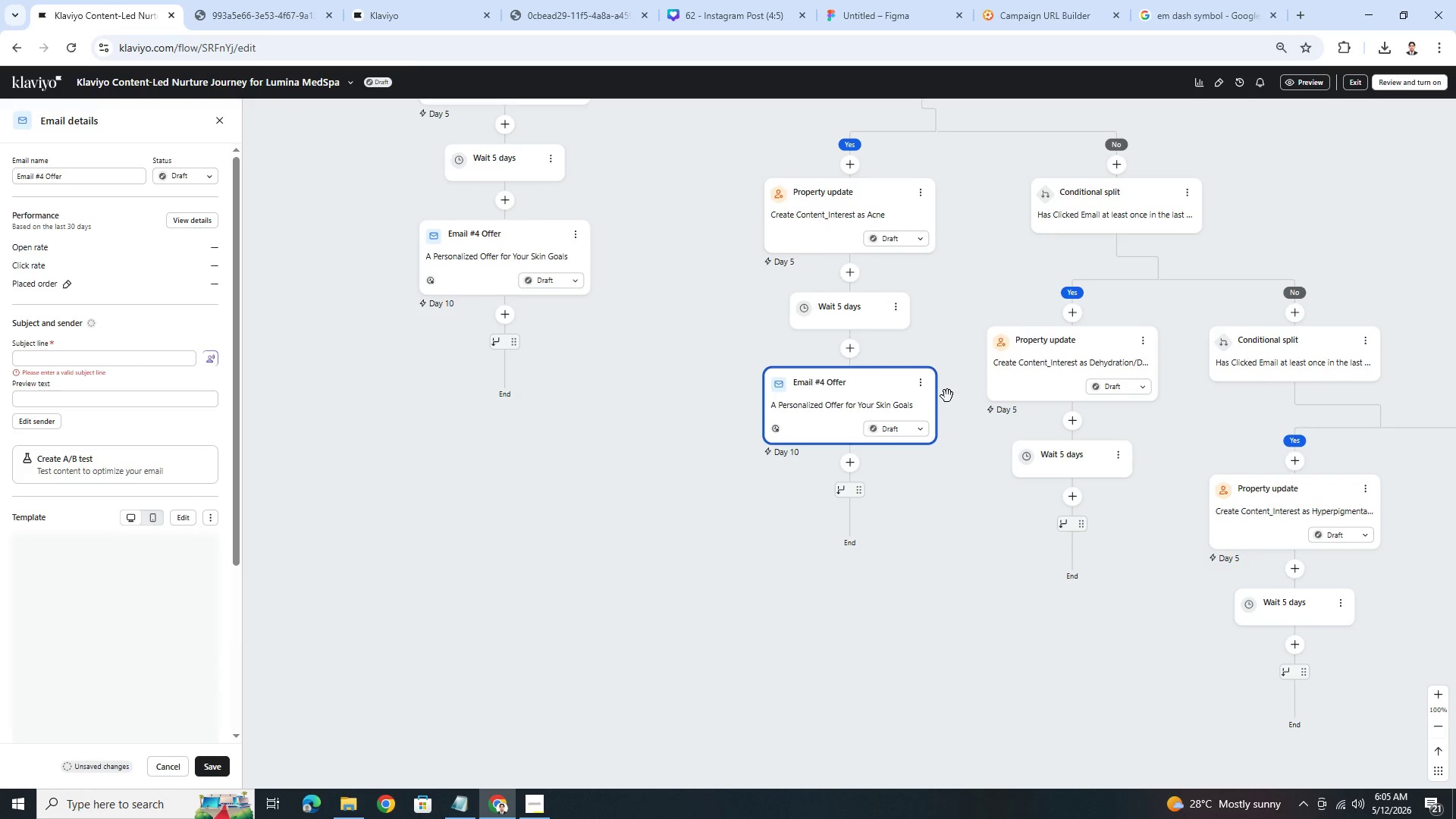 
left_click([922, 382])
 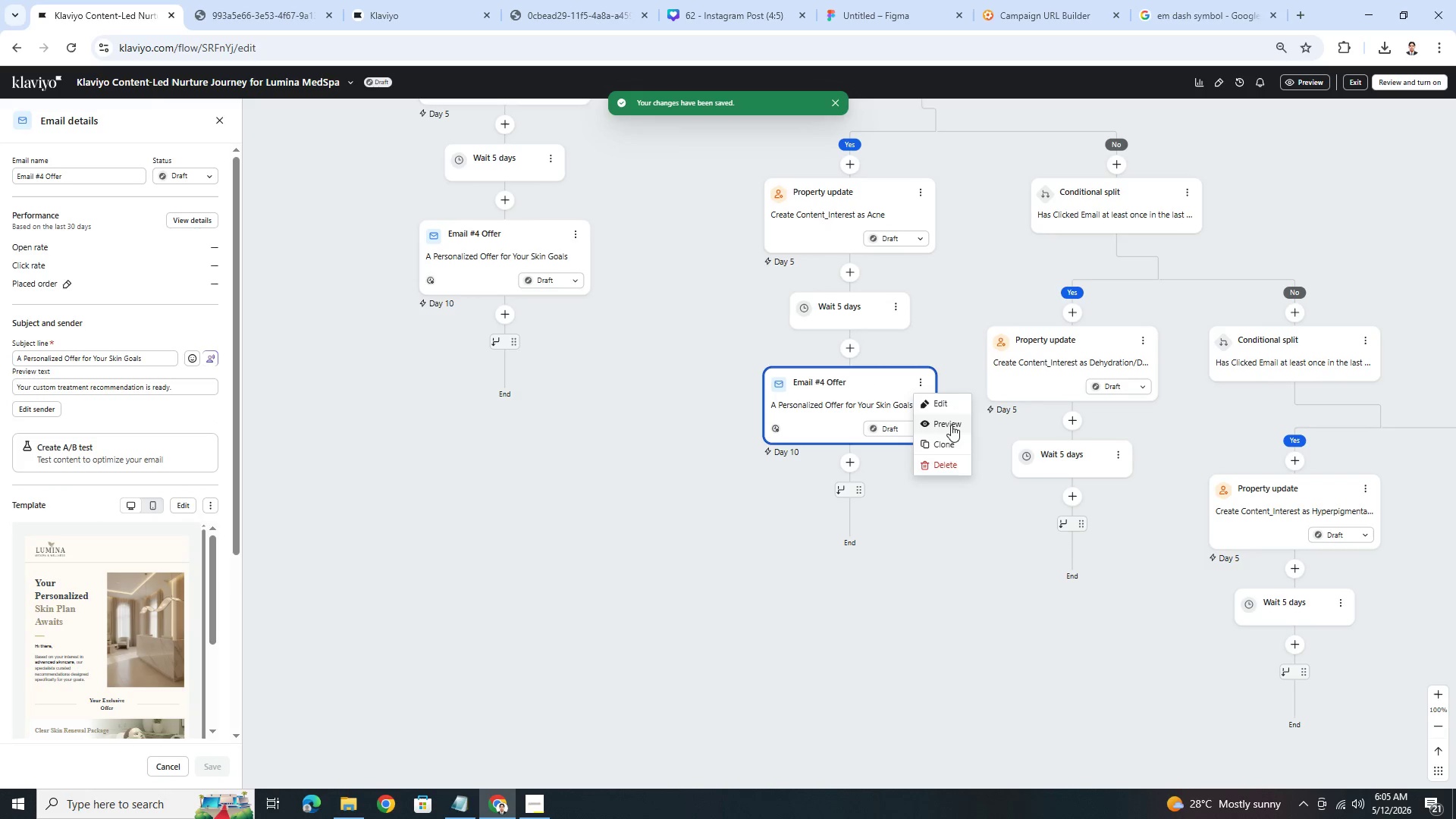 
left_click([949, 441])
 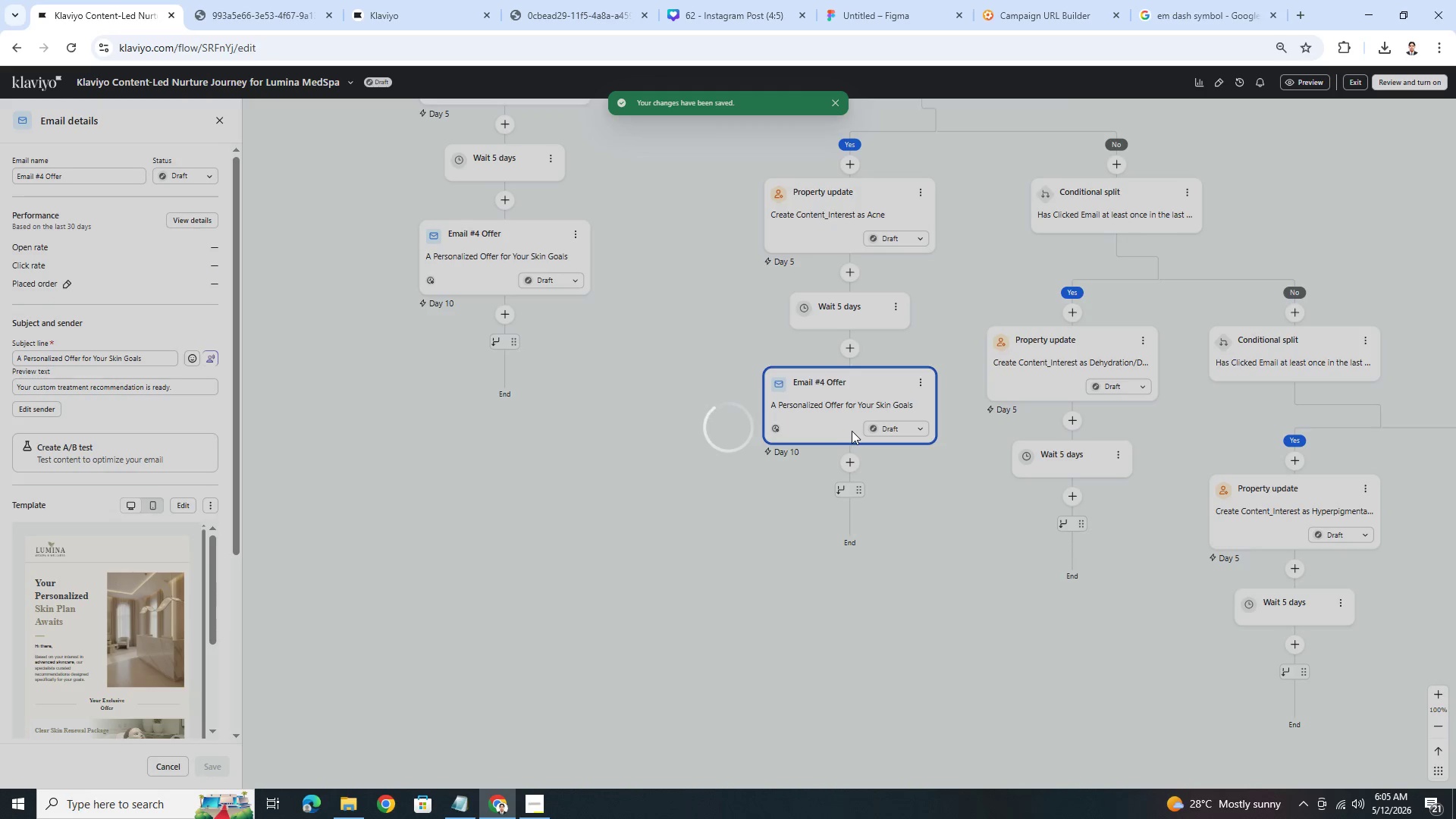 
mouse_move([836, 447])
 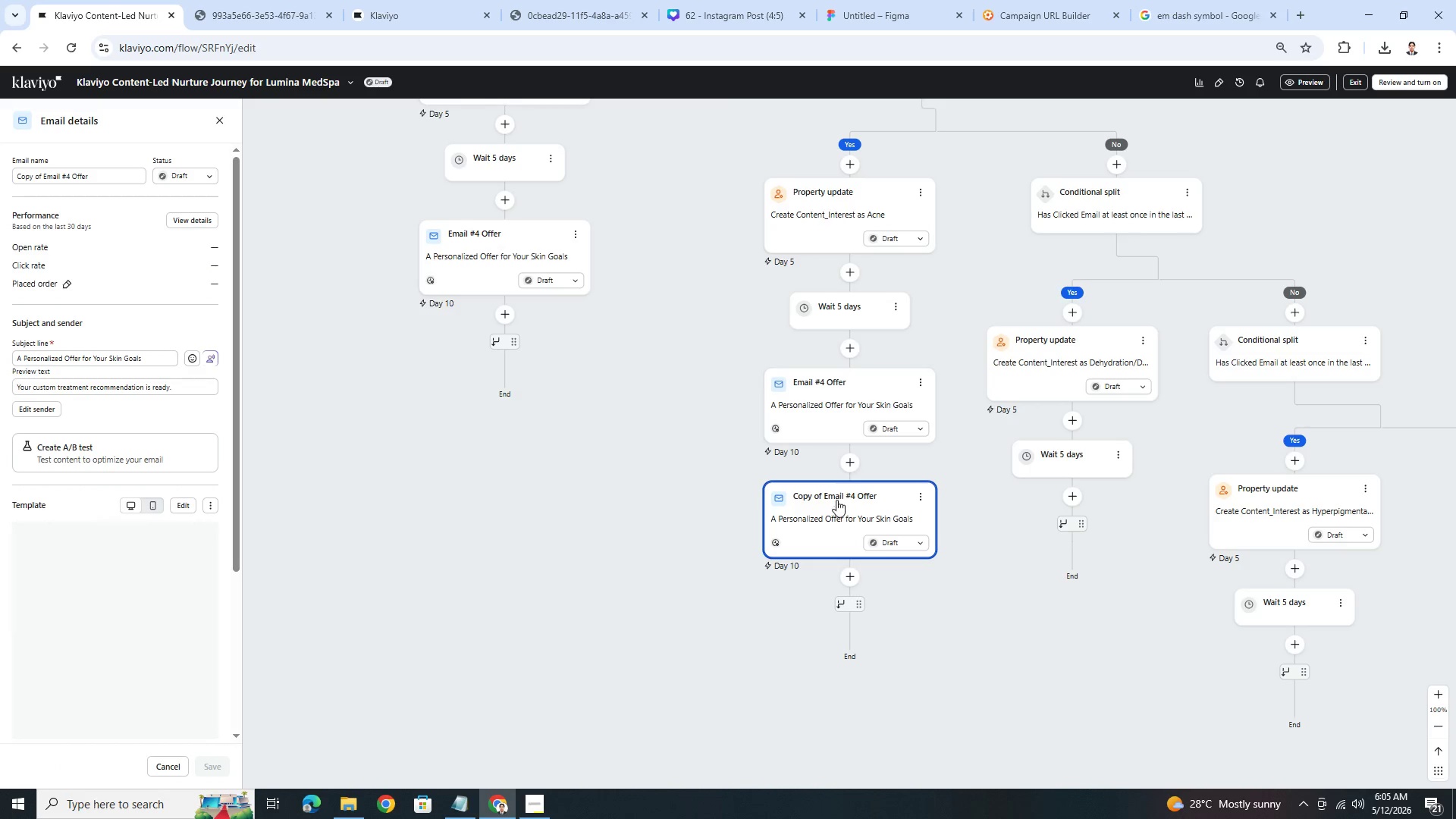 
left_click_drag(start_coordinate=[837, 504], to_coordinate=[1107, 508])
 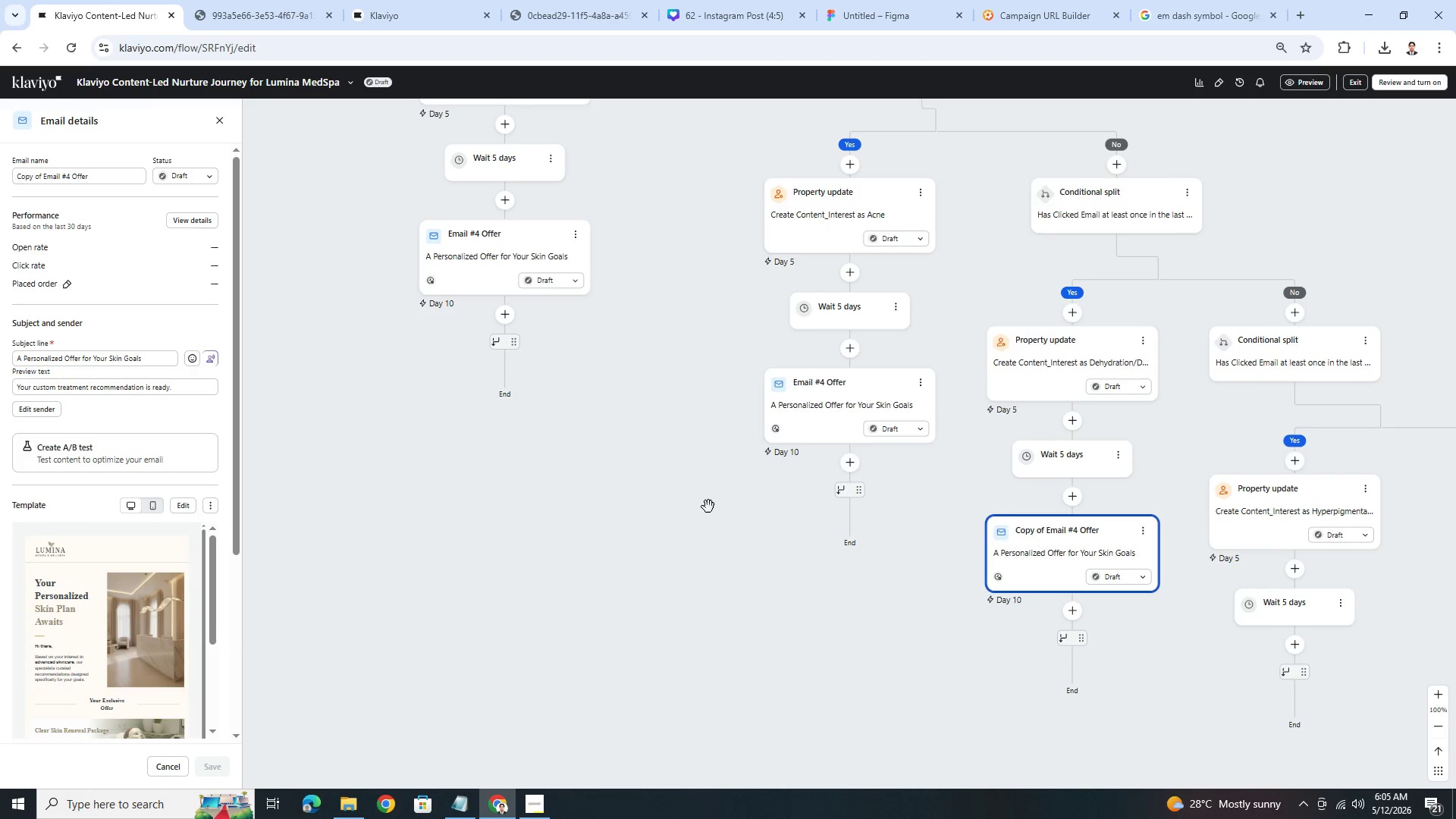 
left_click([1017, 520])
 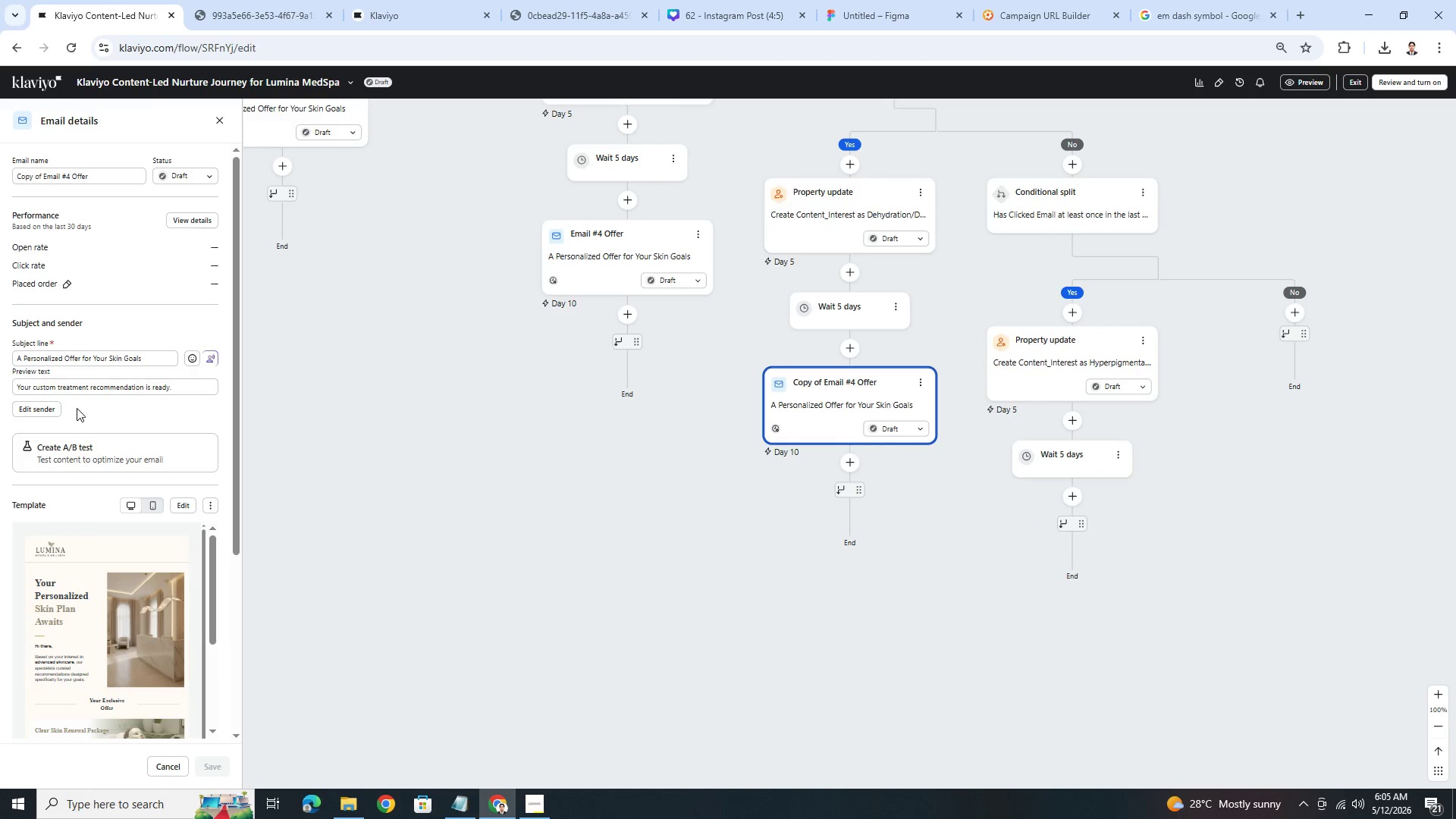 
scroll: coordinate [127, 385], scroll_direction: down, amount: 5.0
 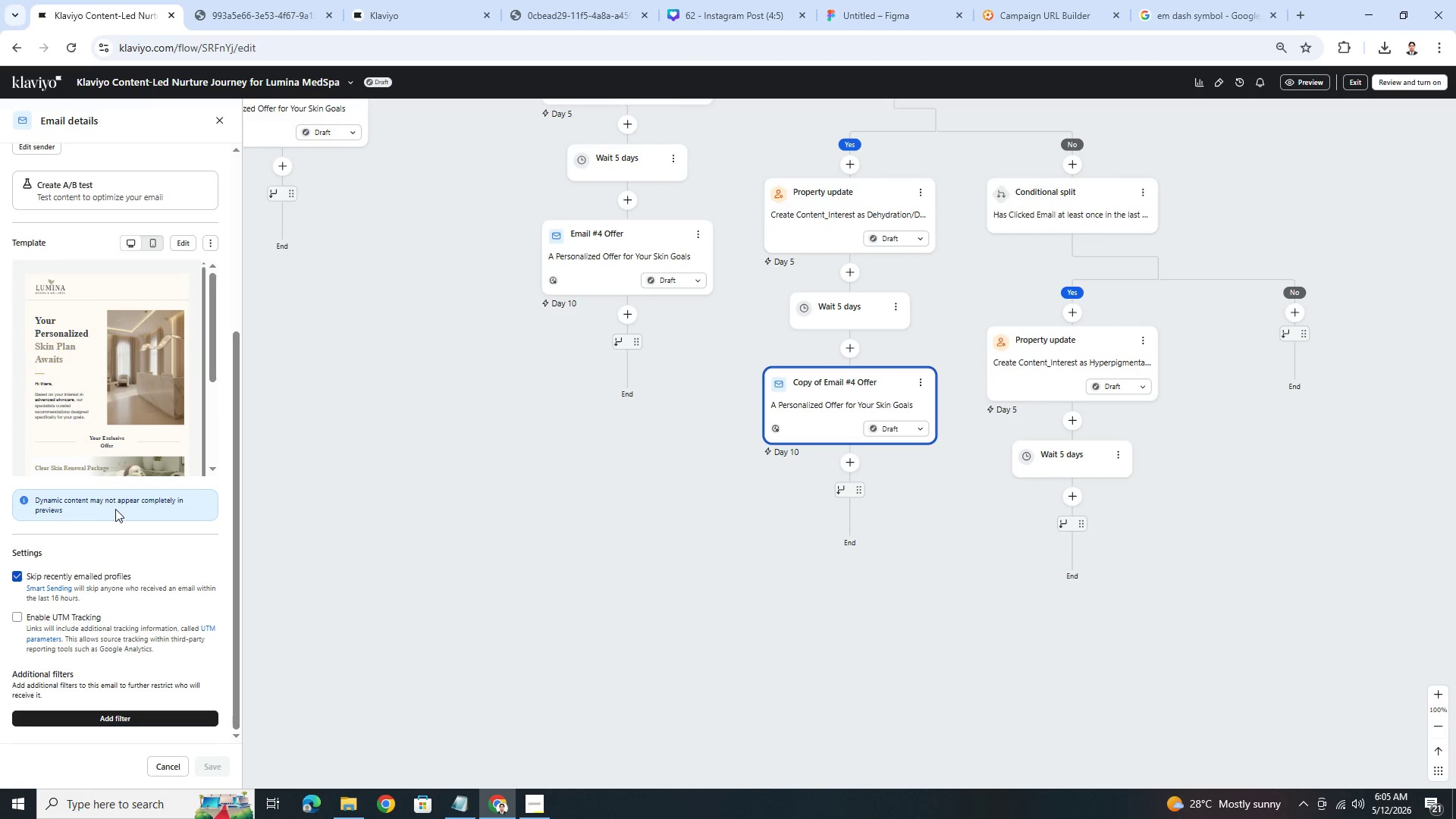 
scroll: coordinate [152, 471], scroll_direction: up, amount: 5.0
 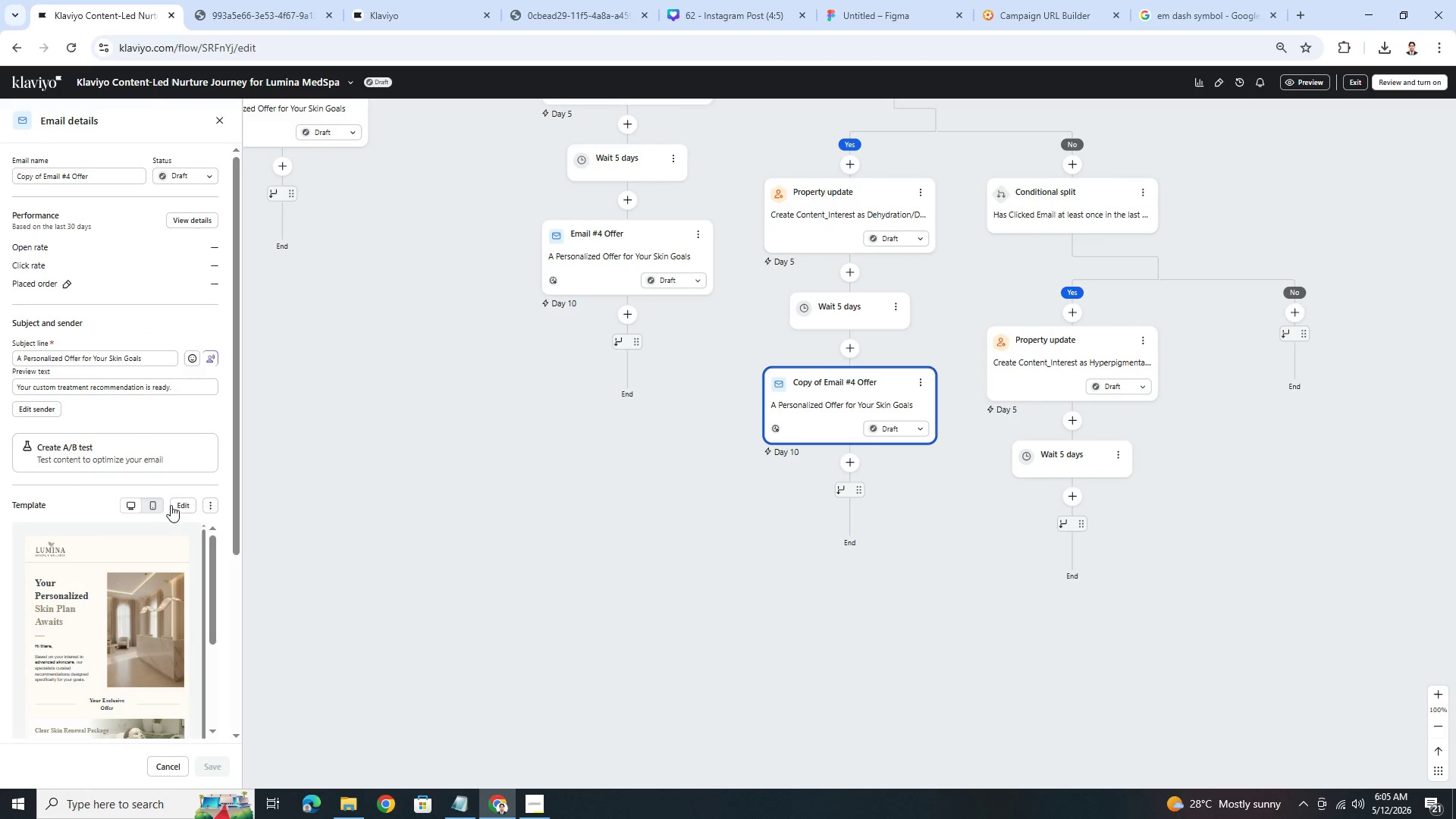 
scroll: coordinate [165, 552], scroll_direction: down, amount: 3.0
 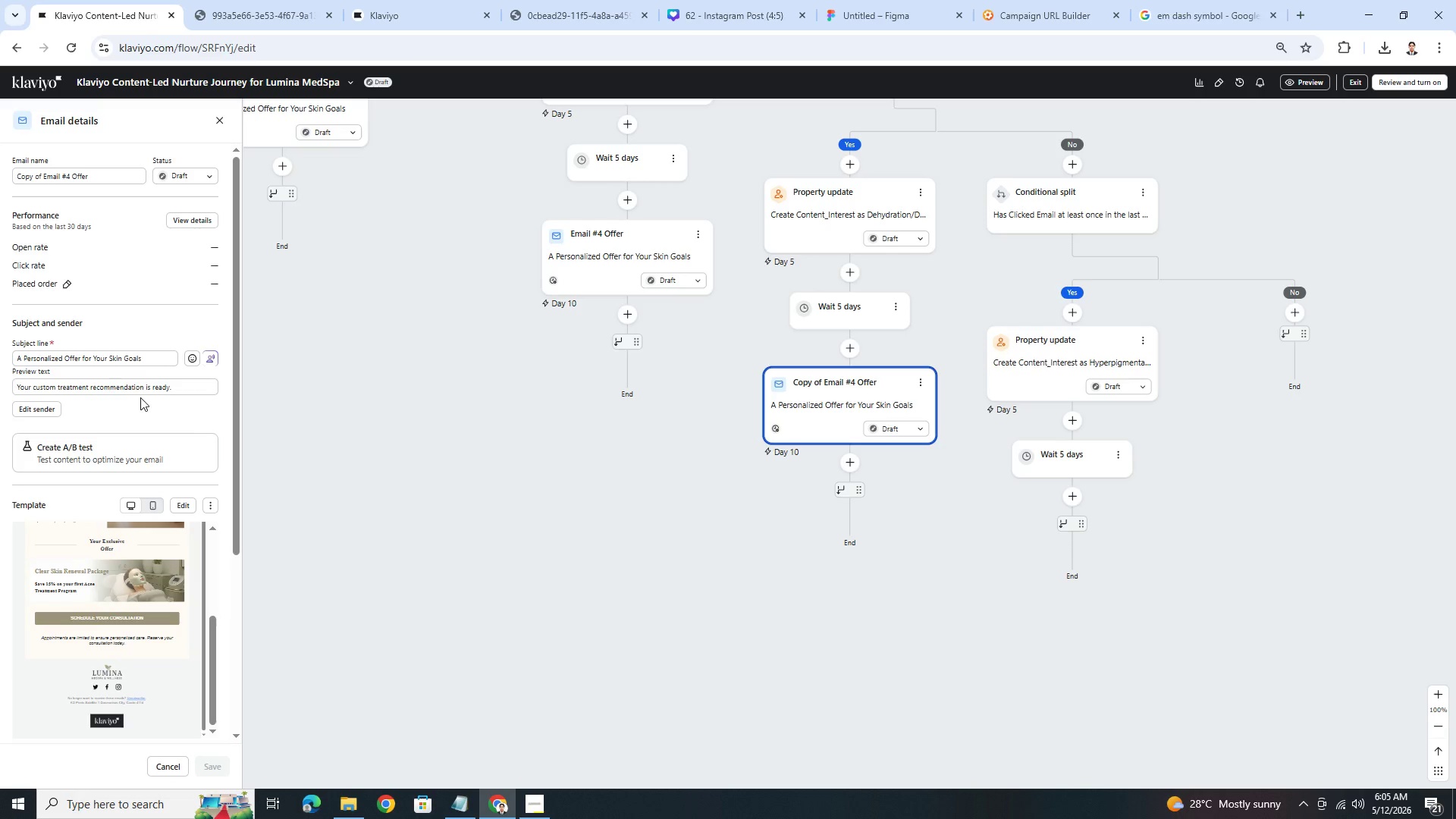 
scroll: coordinate [91, 262], scroll_direction: up, amount: 4.0
 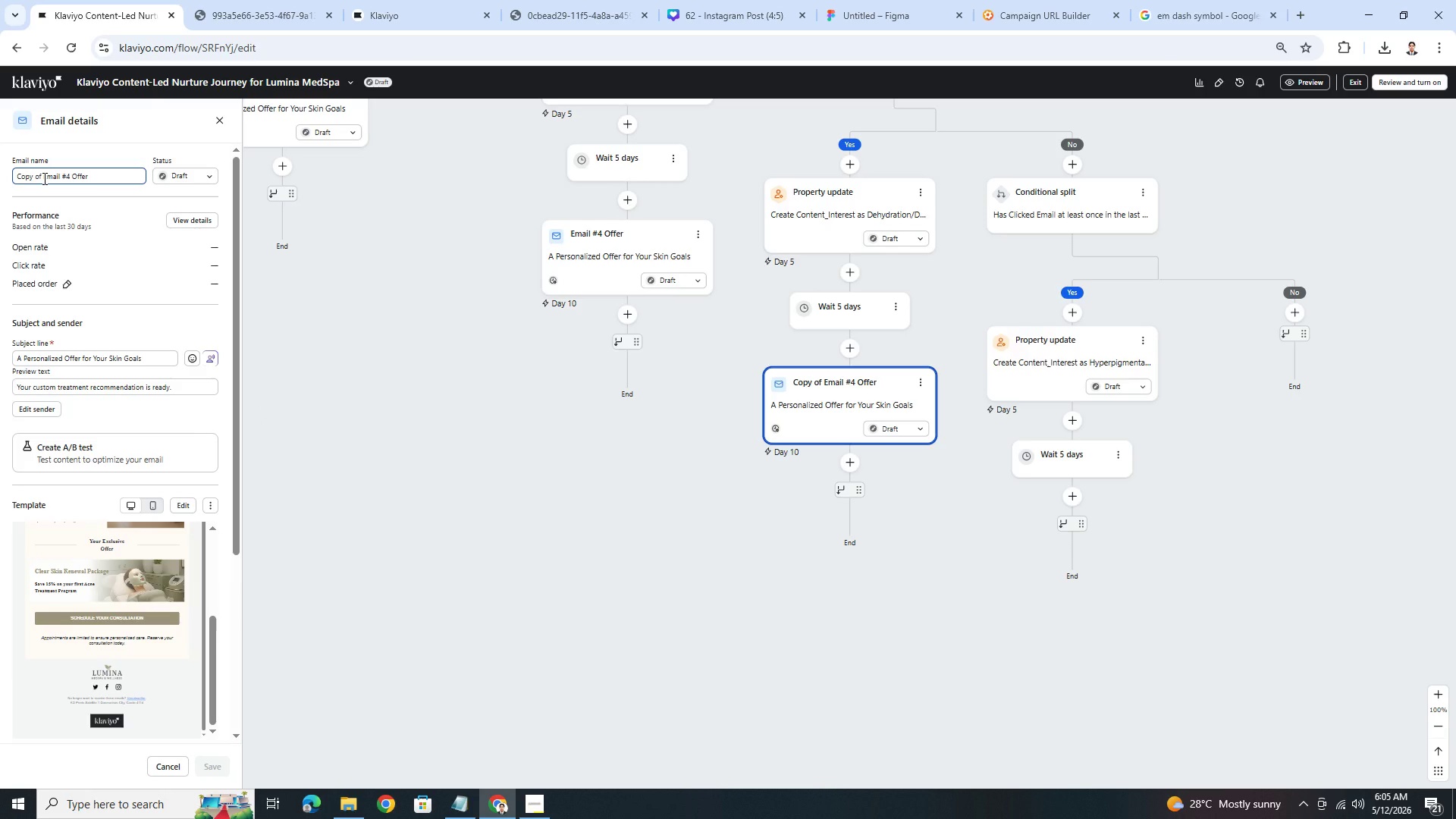 
left_click_drag(start_coordinate=[43, 178], to_coordinate=[0, 181])
 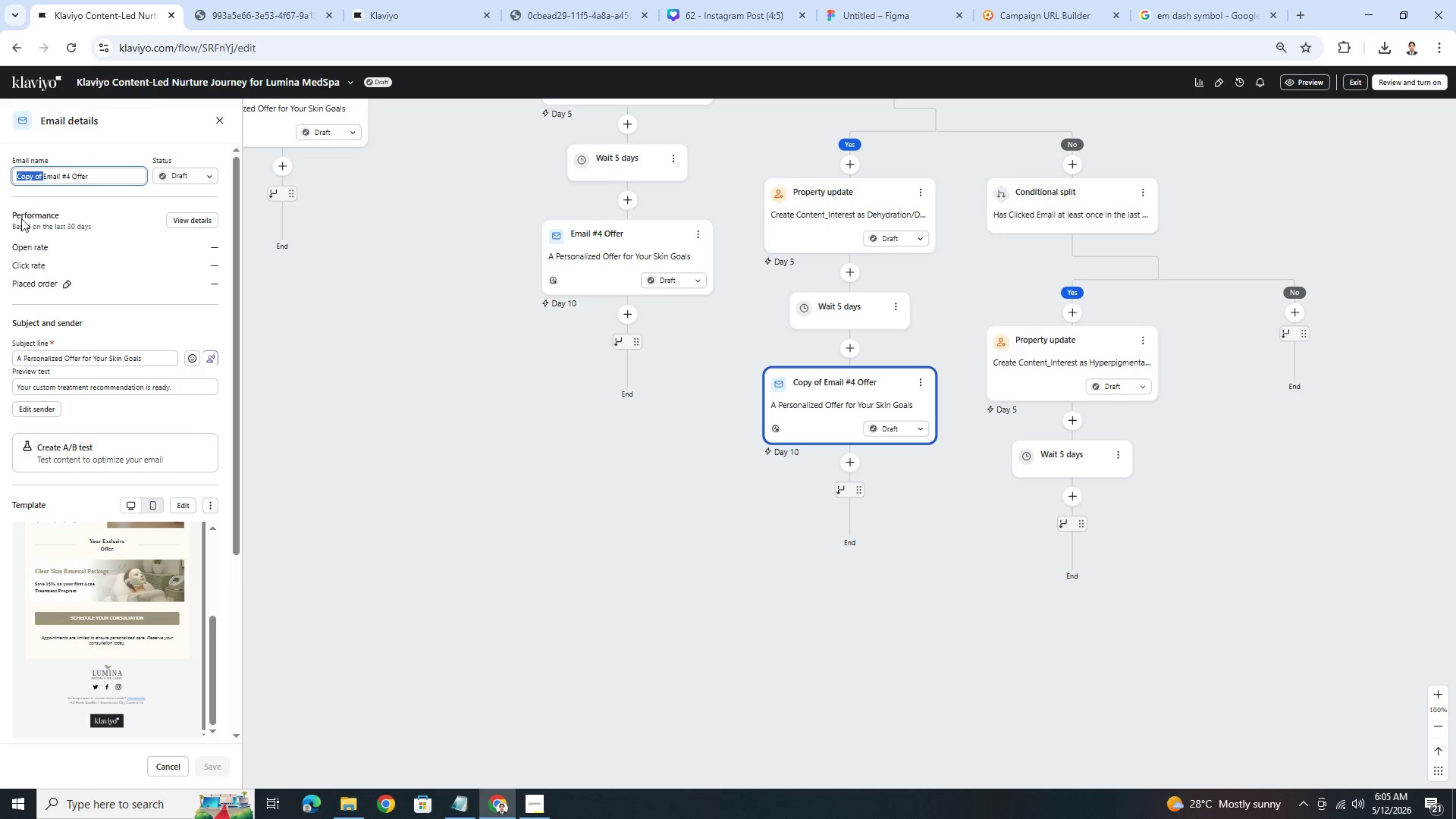 
key(Backspace)
 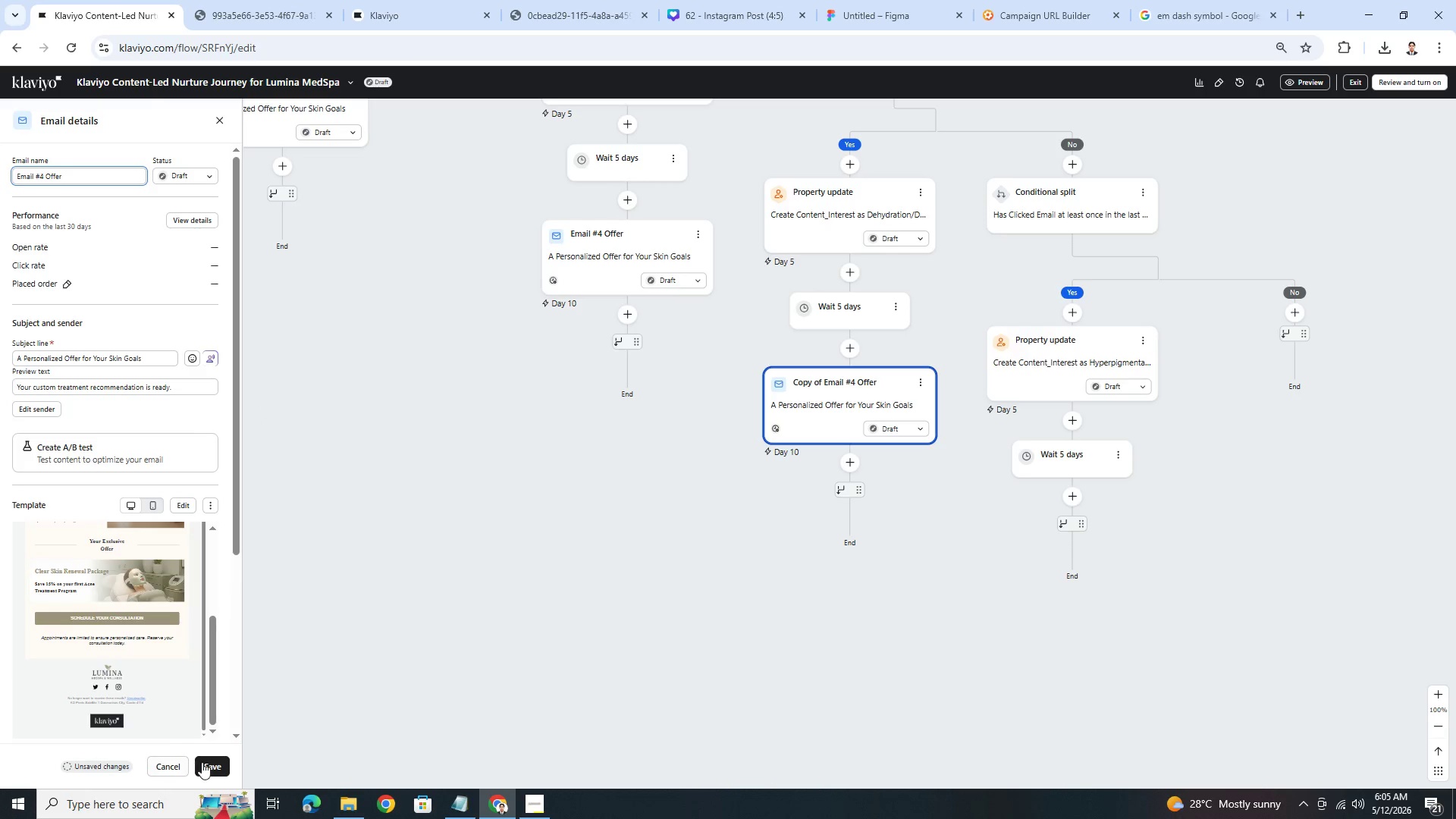 
left_click([209, 767])
 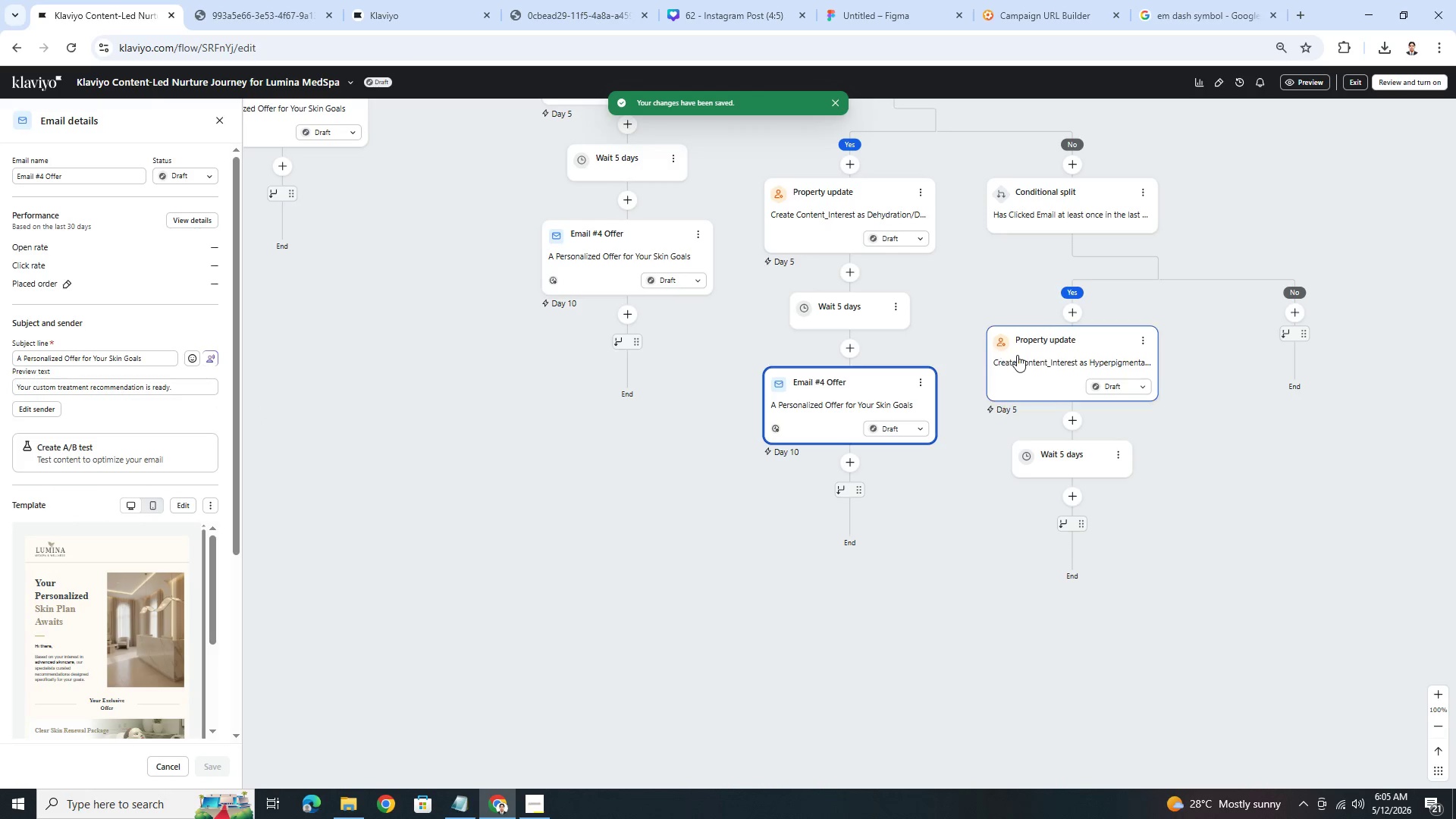 
left_click([919, 384])
 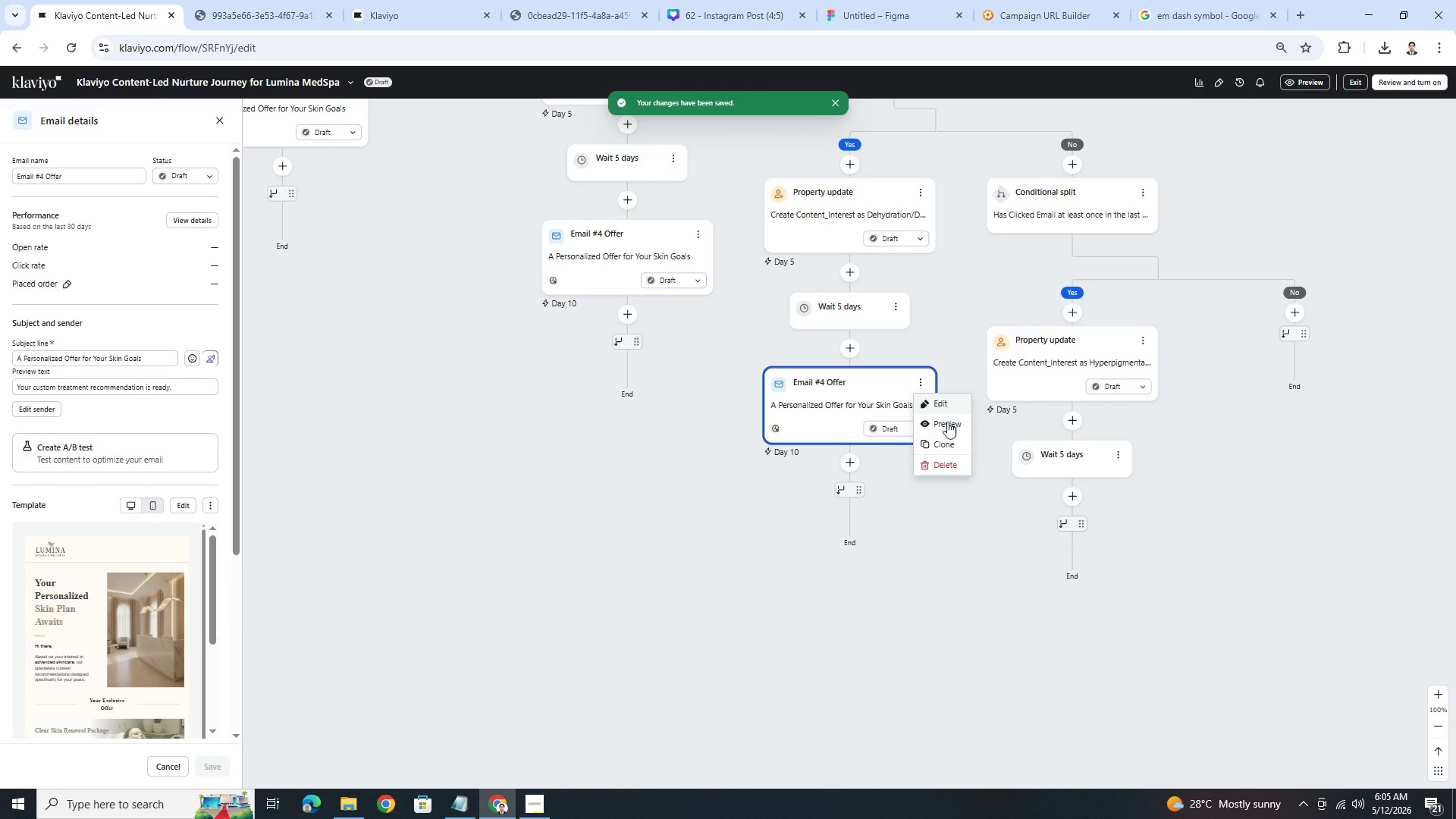 
left_click([950, 443])
 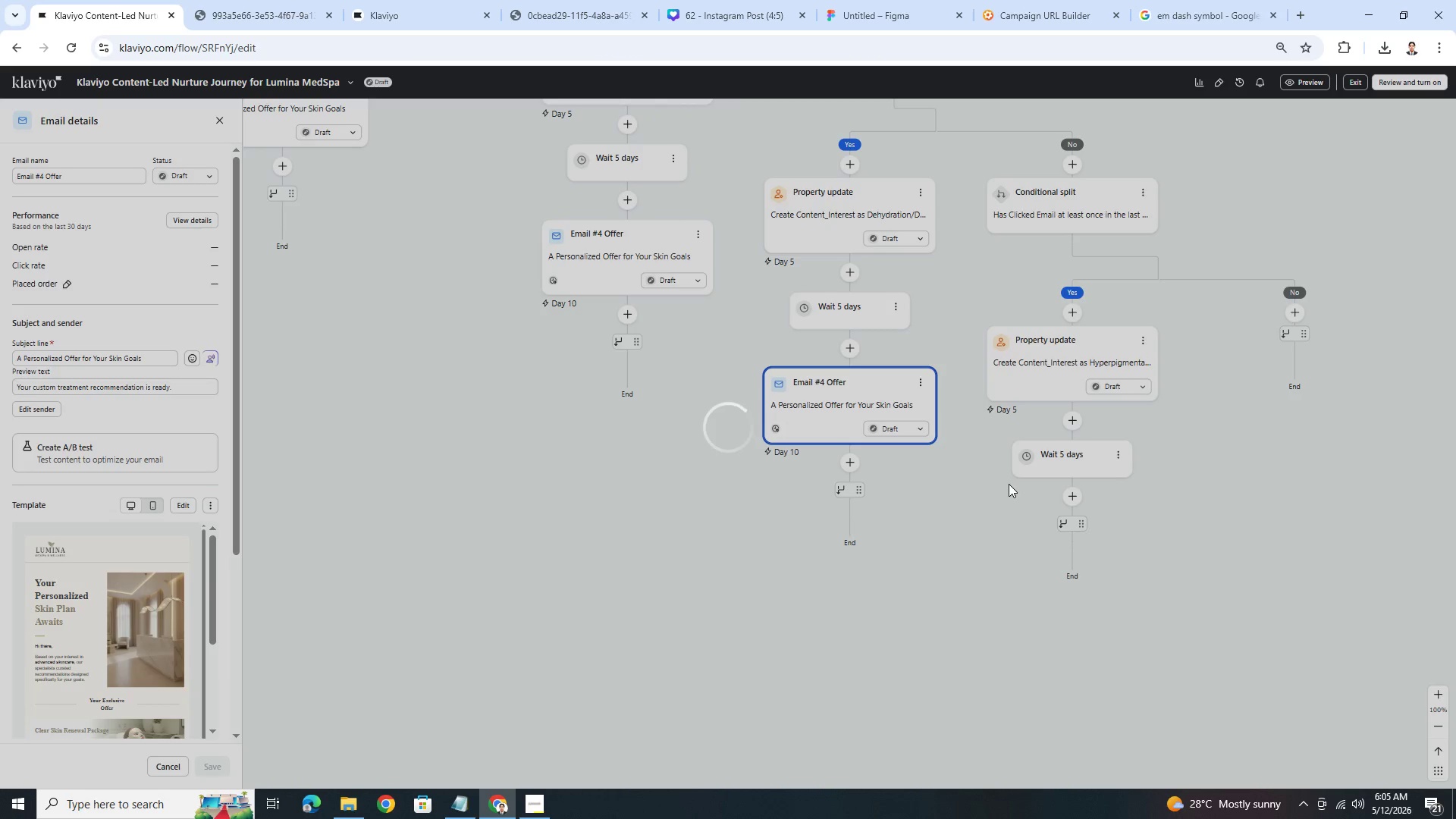 
mouse_move([917, 486])
 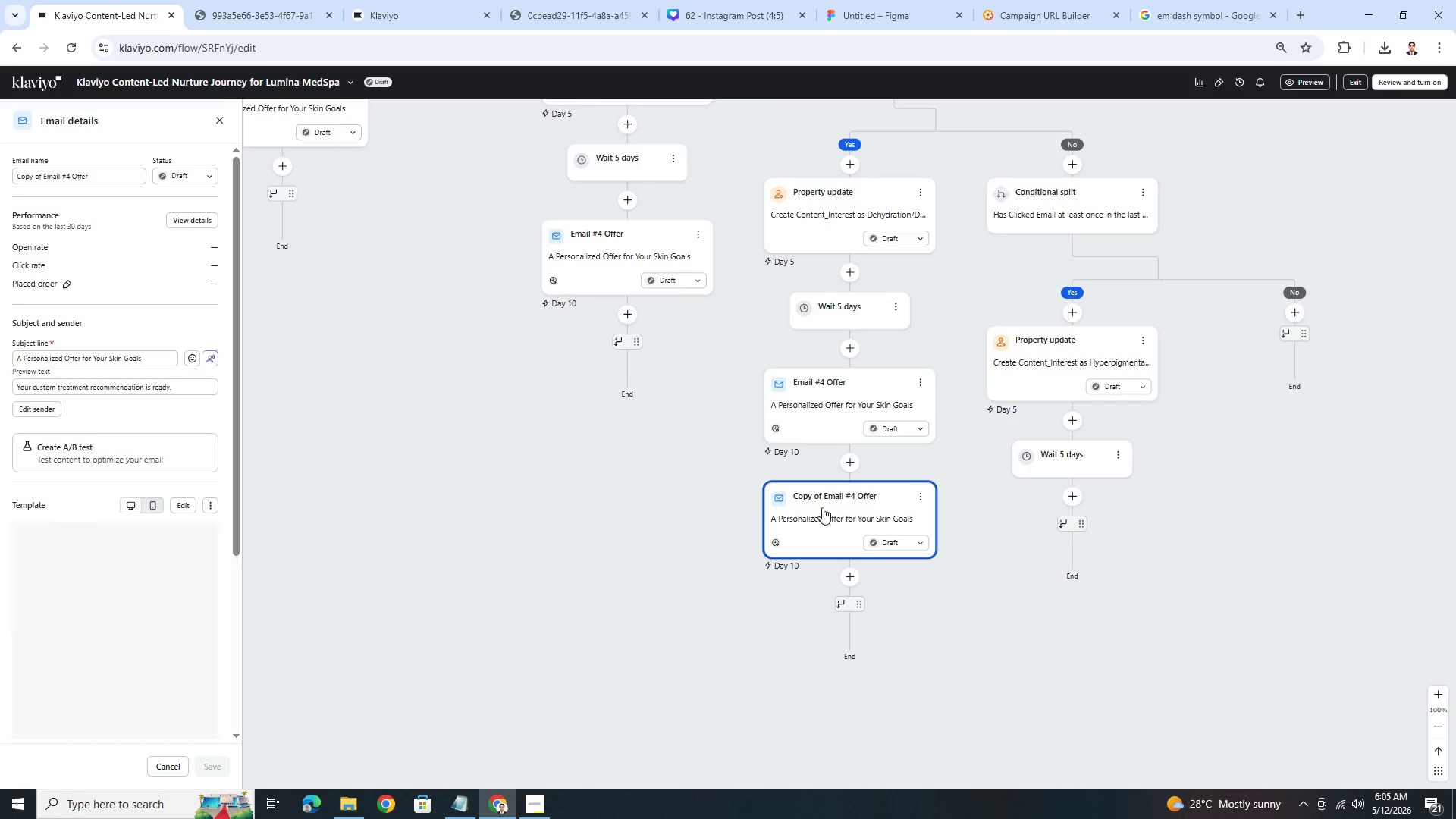 
left_click_drag(start_coordinate=[821, 507], to_coordinate=[1169, 522])
 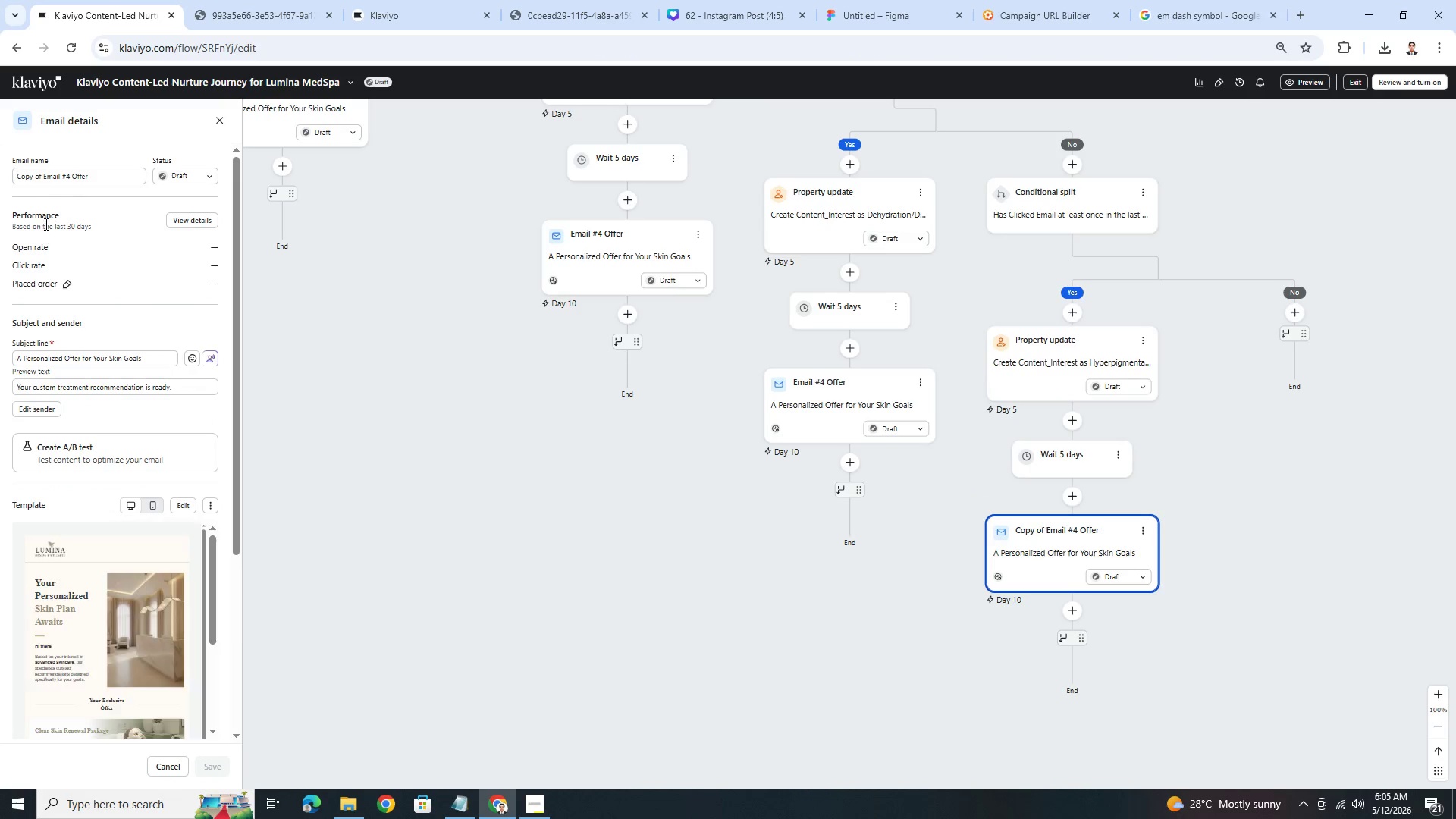 
left_click_drag(start_coordinate=[43, 177], to_coordinate=[10, 180])
 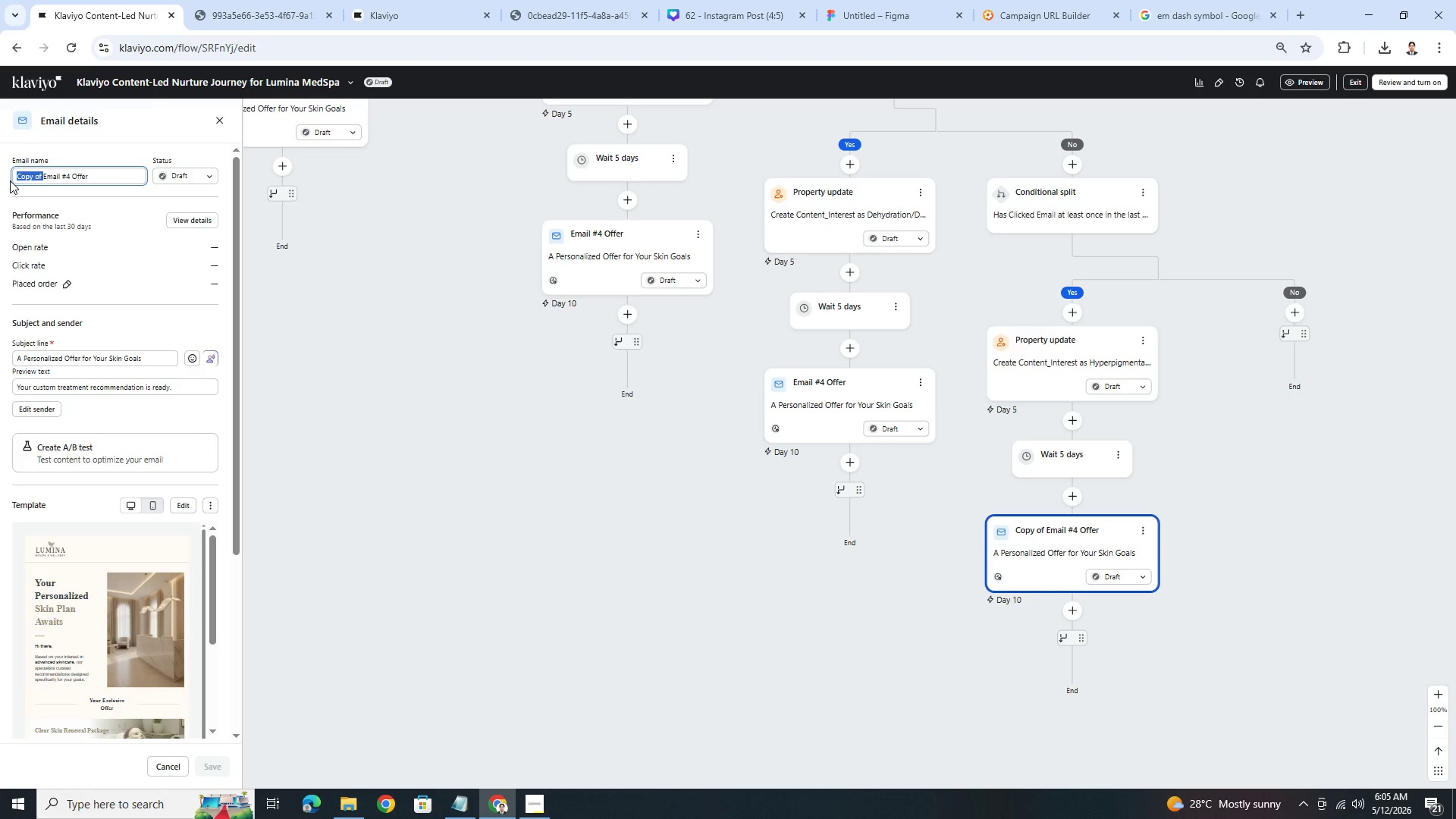 
key(Backspace)
 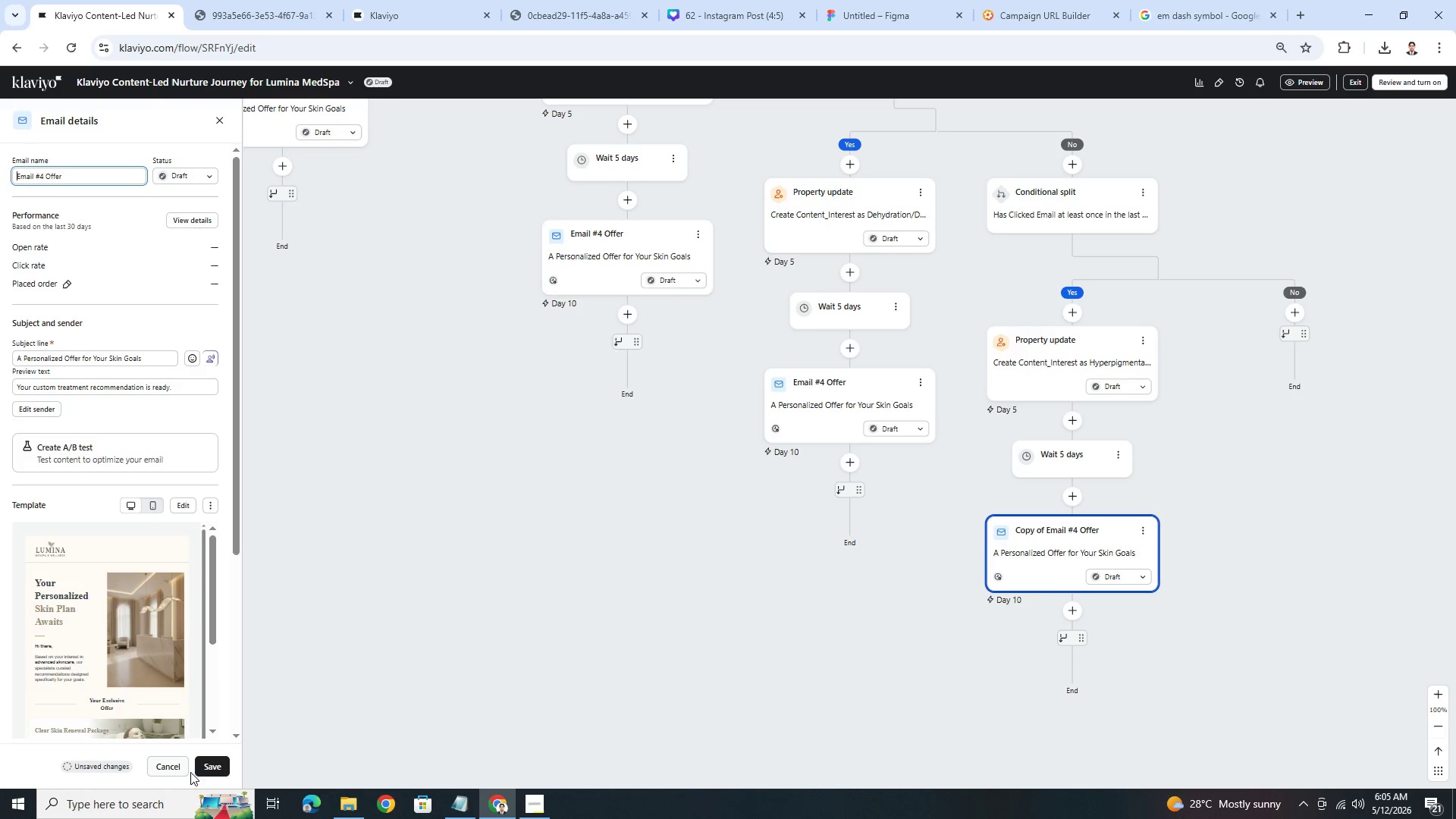 
left_click([219, 769])
 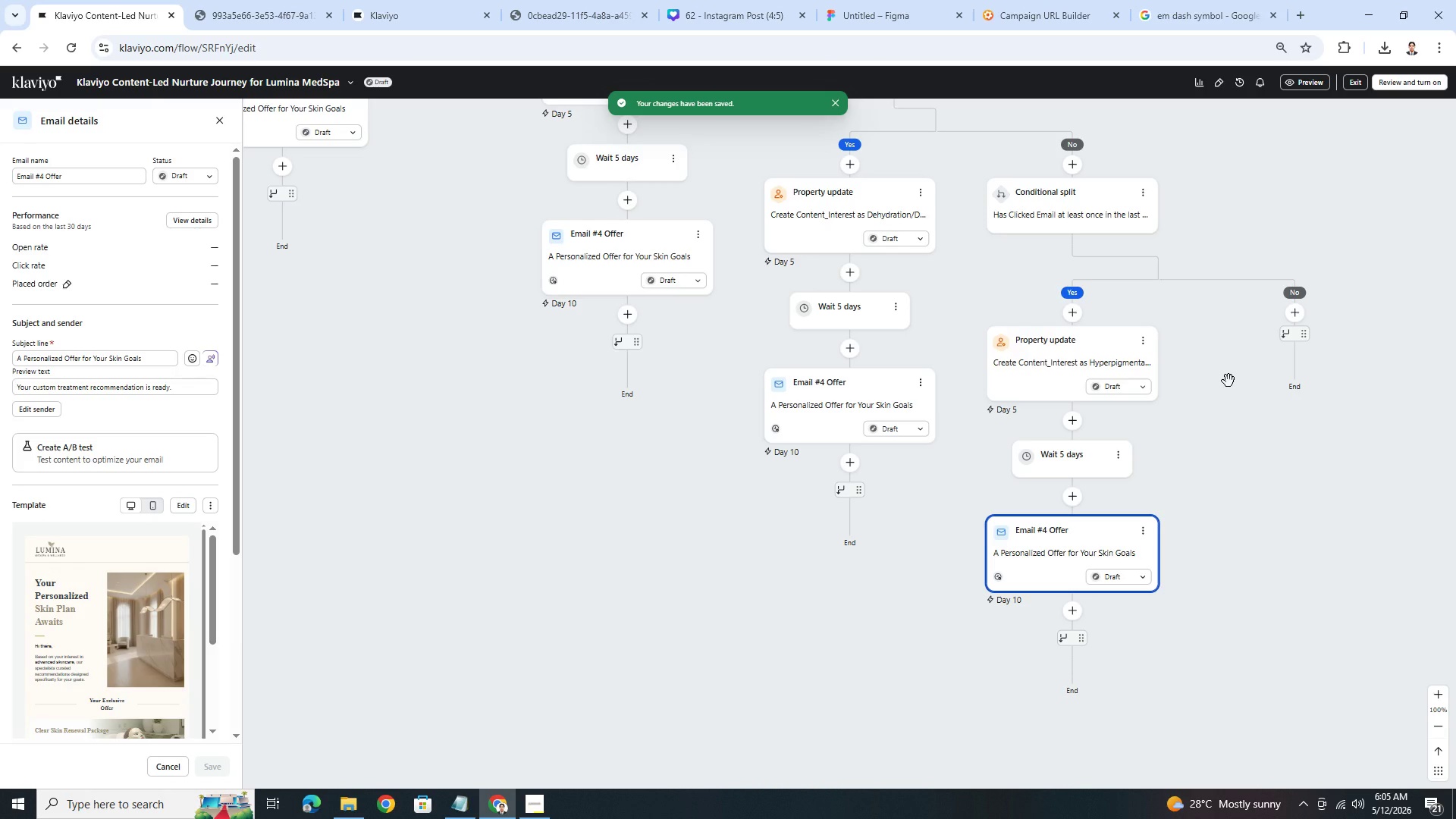 
wait(5.91)
 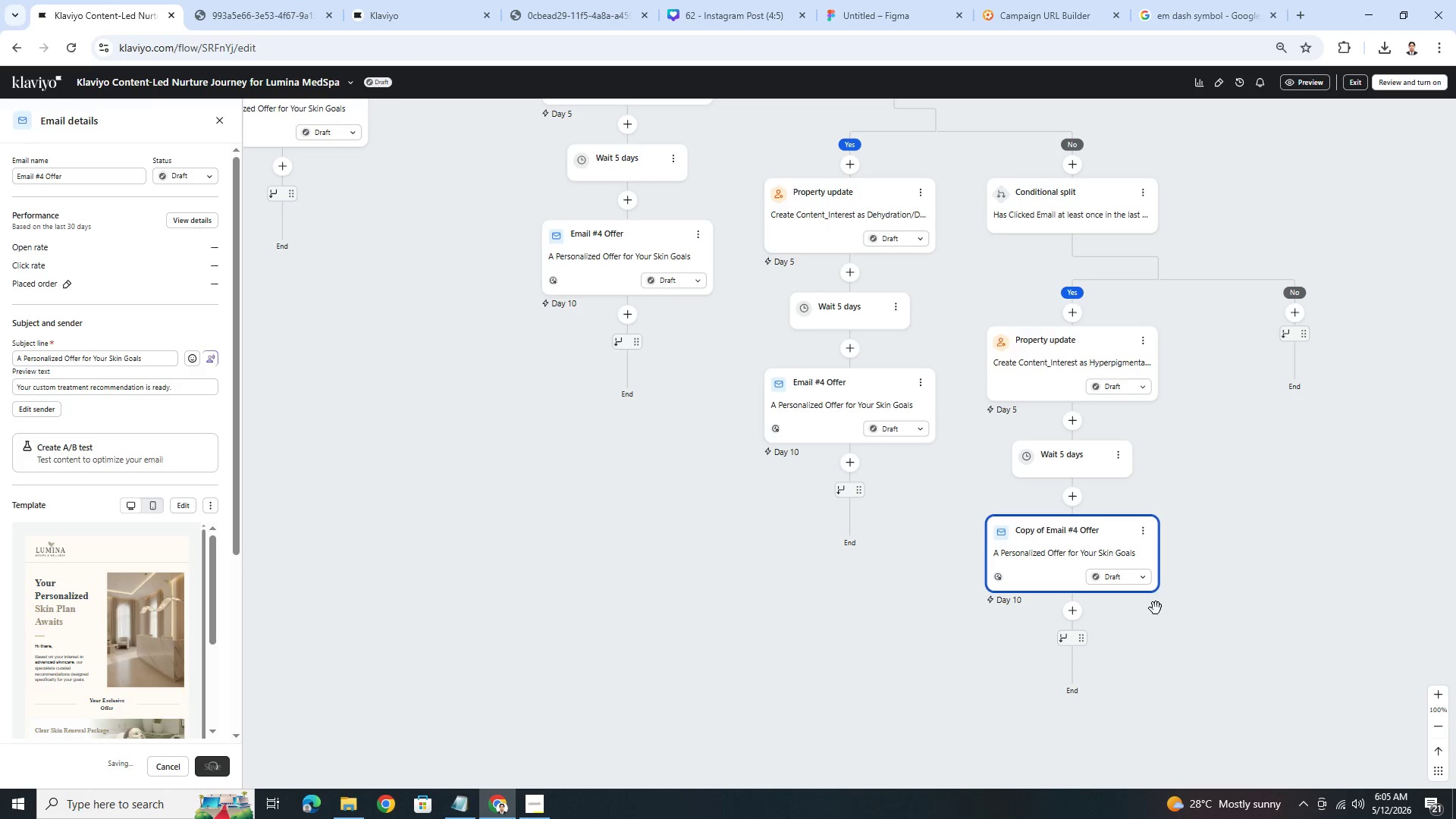 
left_click_drag(start_coordinate=[1228, 381], to_coordinate=[1157, 539])
 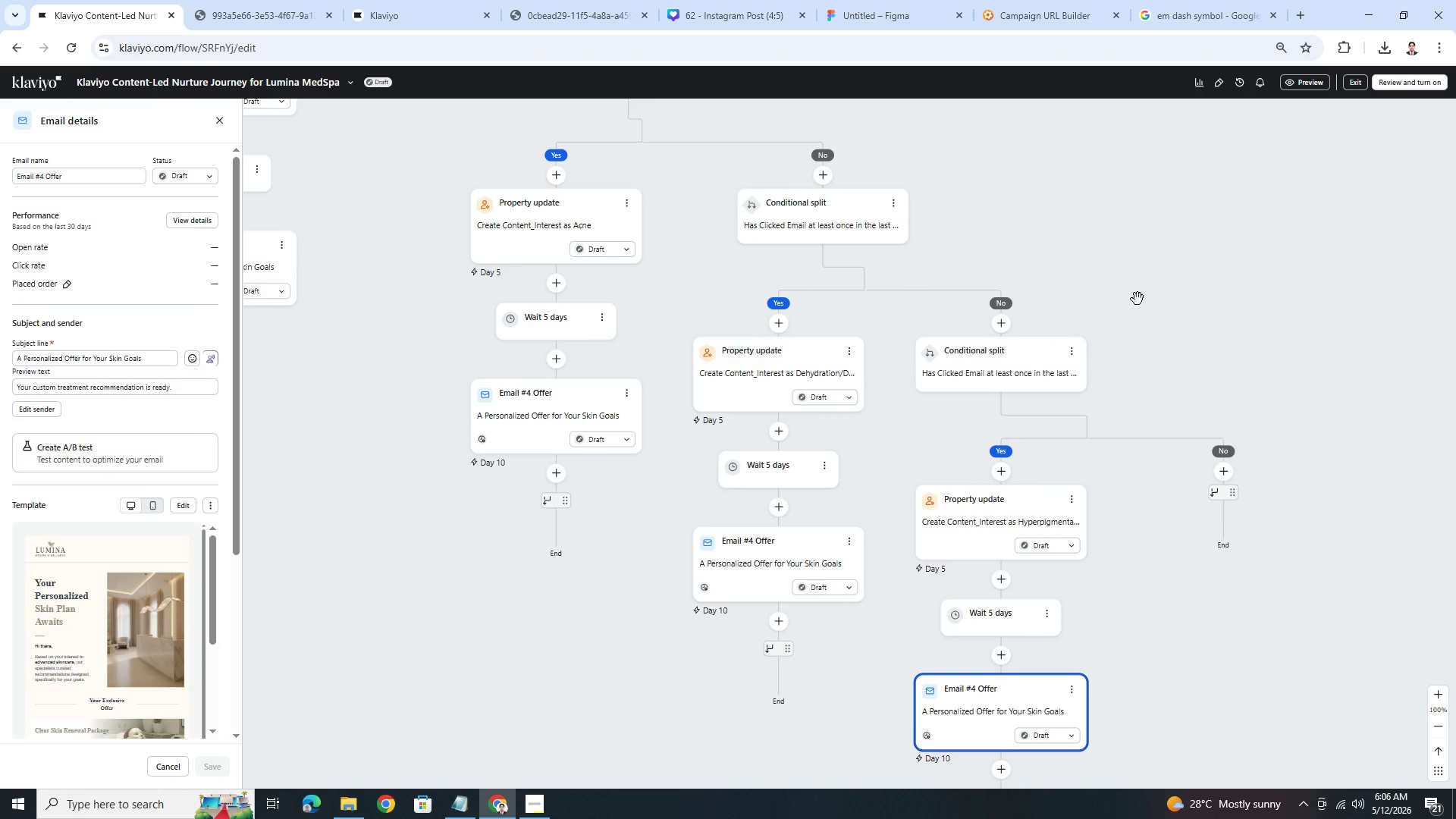 
left_click_drag(start_coordinate=[1138, 299], to_coordinate=[1228, 453])
 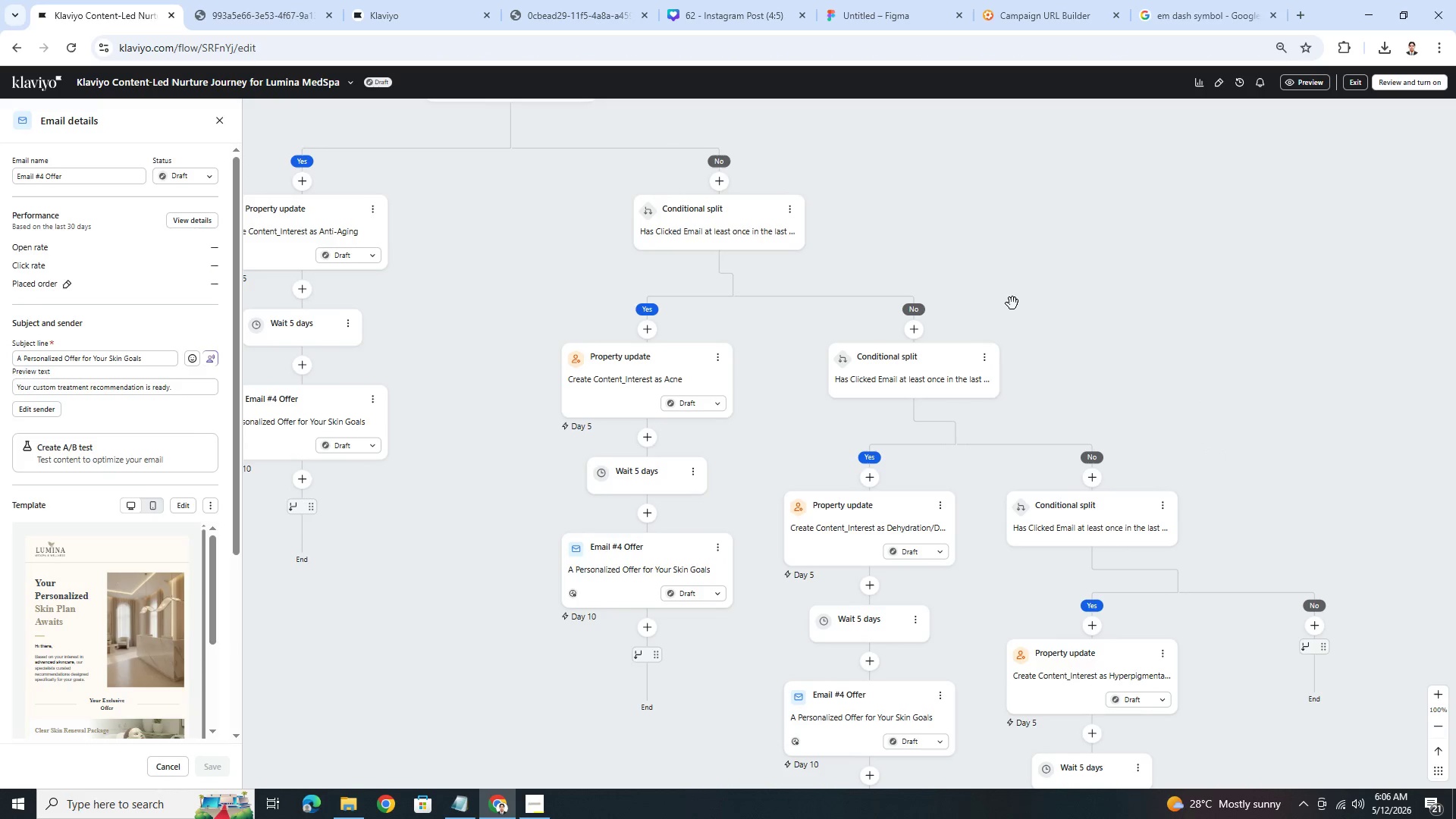 
left_click_drag(start_coordinate=[1012, 303], to_coordinate=[821, 158])
 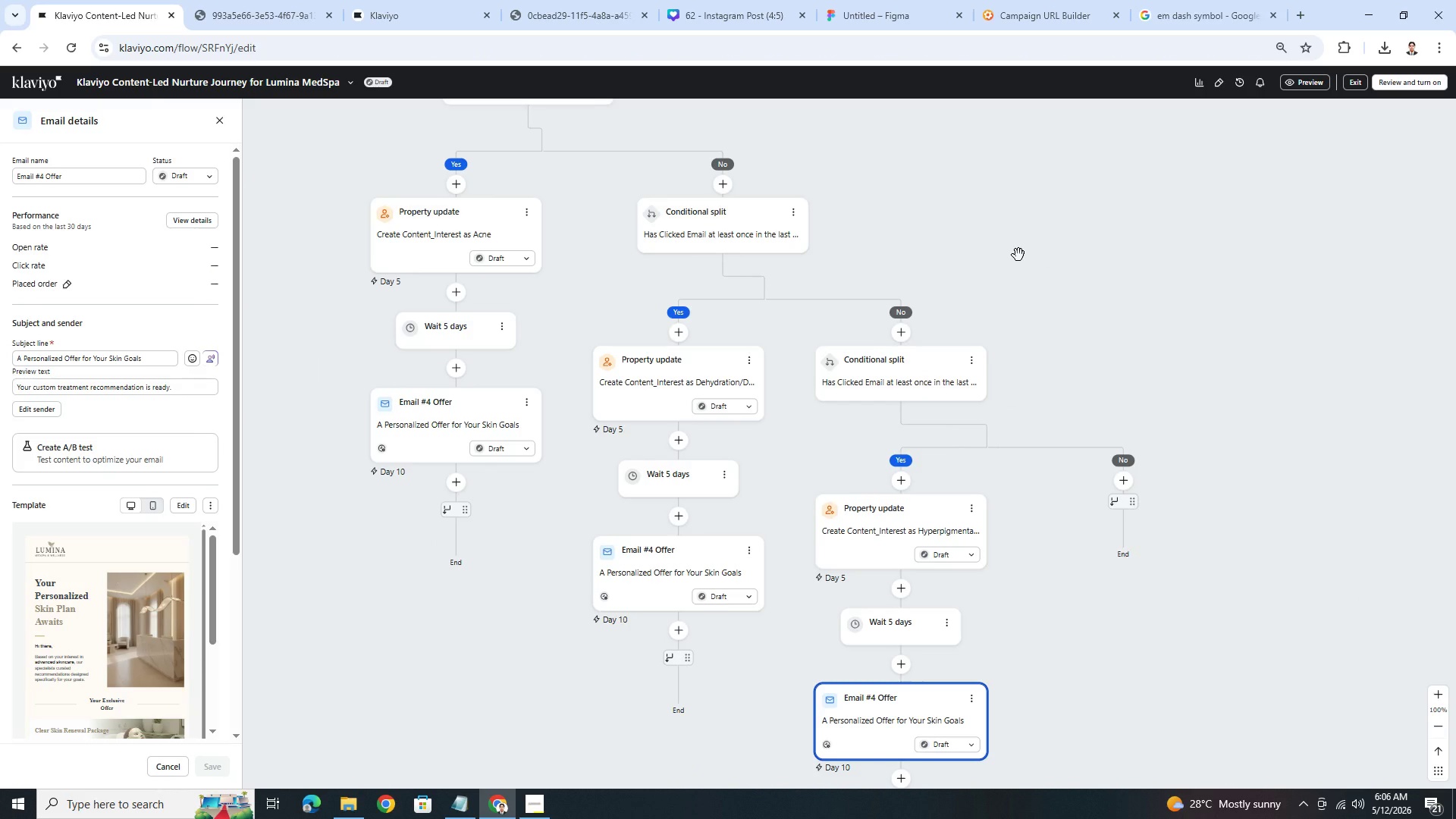 
left_click_drag(start_coordinate=[1018, 255], to_coordinate=[1185, 397])
 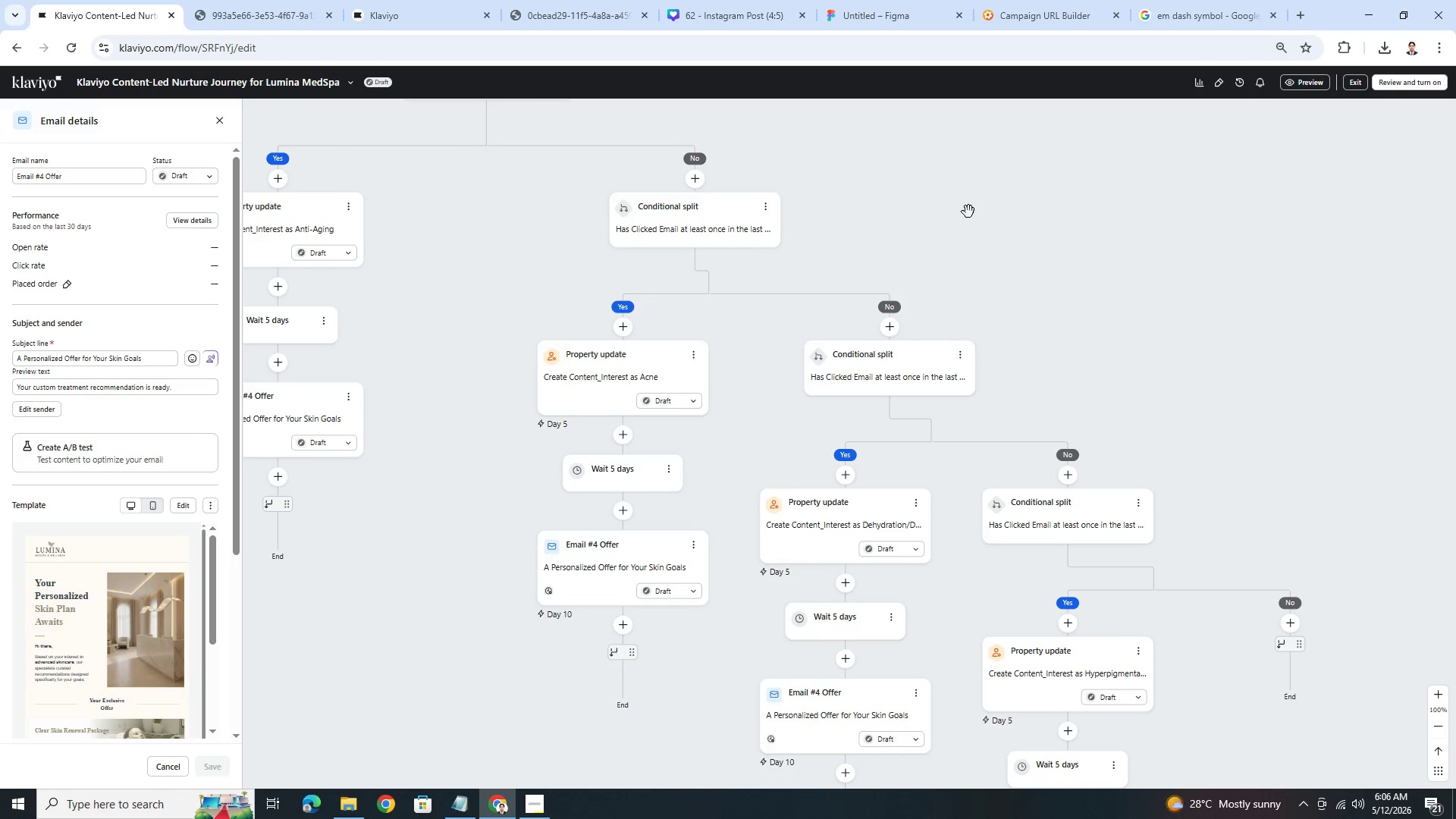 
left_click_drag(start_coordinate=[968, 212], to_coordinate=[1168, 457])
 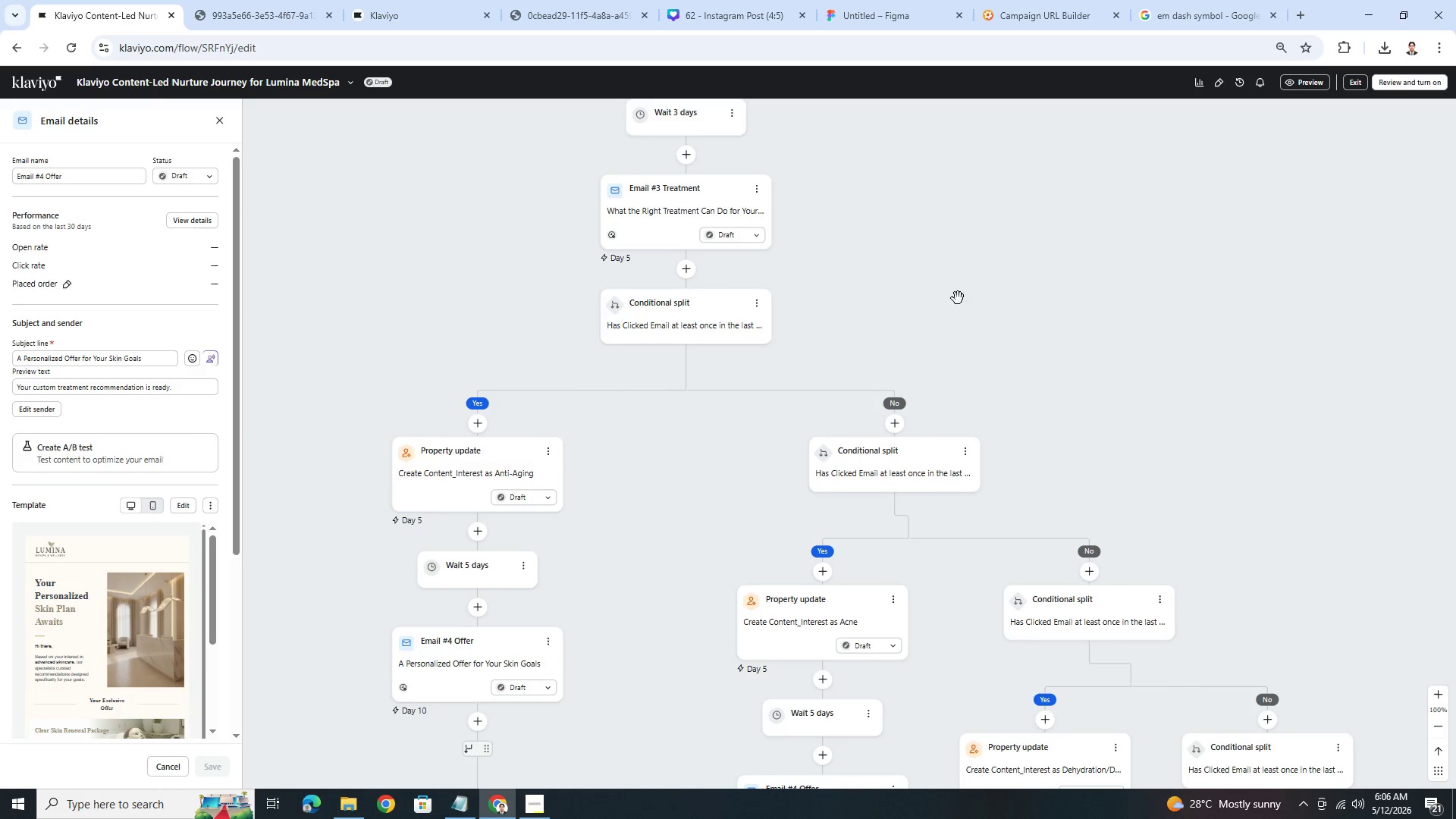 
left_click_drag(start_coordinate=[956, 295], to_coordinate=[781, 581])
 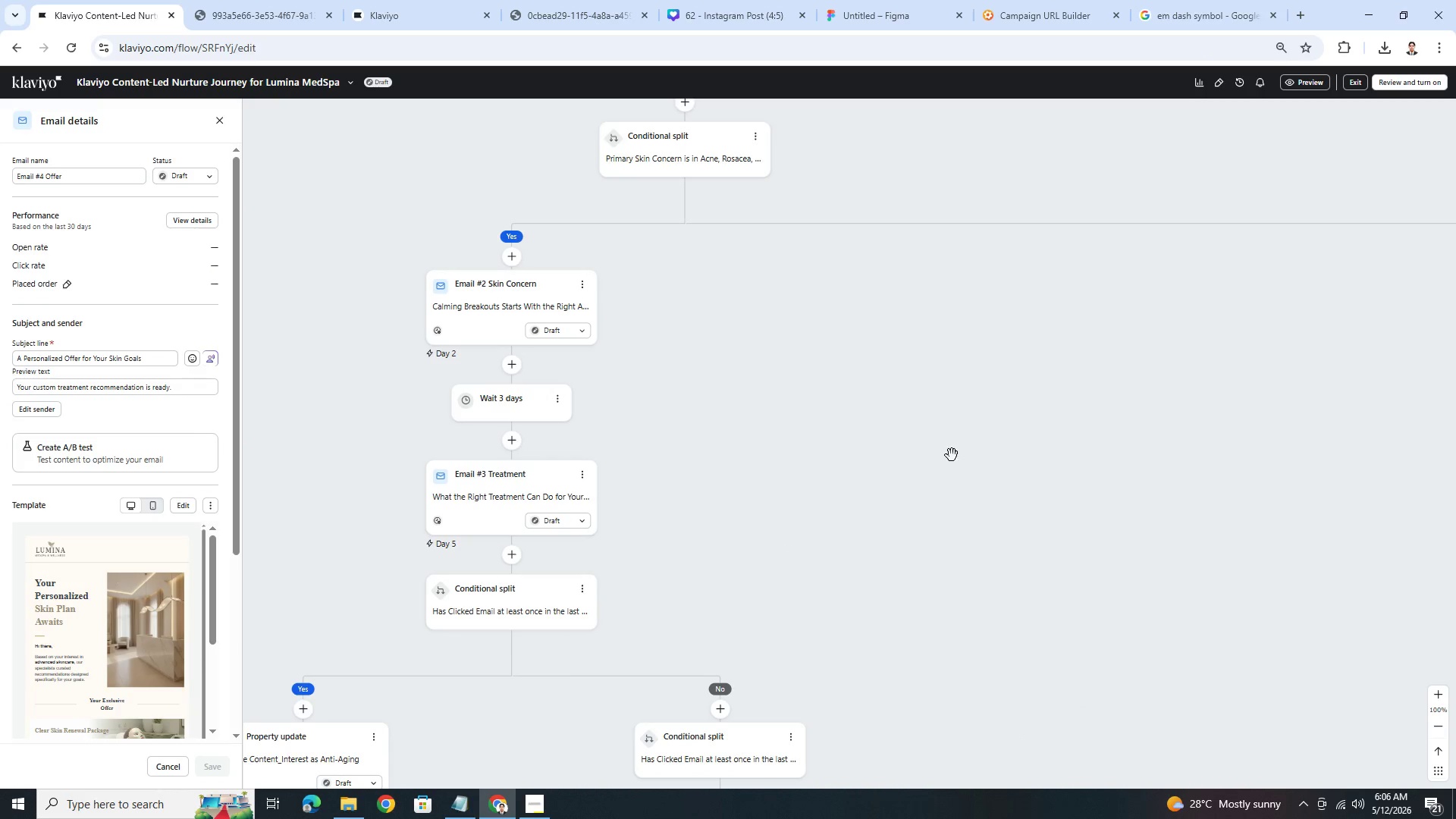 
left_click_drag(start_coordinate=[952, 455], to_coordinate=[702, 384])
 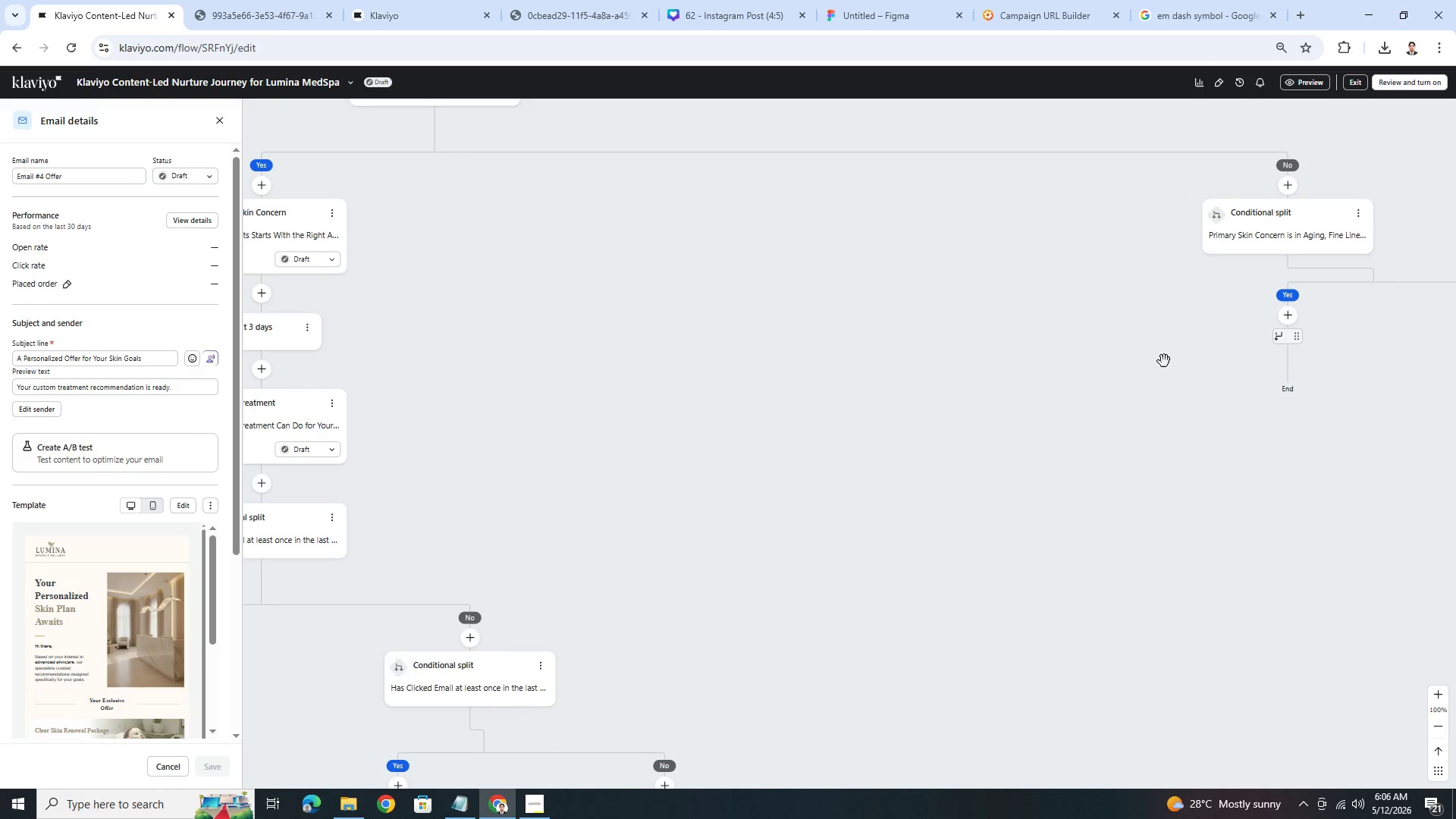 
mouse_move([1270, 364])
 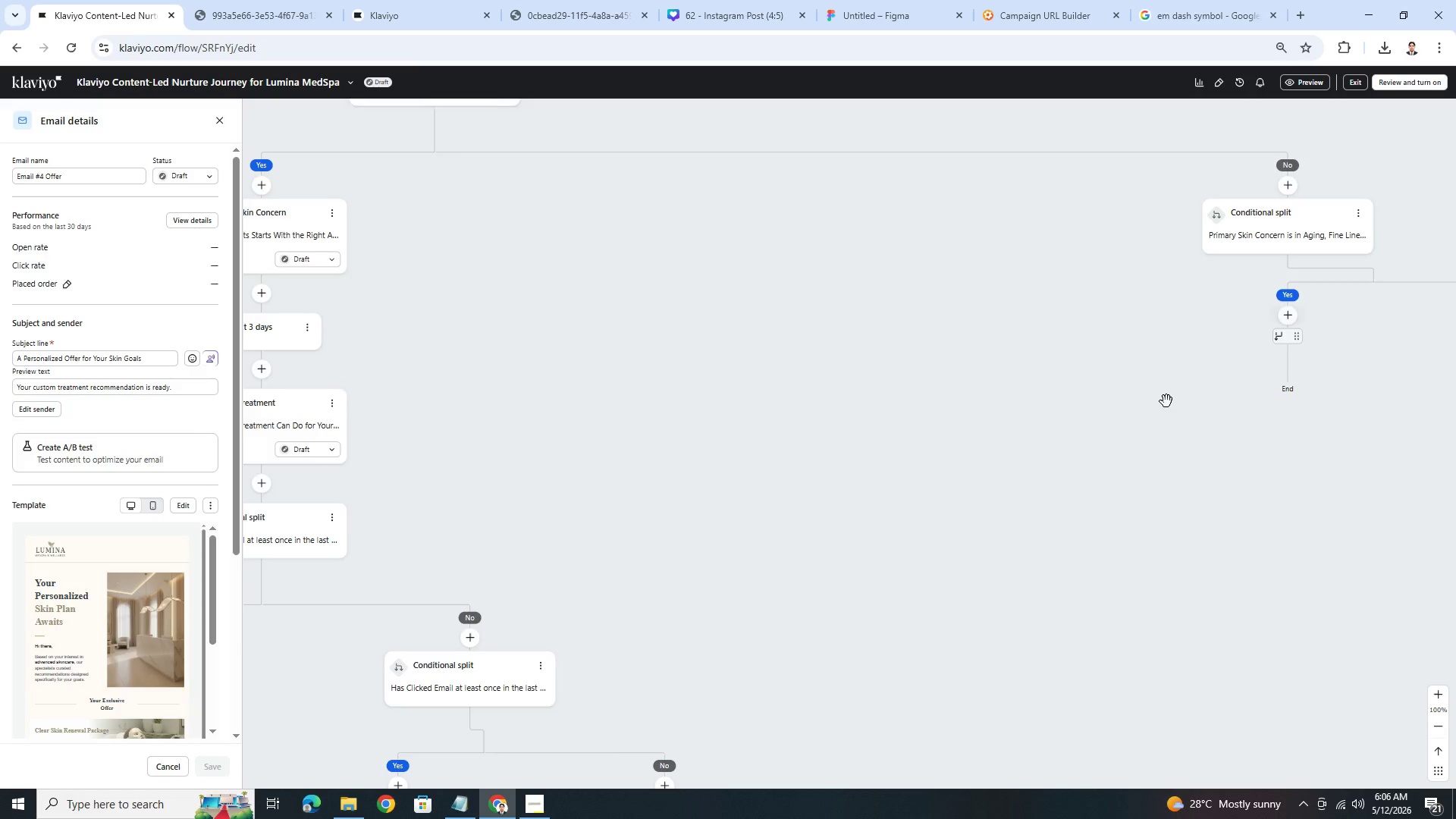 
left_click_drag(start_coordinate=[1166, 401], to_coordinate=[1028, 398])
 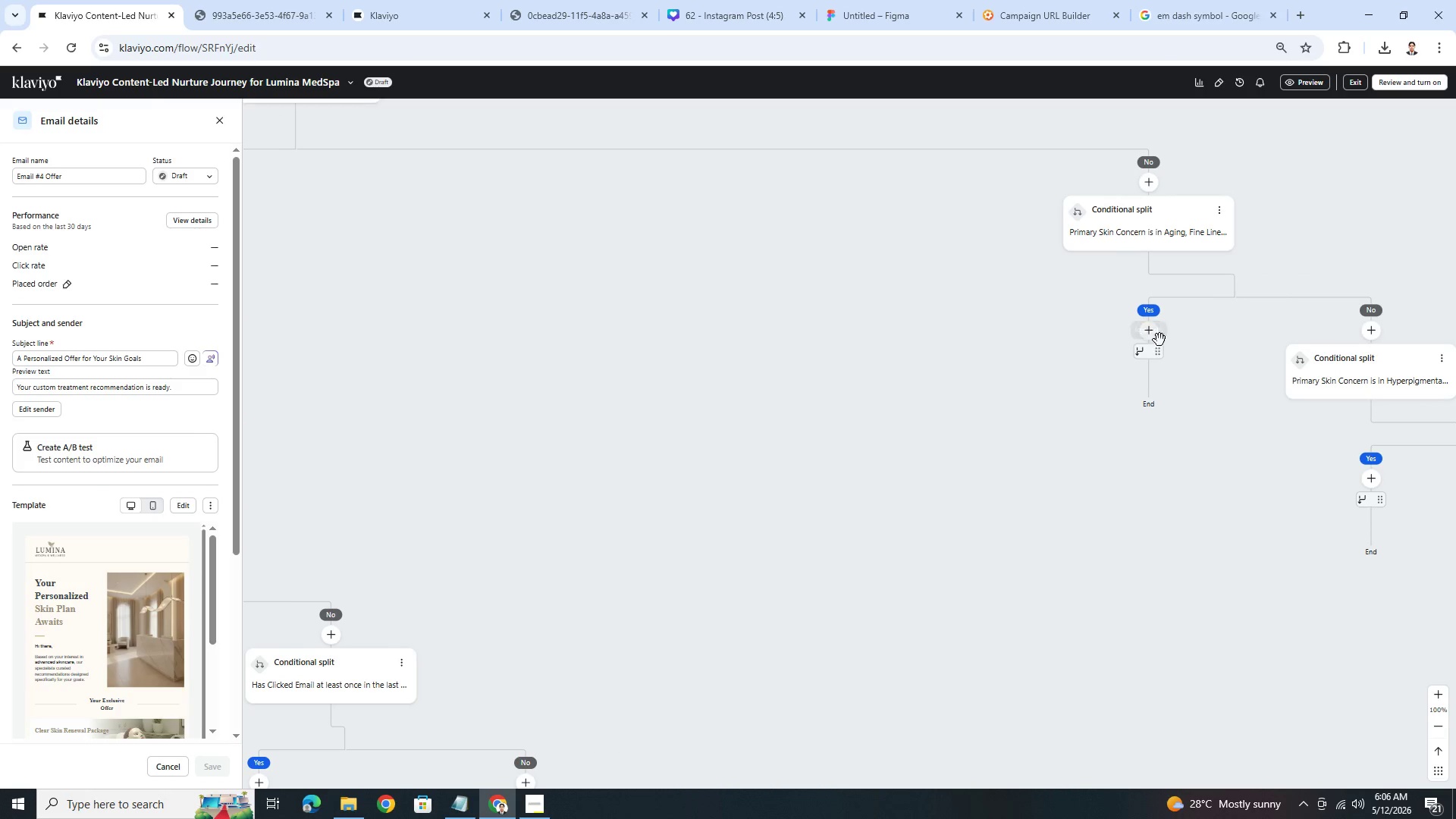 
left_click_drag(start_coordinate=[862, 453], to_coordinate=[1069, 450])
 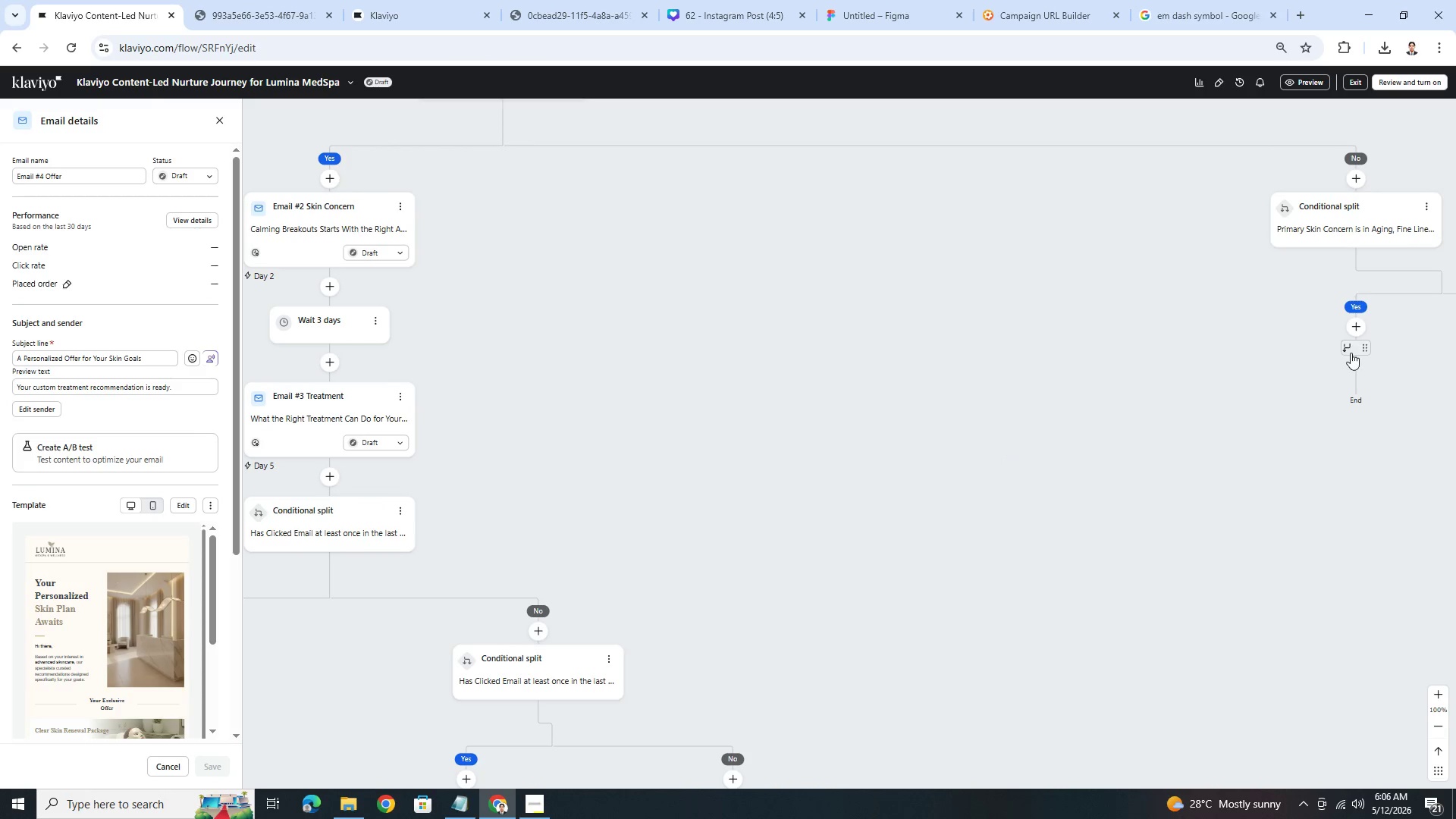 
left_click_drag(start_coordinate=[1348, 348], to_coordinate=[382, 403])
 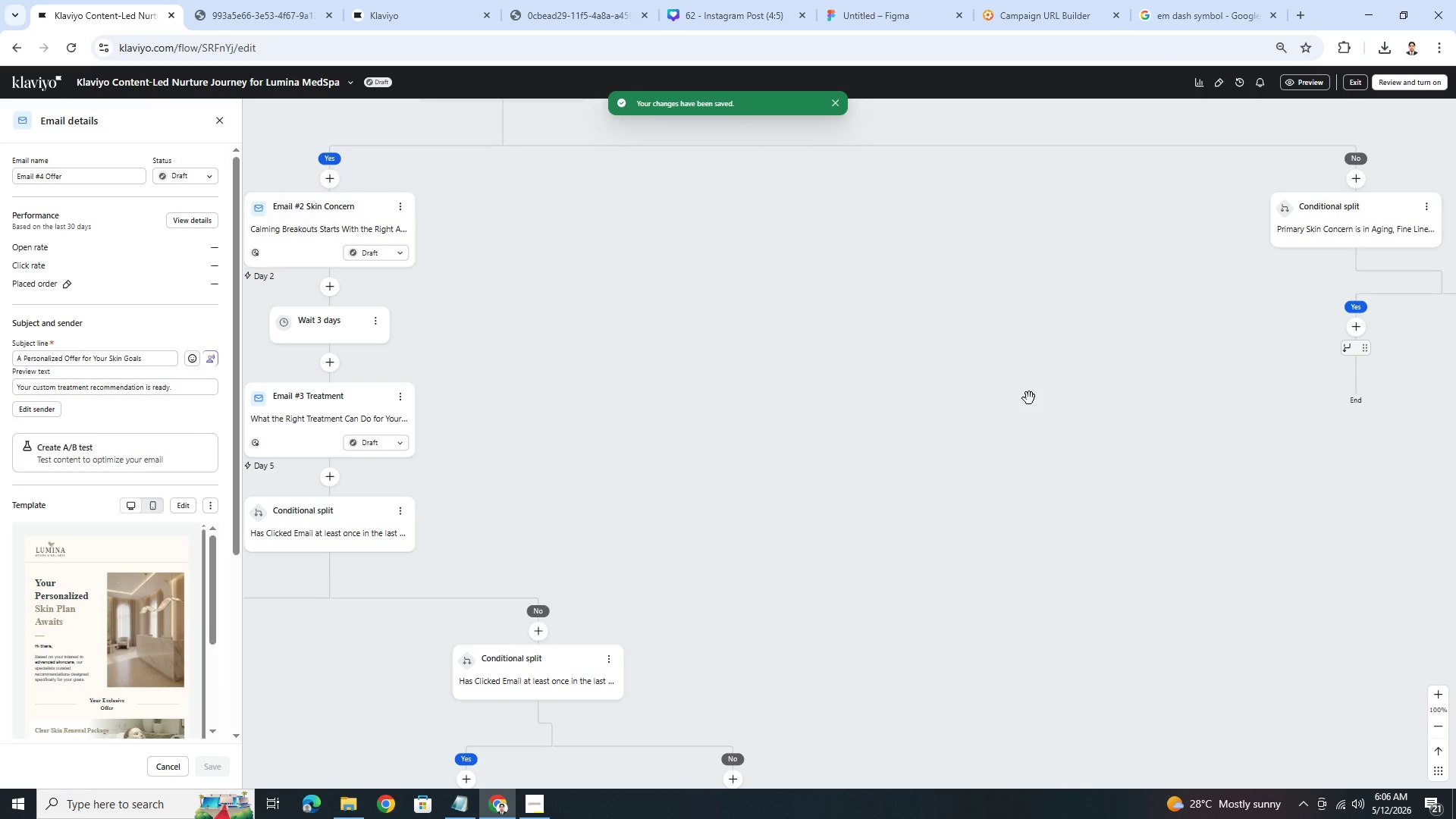 
wait(5.38)
 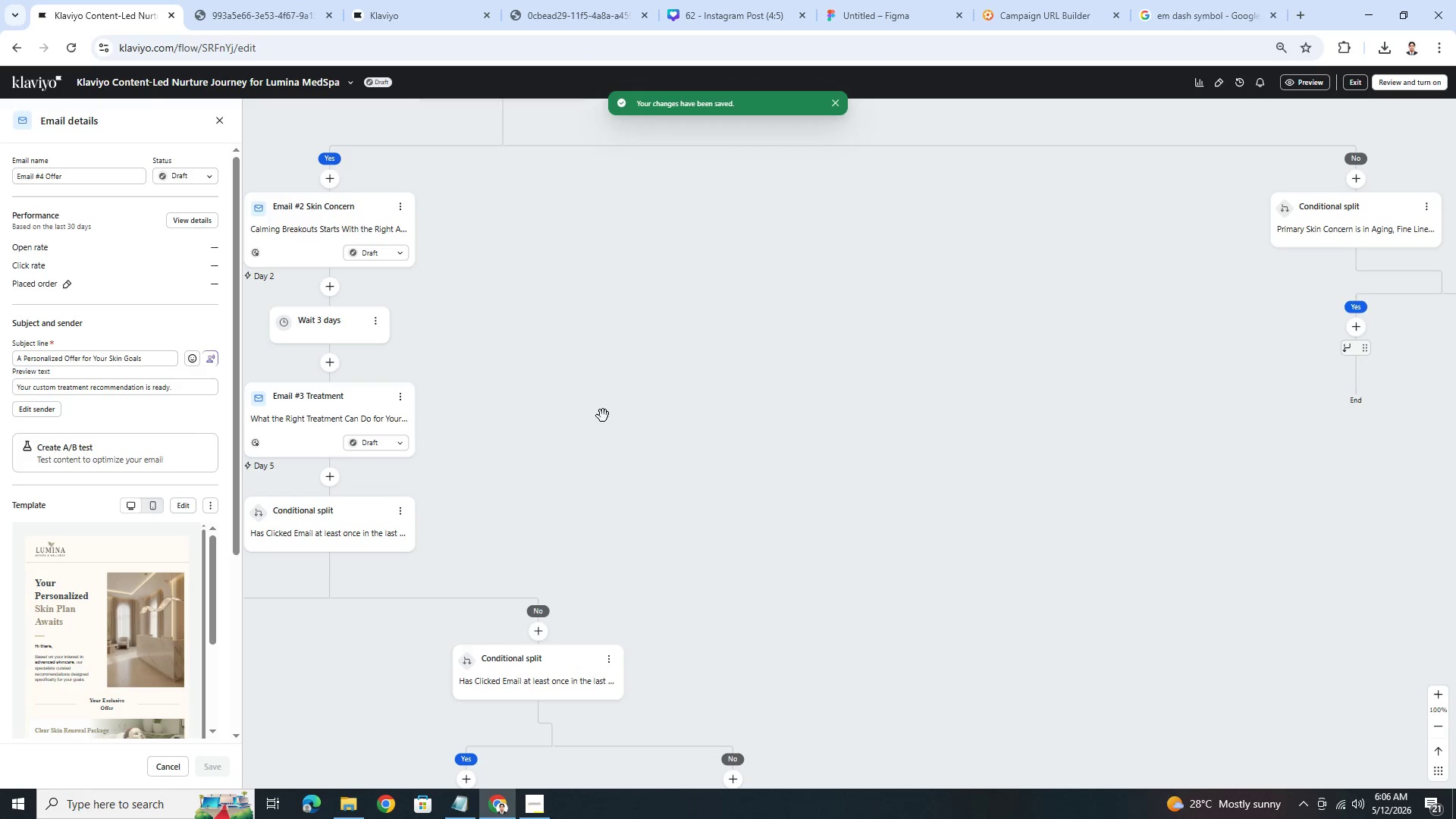 
left_click_drag(start_coordinate=[1016, 370], to_coordinate=[882, 444])
 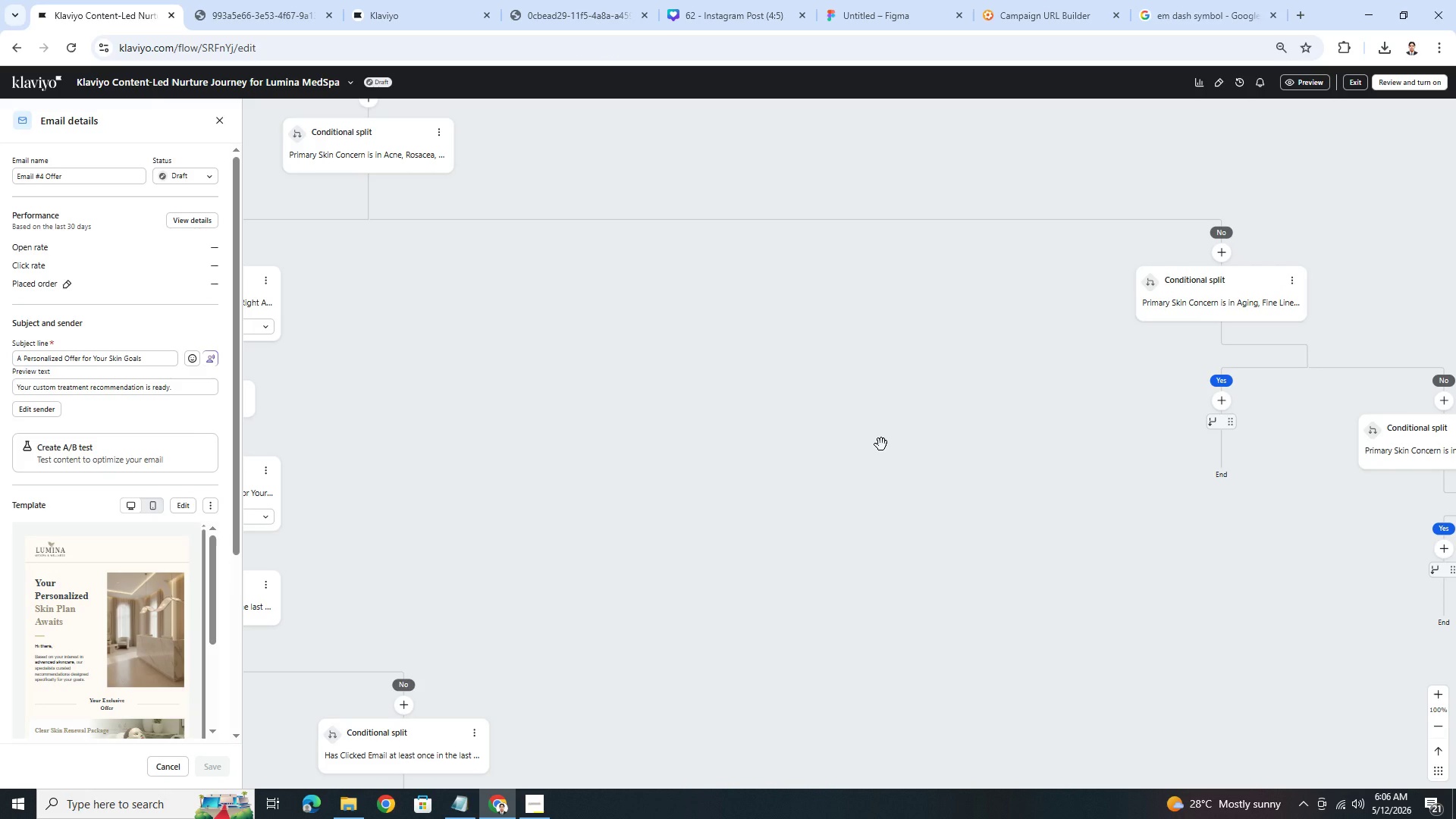 
hold_key(key=ControlLeft, duration=0.5)
scroll: coordinate [881, 444], scroll_direction: down, amount: 1.0
 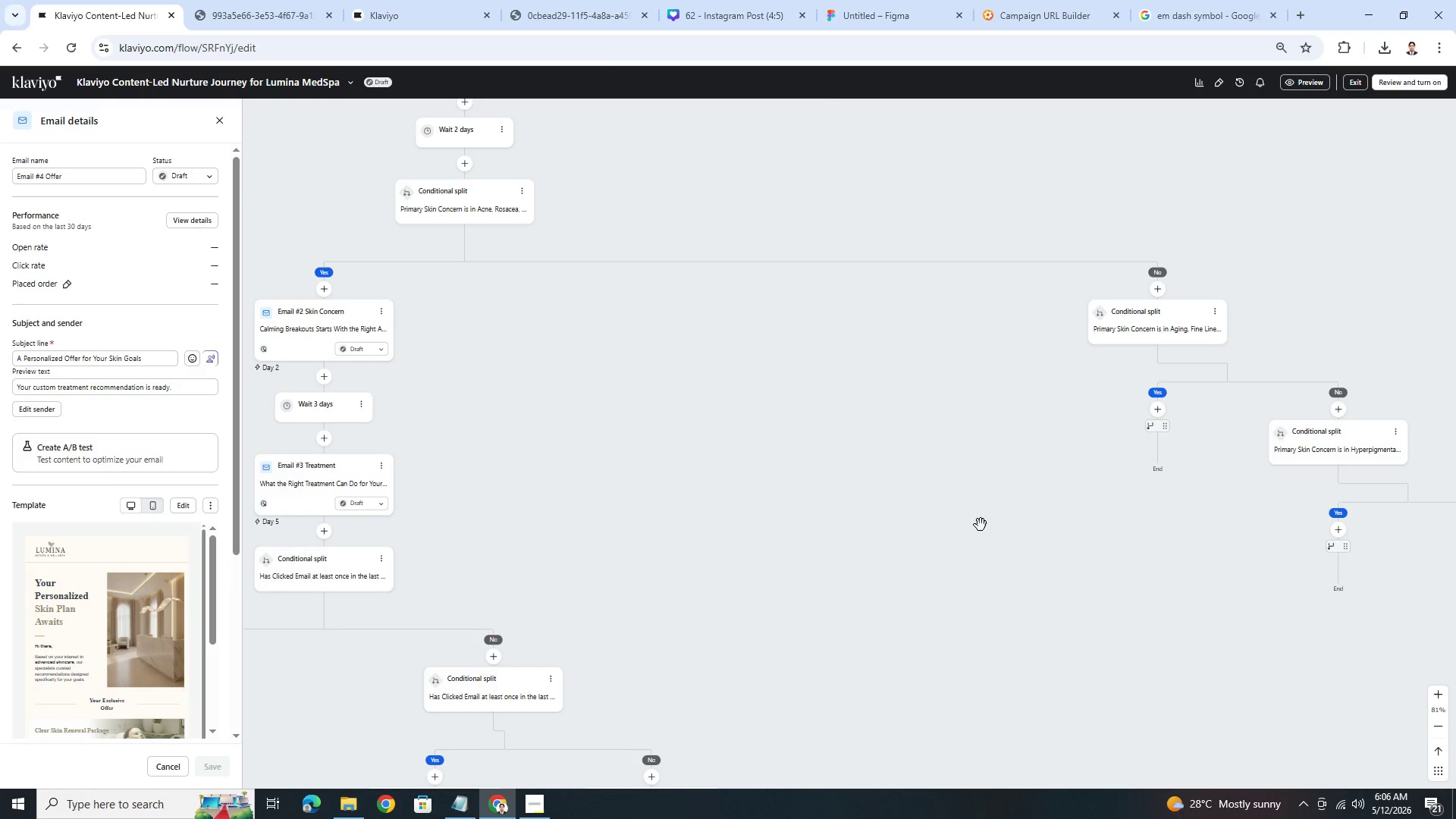 
left_click_drag(start_coordinate=[993, 566], to_coordinate=[827, 509])
 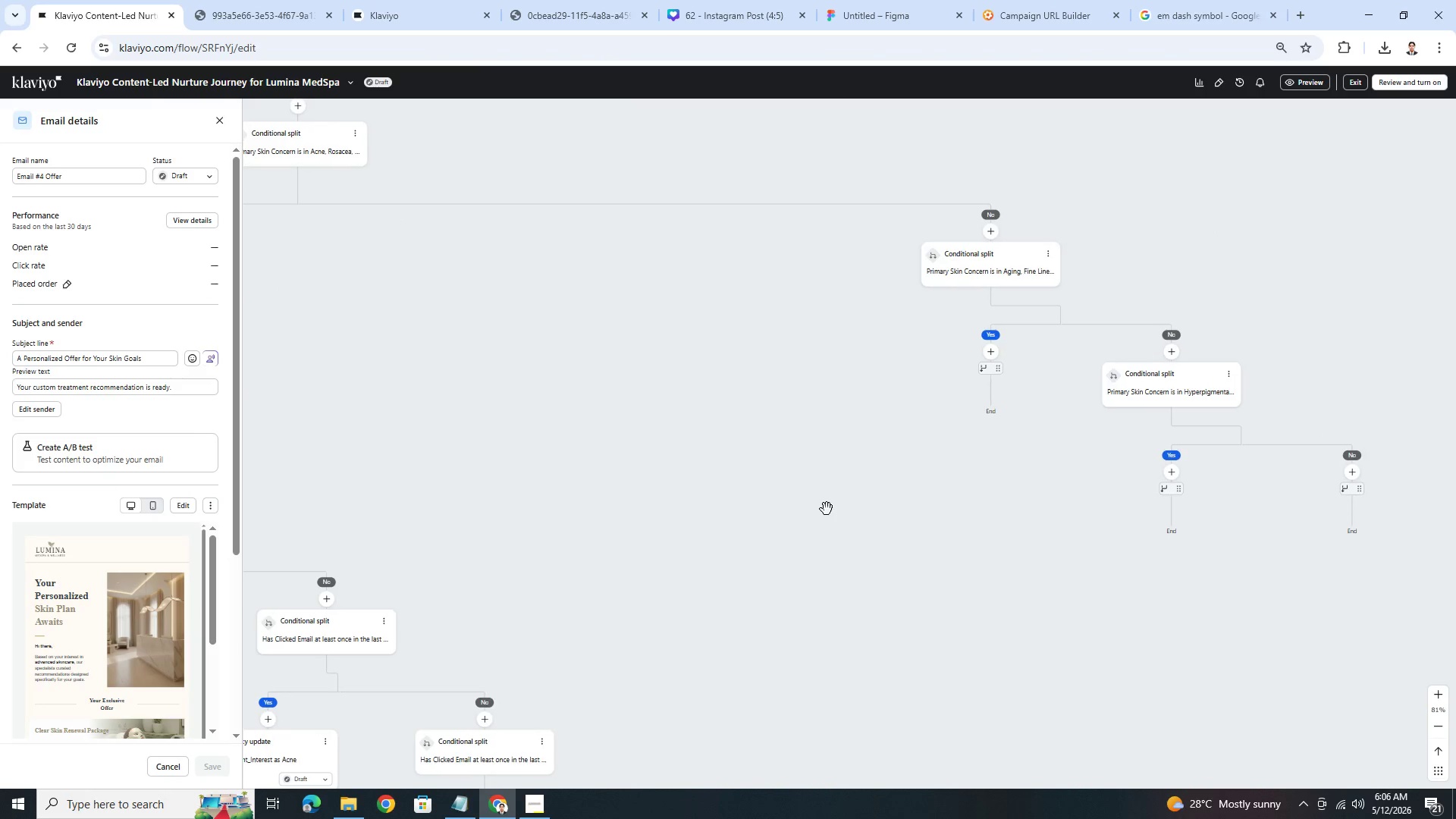 
hold_key(key=ControlLeft, duration=0.52)
scroll: coordinate [826, 510], scroll_direction: down, amount: 3.0
 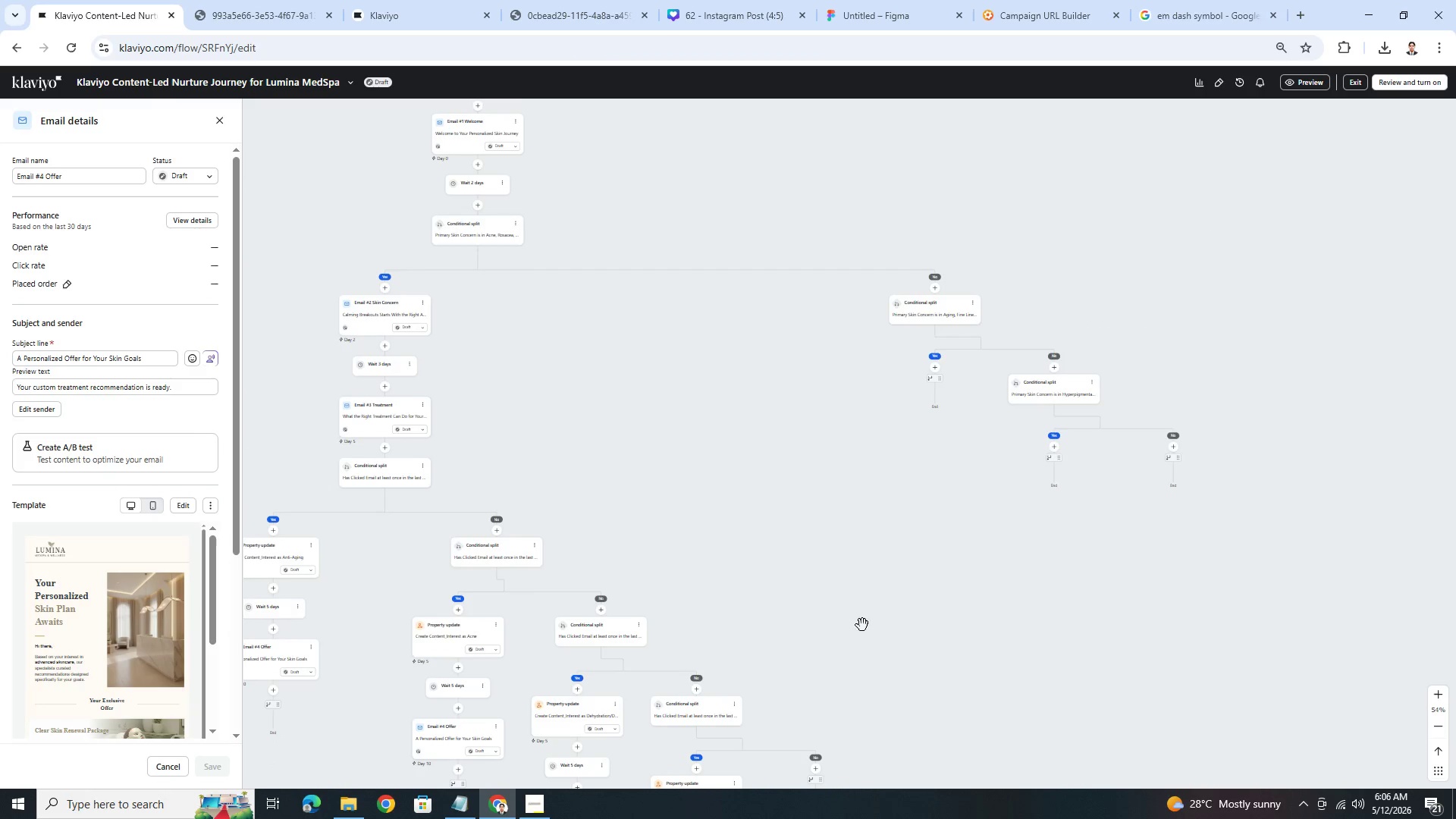 
left_click_drag(start_coordinate=[861, 625], to_coordinate=[941, 604])
 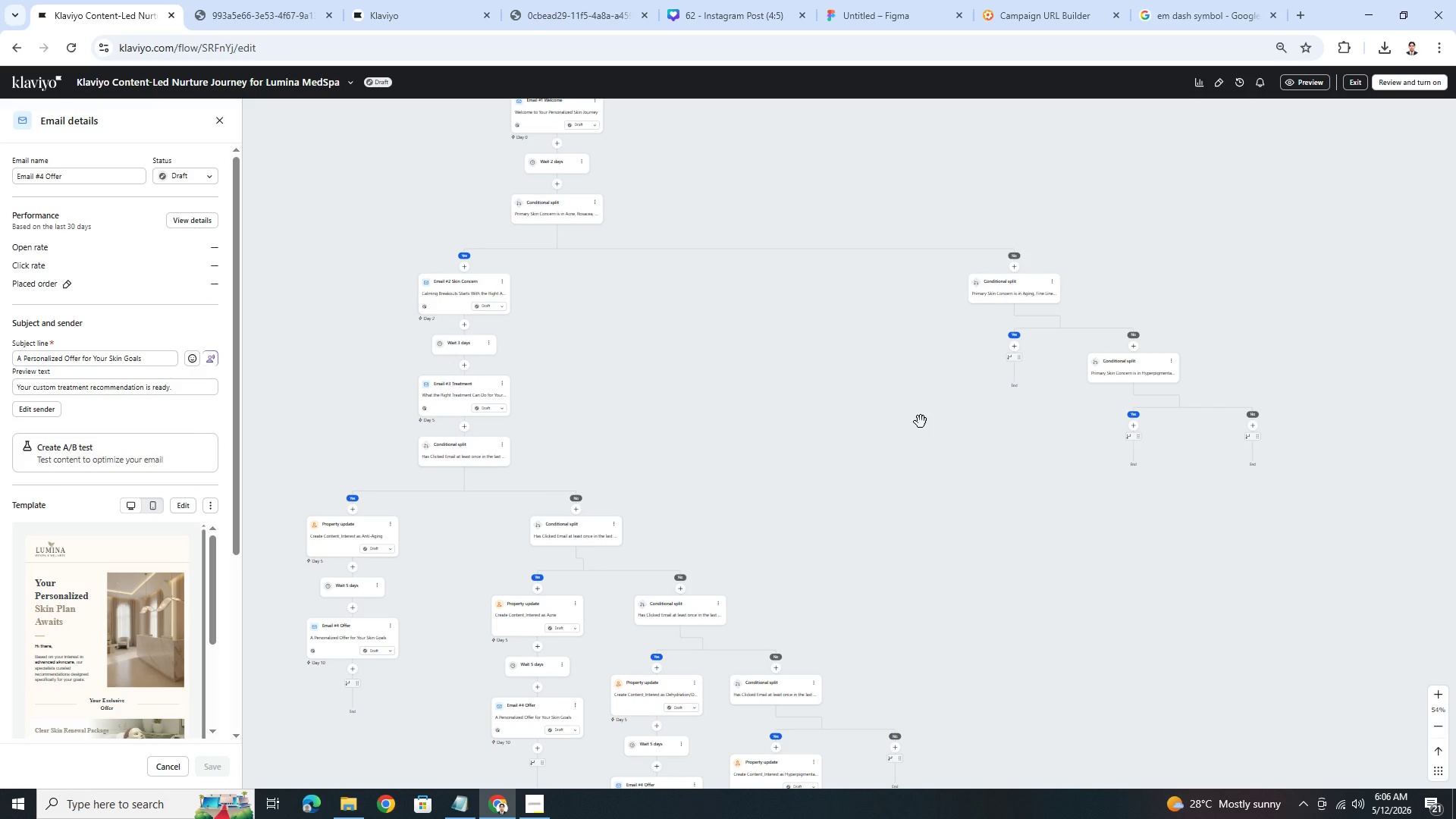 
hold_key(key=ControlLeft, duration=0.42)
scroll: coordinate [1024, 419], scroll_direction: up, amount: 1.0
 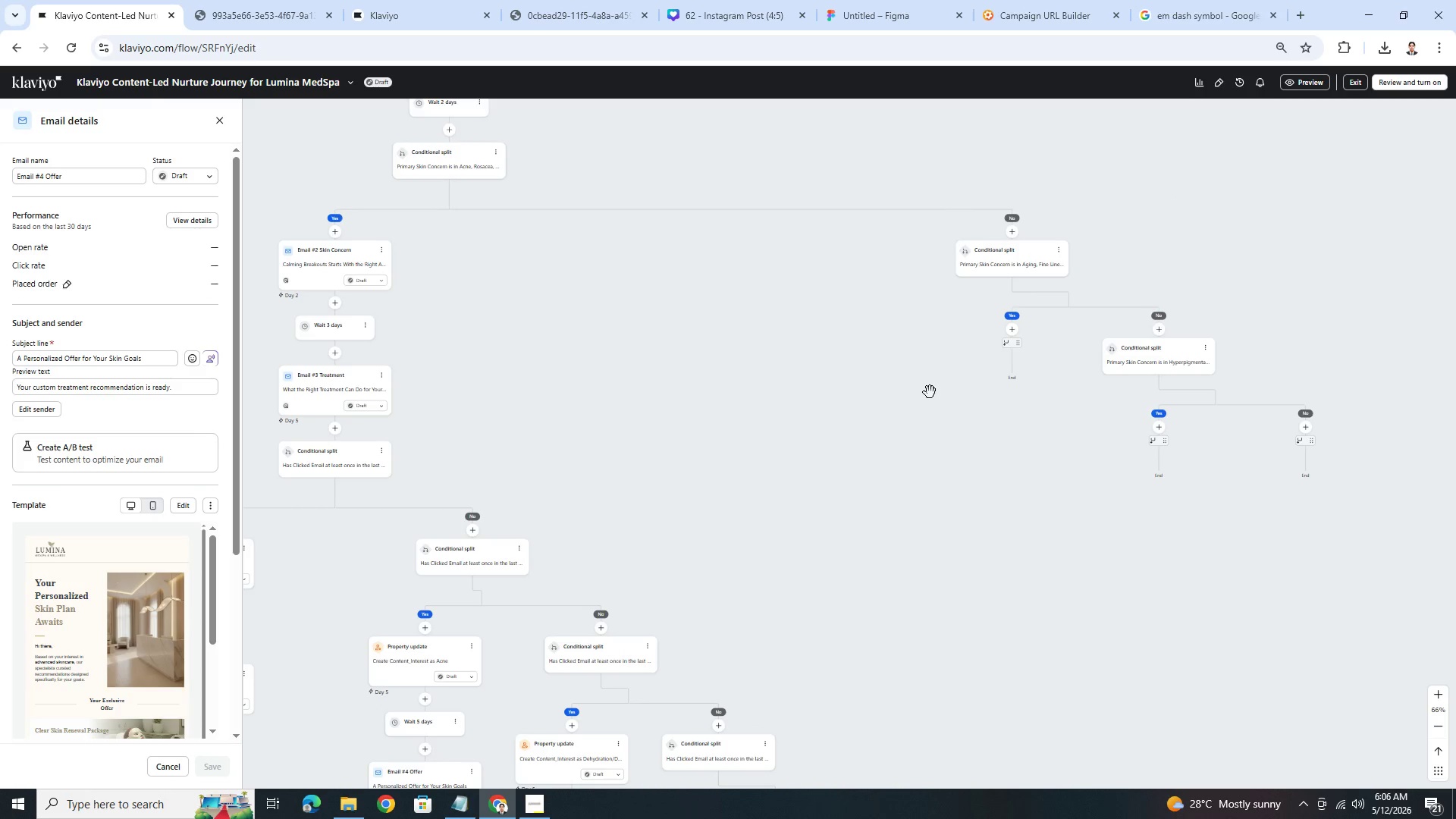 
left_click_drag(start_coordinate=[929, 392], to_coordinate=[1004, 518])
 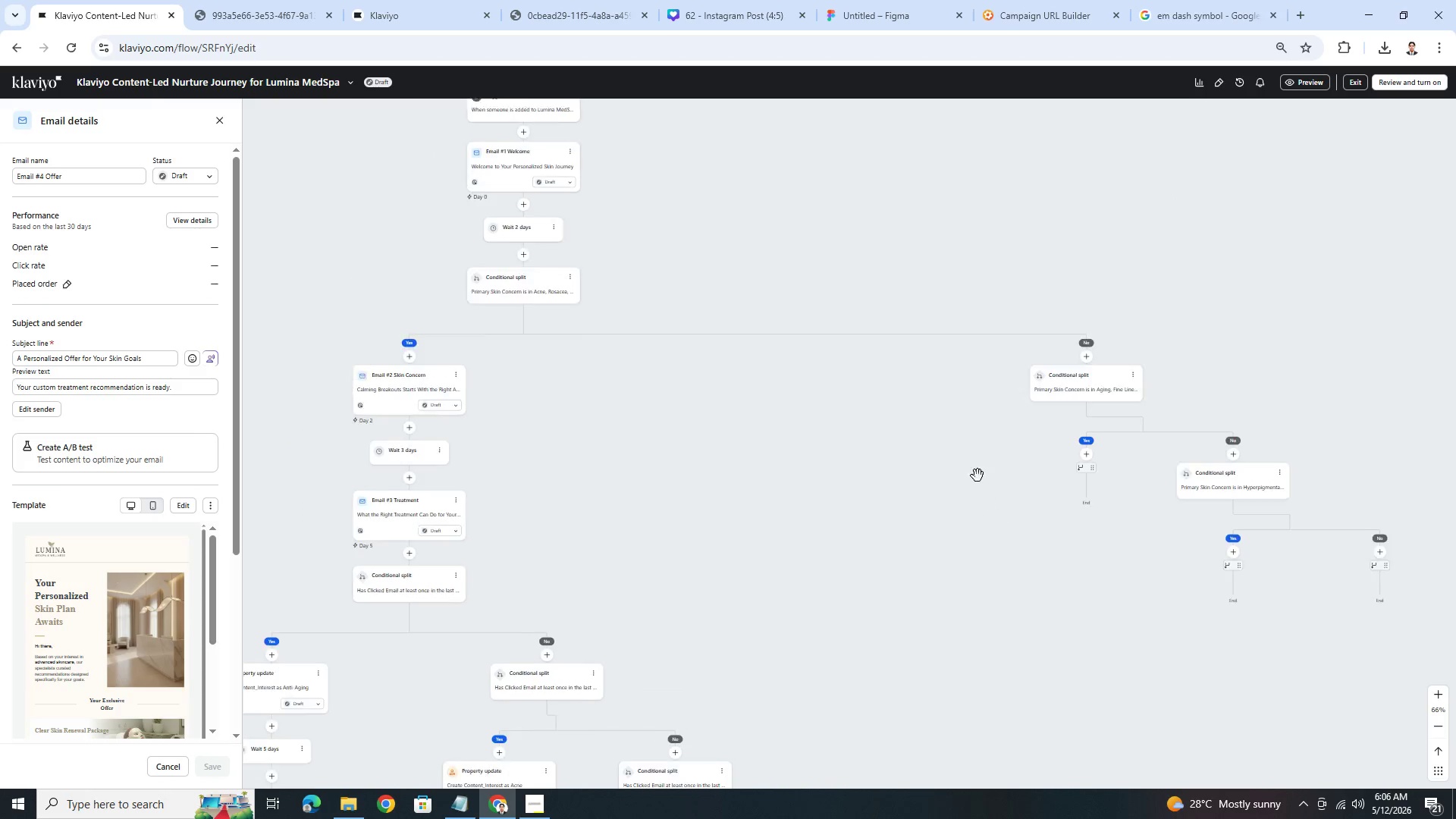 
key(Control+ControlLeft)
 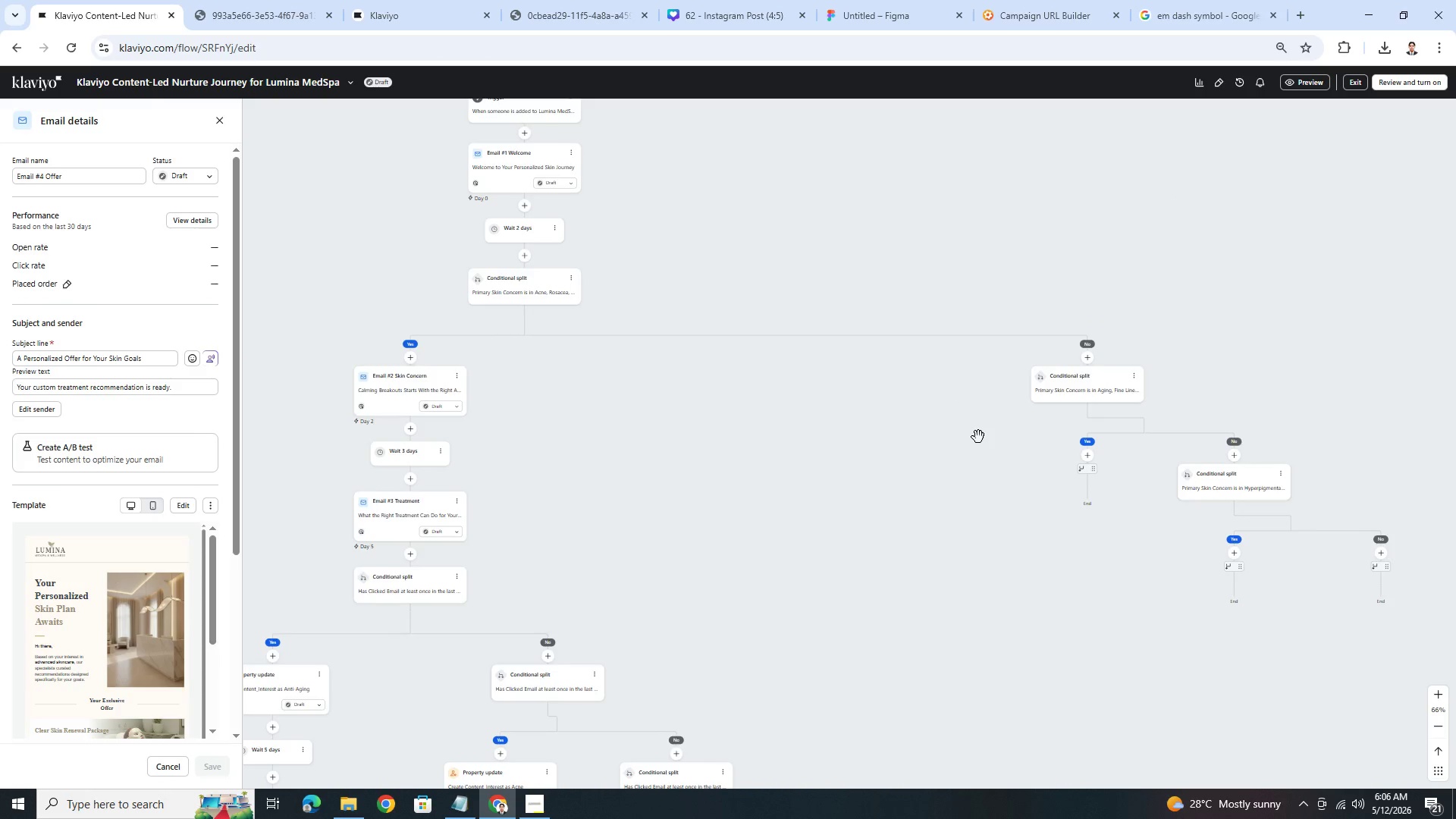 
hold_key(key=ControlLeft, duration=0.45)
 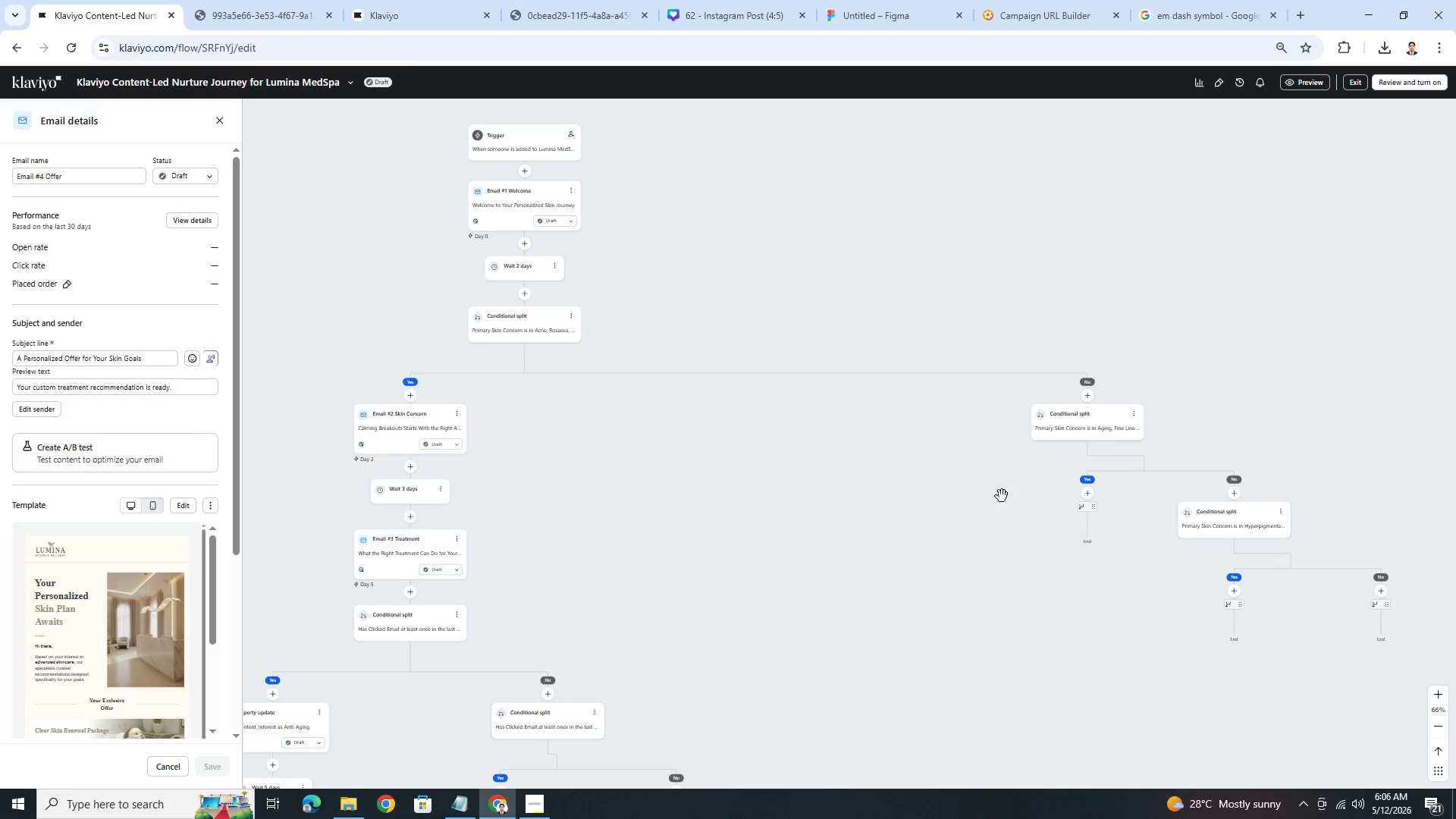 
scroll: coordinate [978, 437], scroll_direction: up, amount: 1.0
 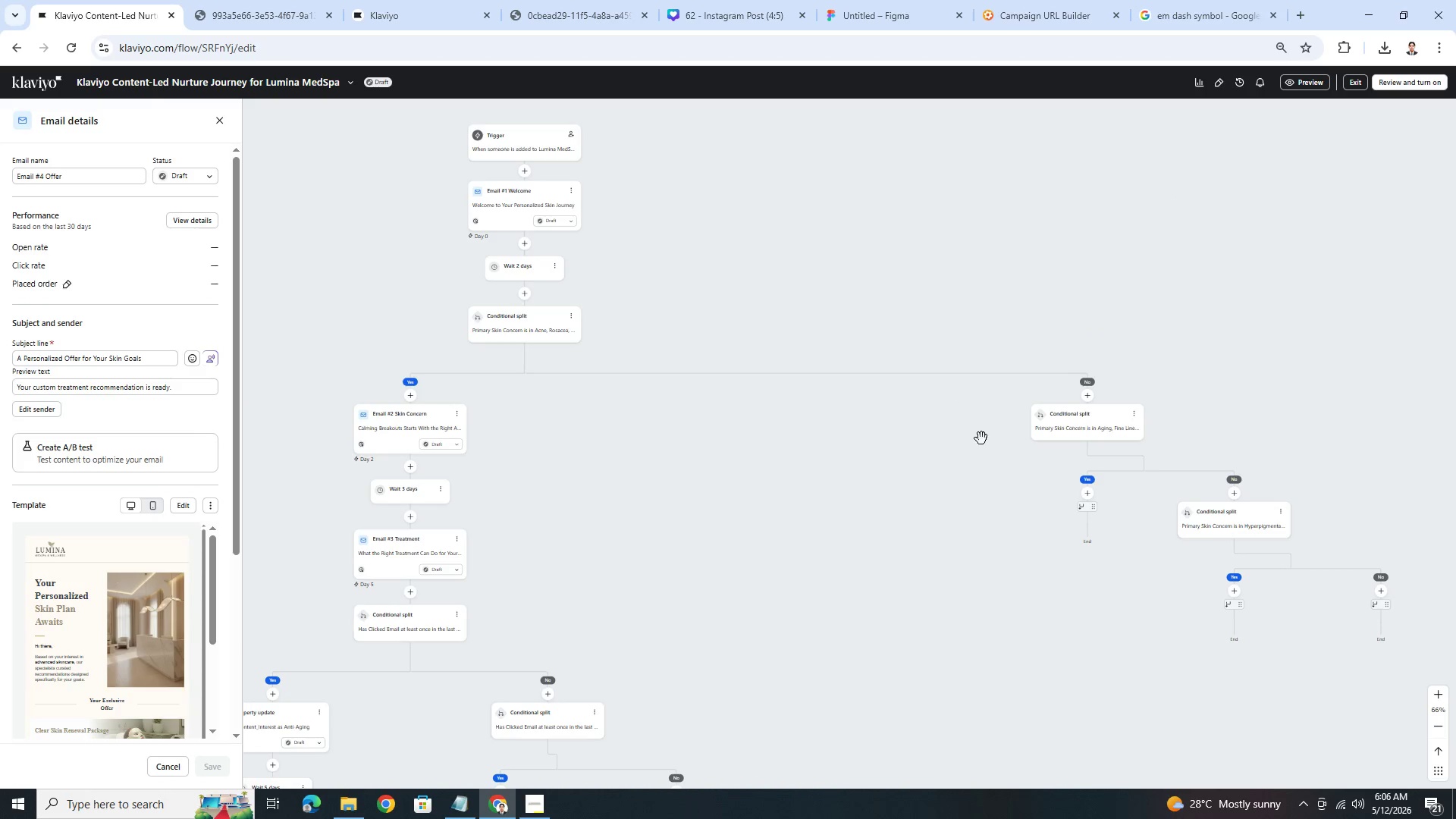 
key(Control+ControlLeft)
 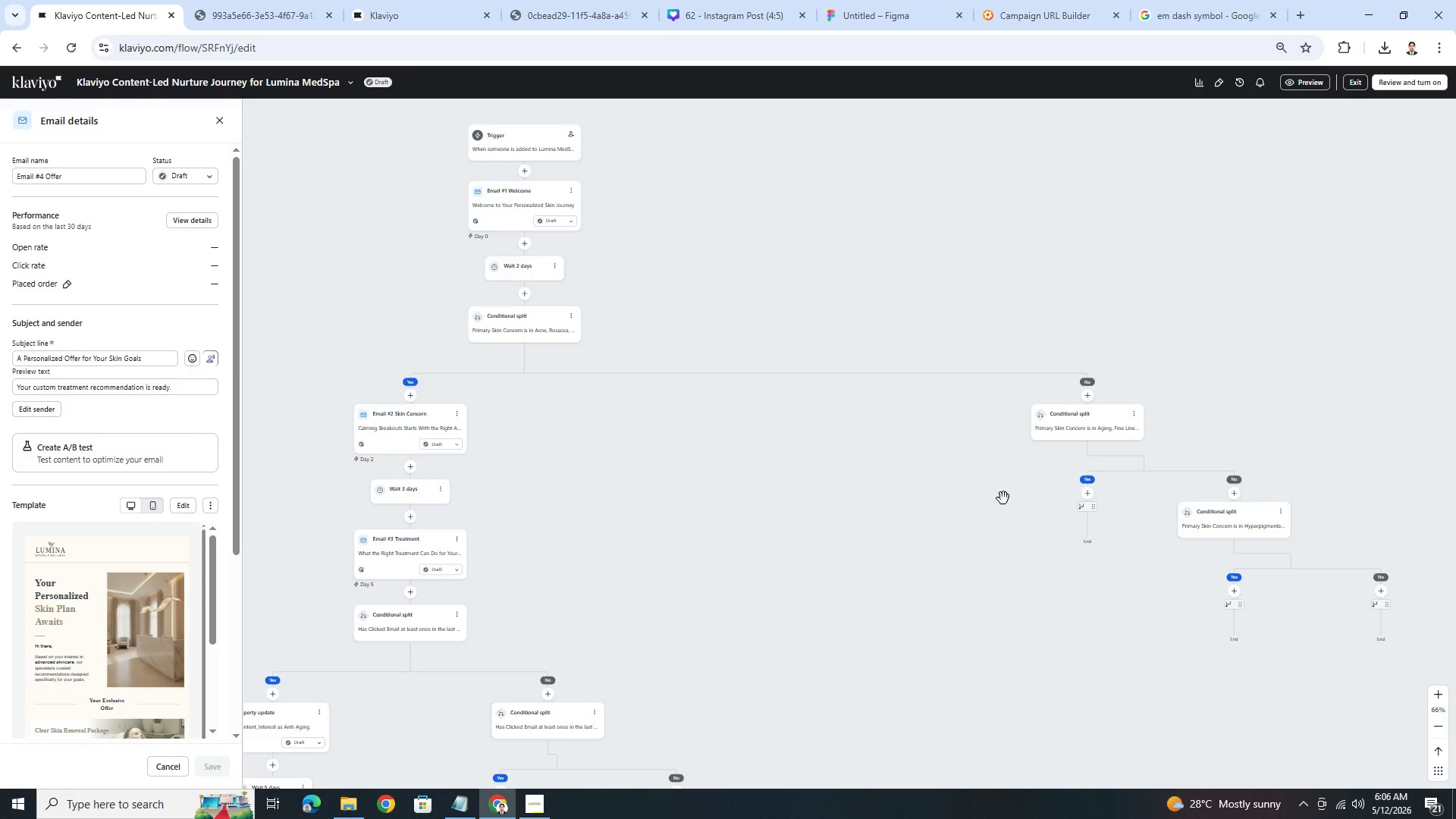 
scroll: coordinate [1003, 497], scroll_direction: up, amount: 1.0
 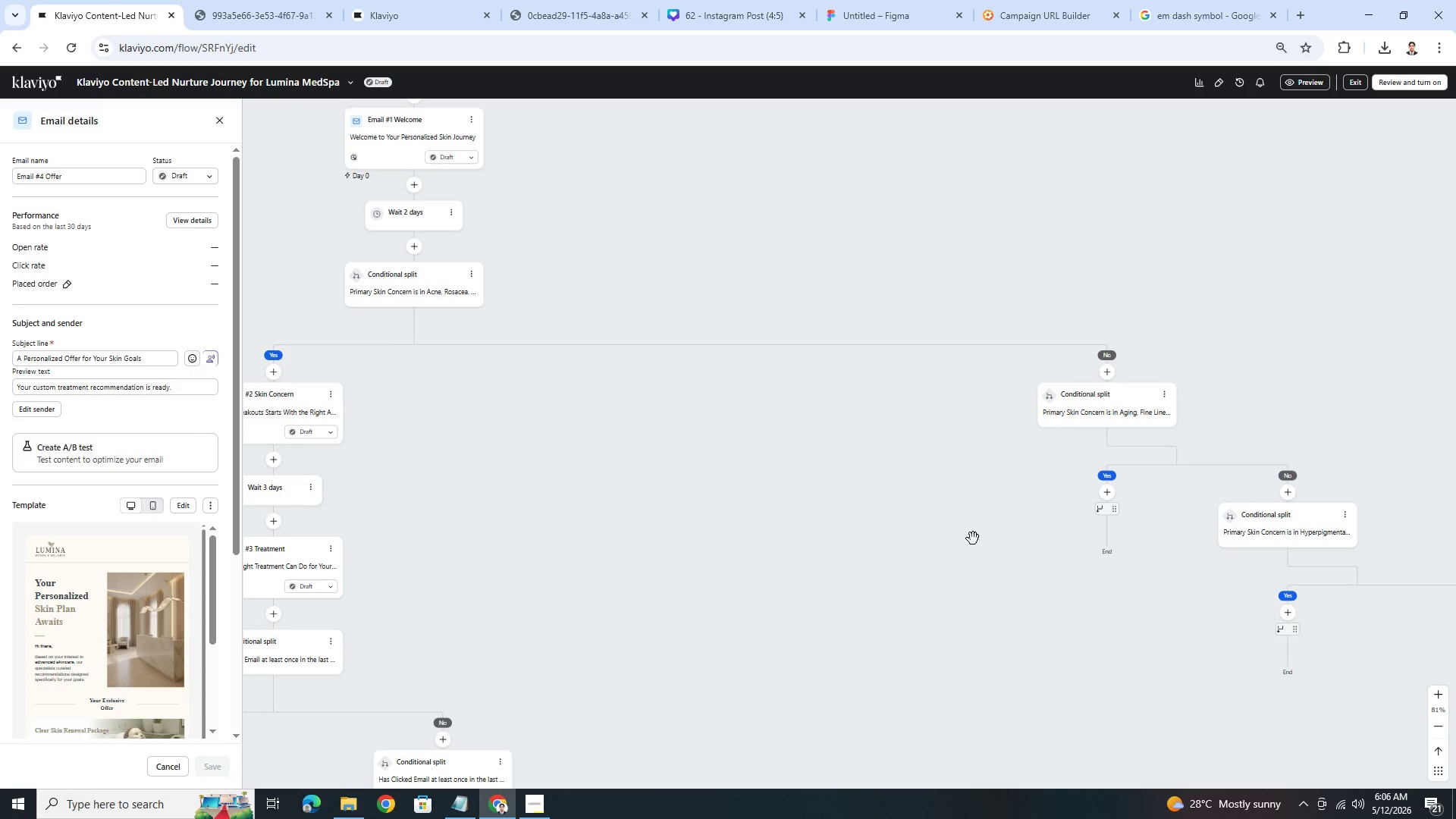 
left_click_drag(start_coordinate=[851, 570], to_coordinate=[996, 569])
 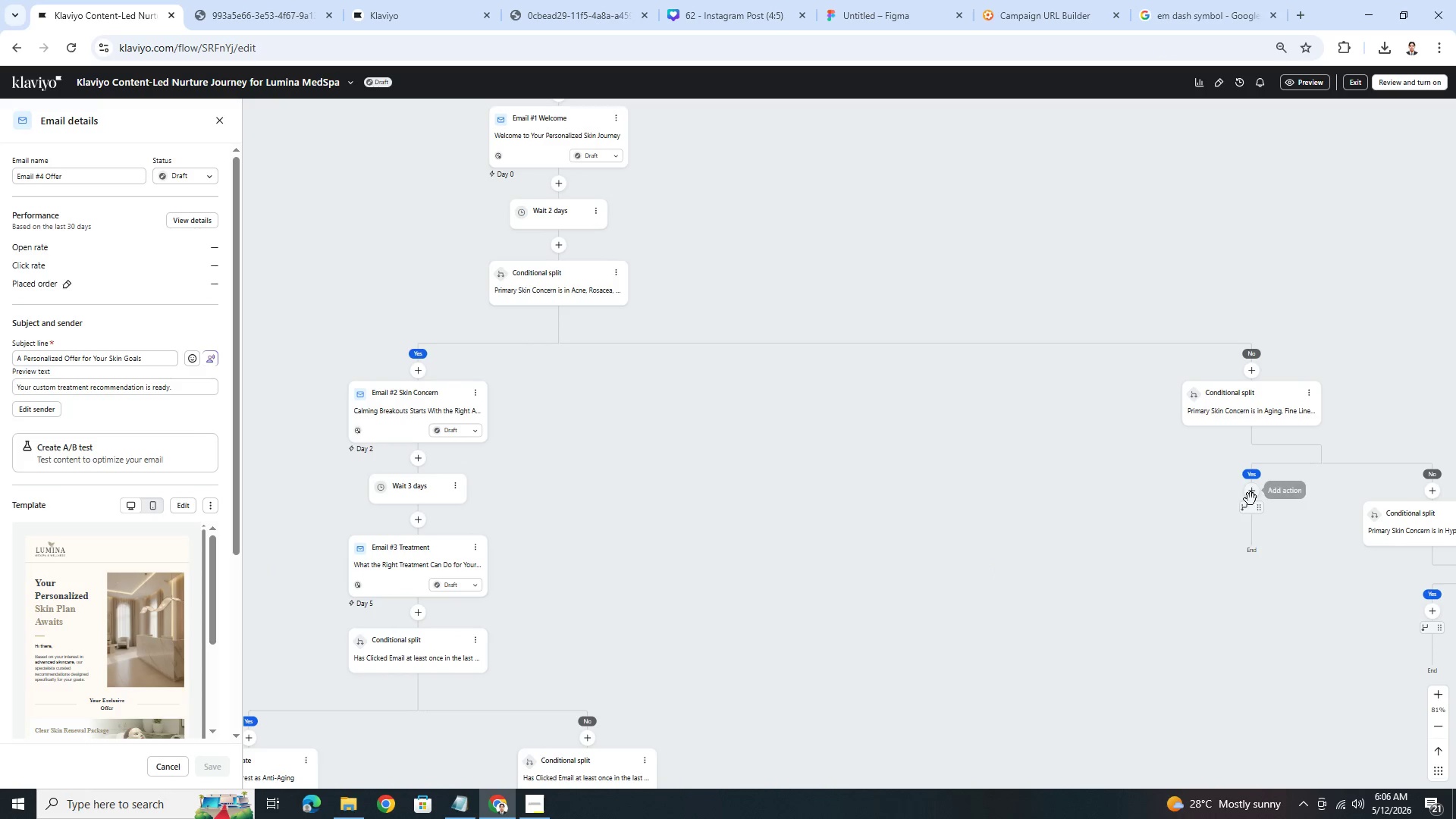 
left_click_drag(start_coordinate=[1244, 505], to_coordinate=[439, 564])
 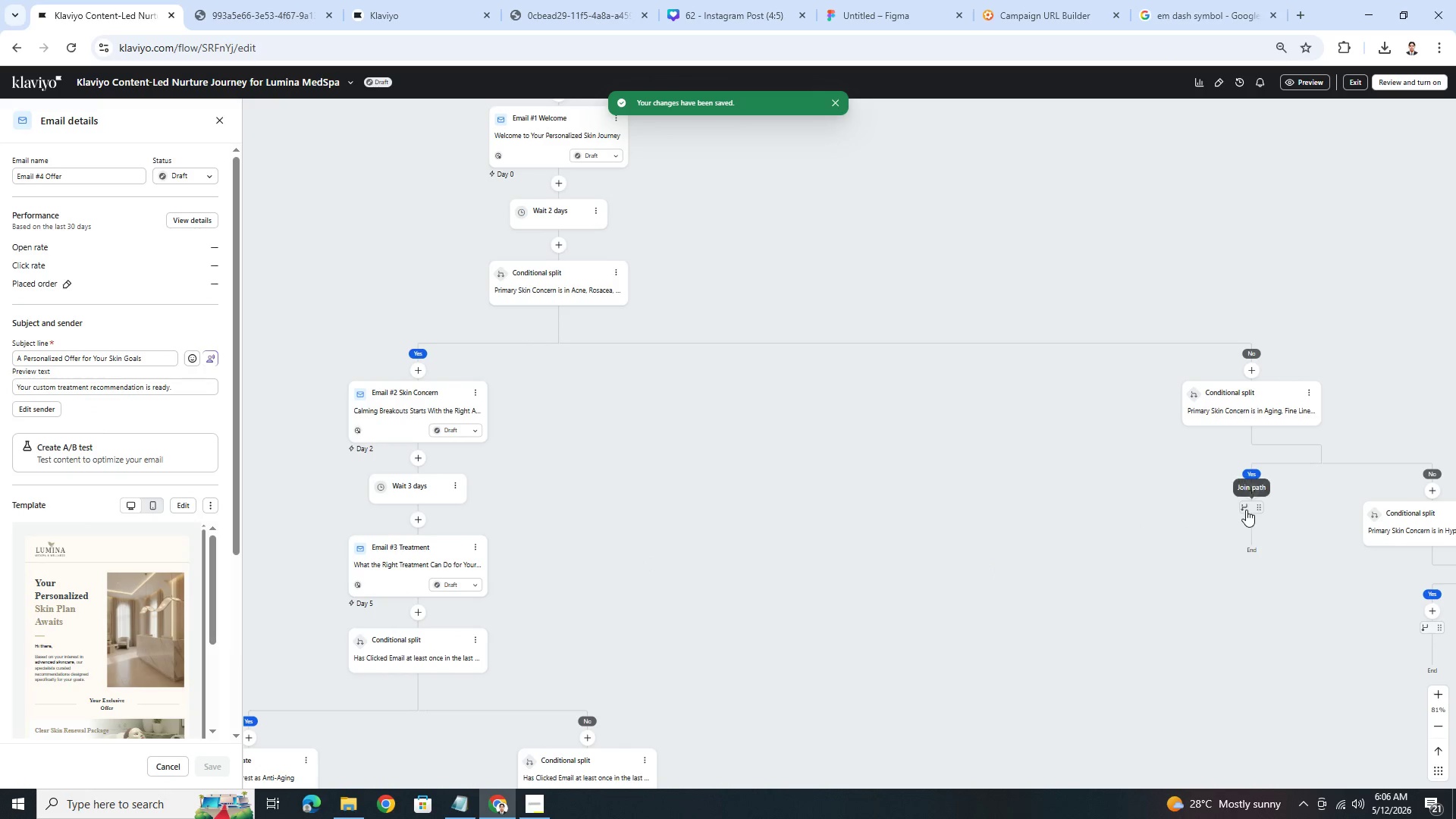 
left_click_drag(start_coordinate=[1087, 491], to_coordinate=[1125, 369])
 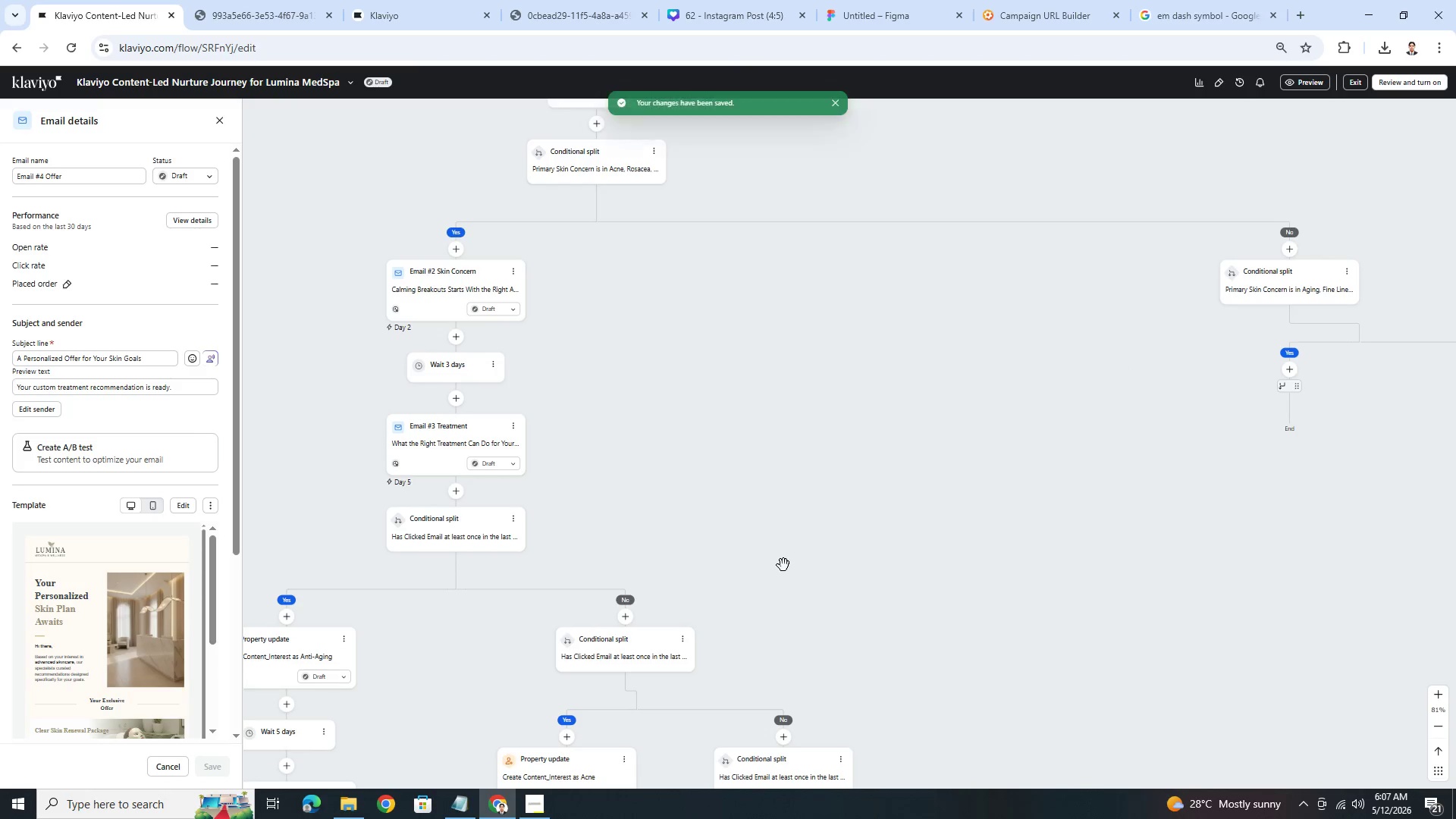 
left_click_drag(start_coordinate=[784, 553], to_coordinate=[723, 701])
 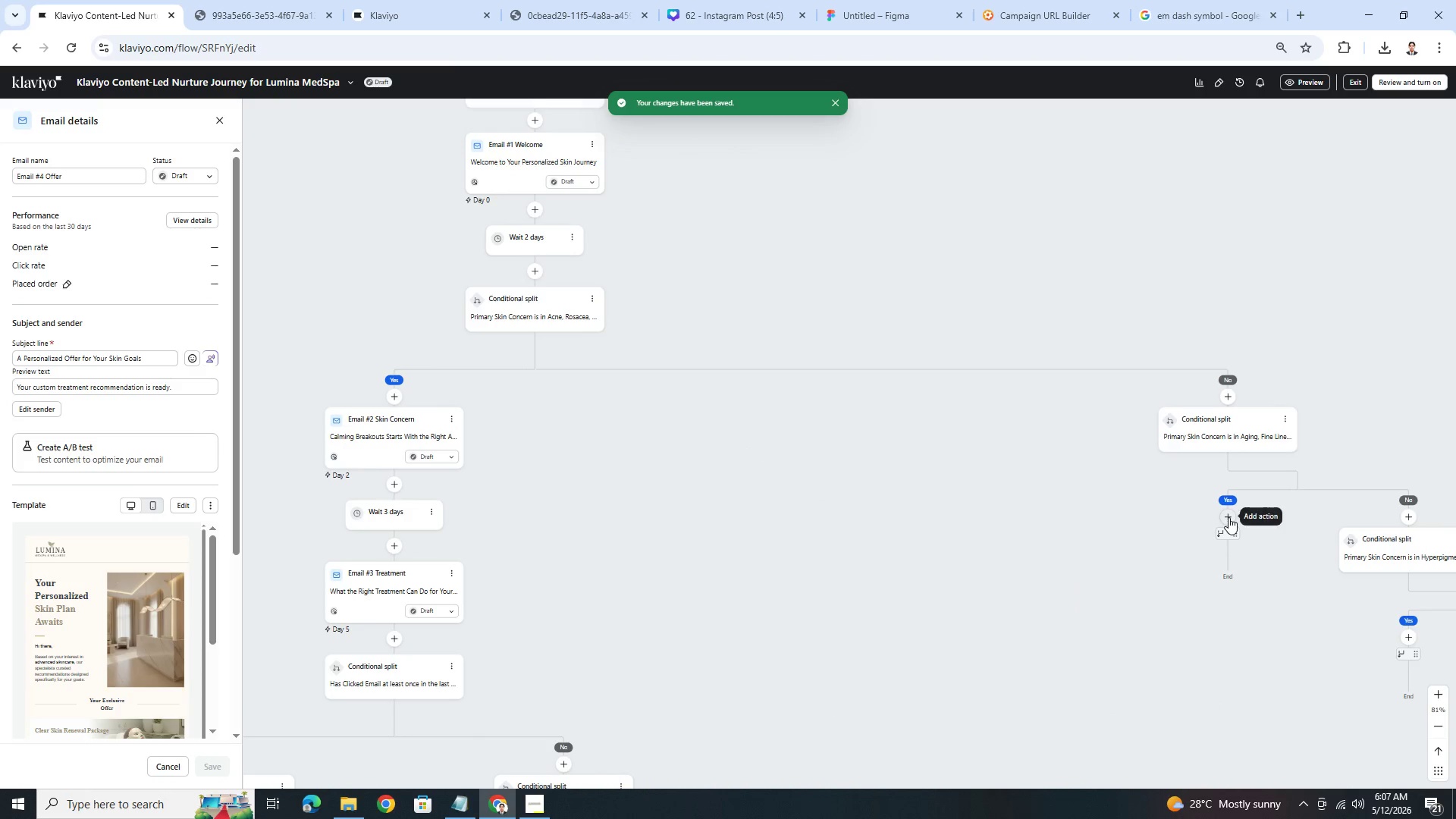 
left_click_drag(start_coordinate=[1228, 517], to_coordinate=[1222, 438])
 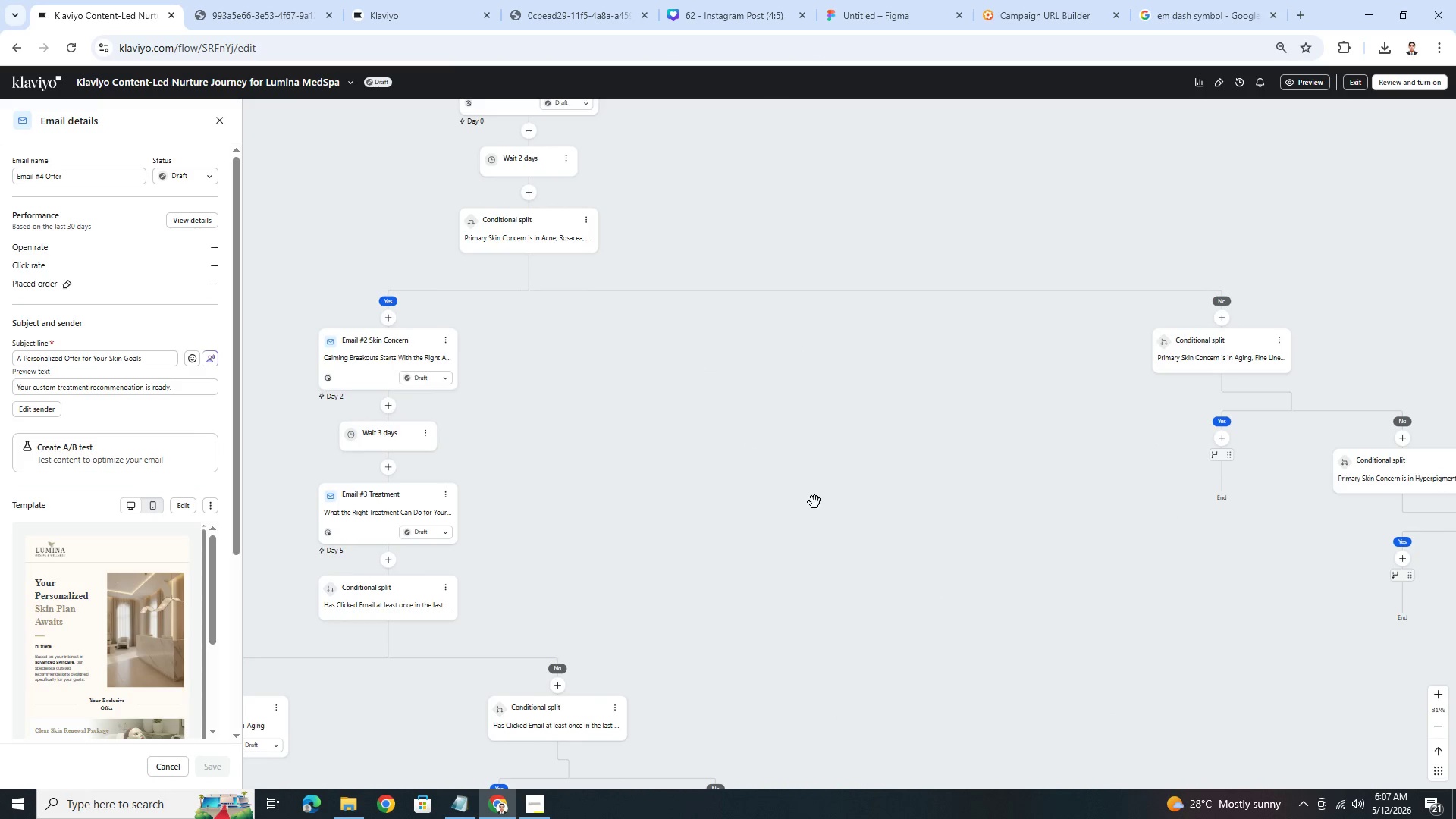 
left_click([444, 342])
 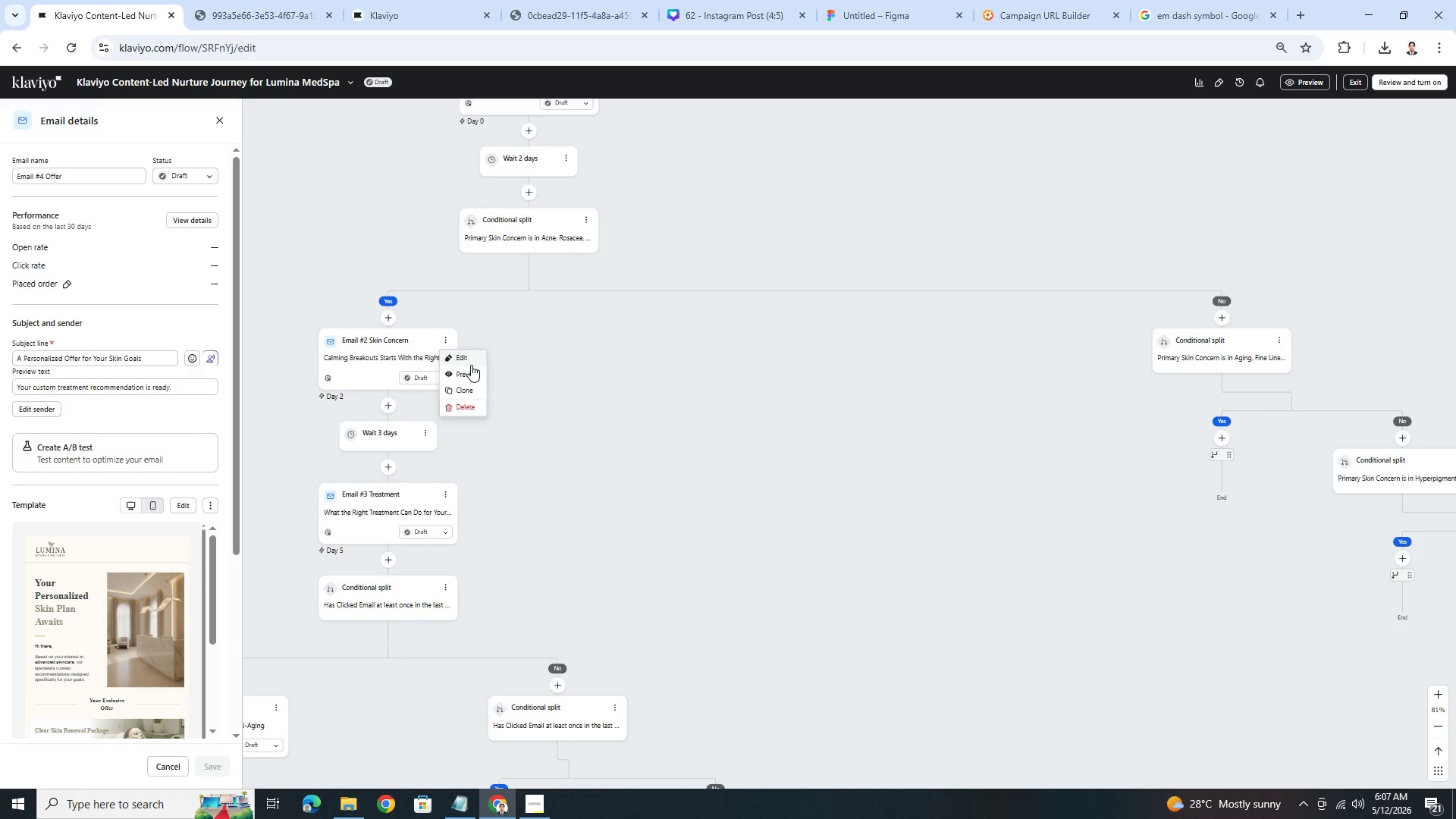 
left_click([473, 387])
 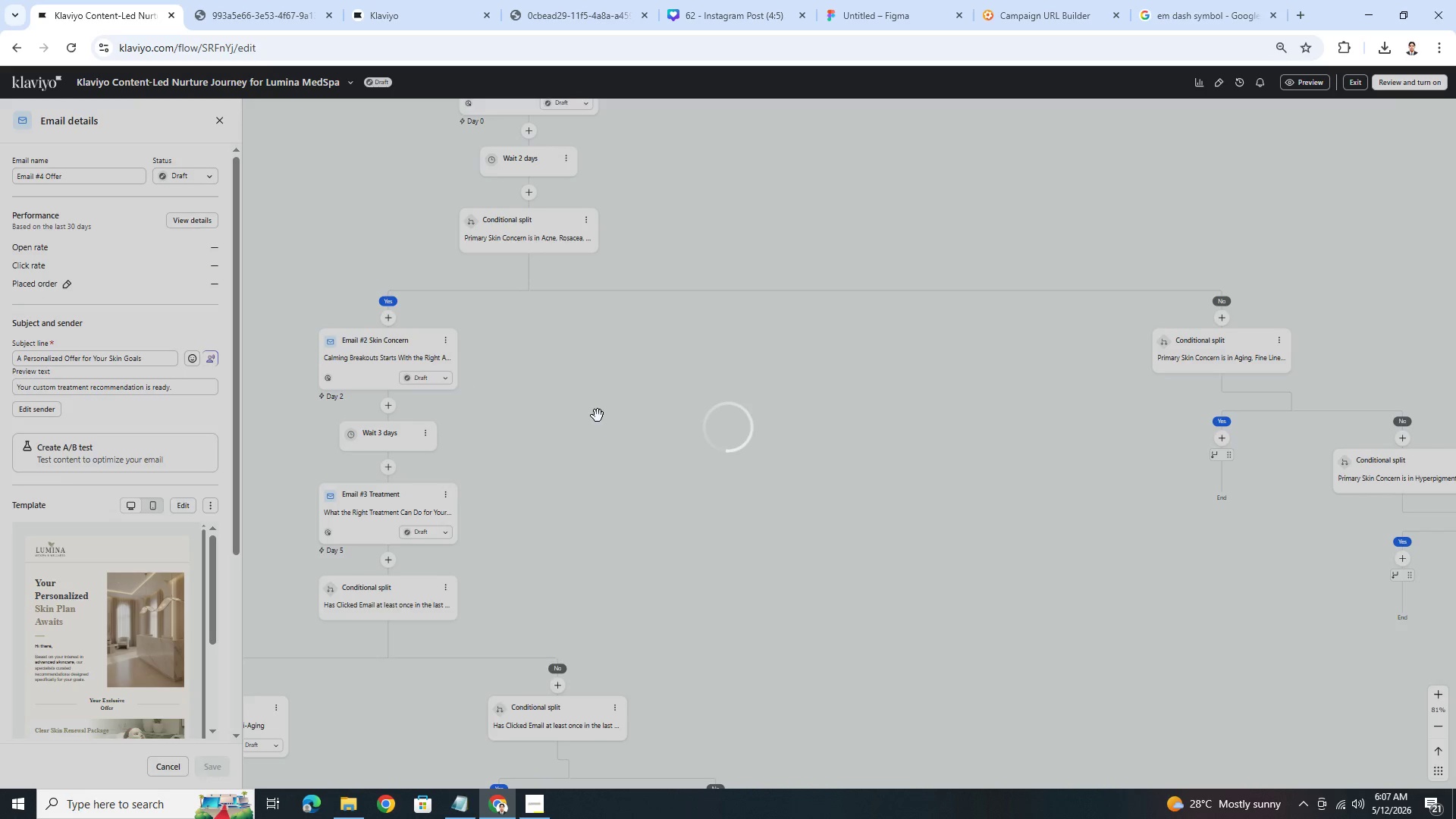 
wait(6.36)
 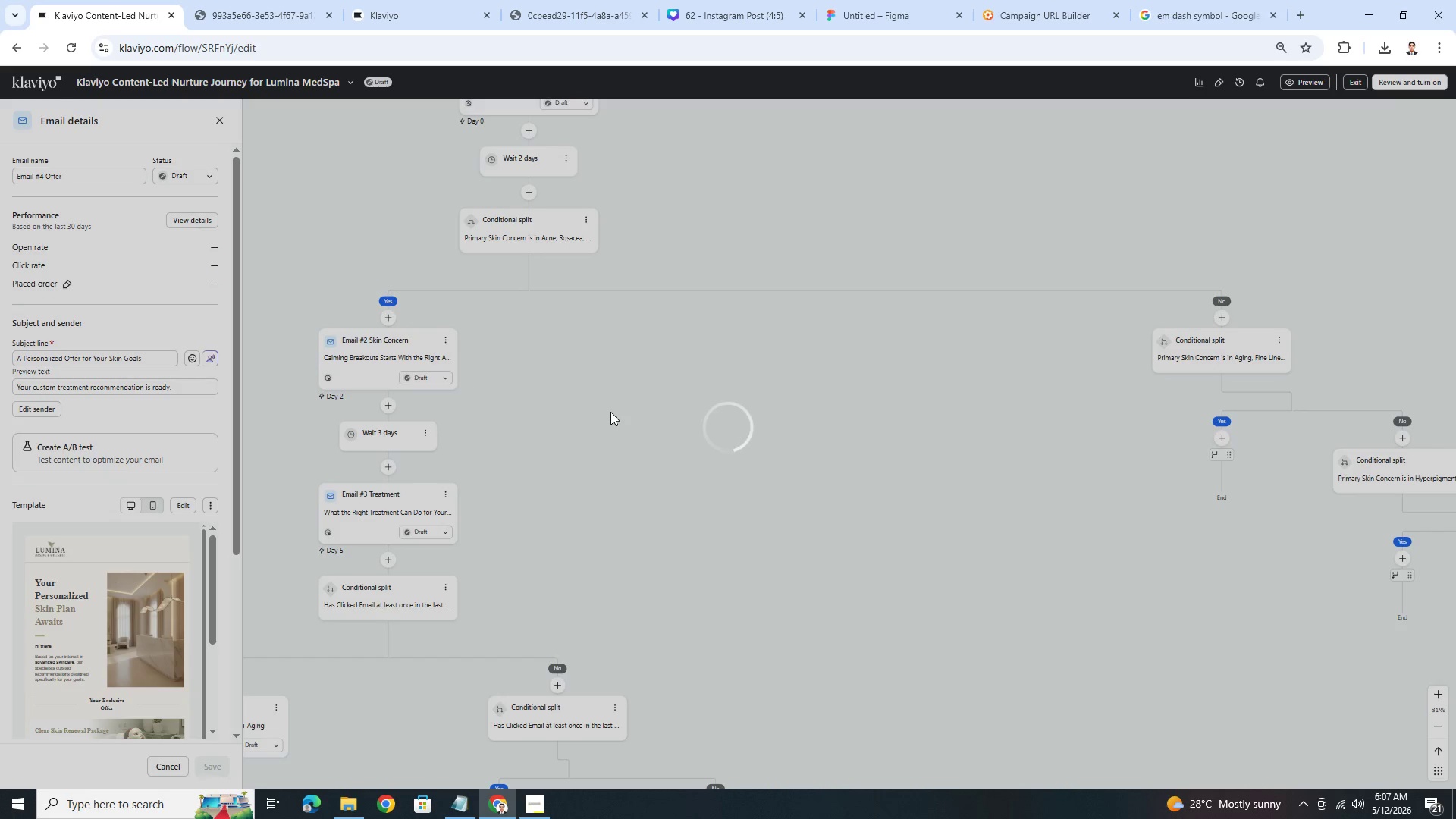 
left_click_drag(start_coordinate=[358, 441], to_coordinate=[1179, 455])
 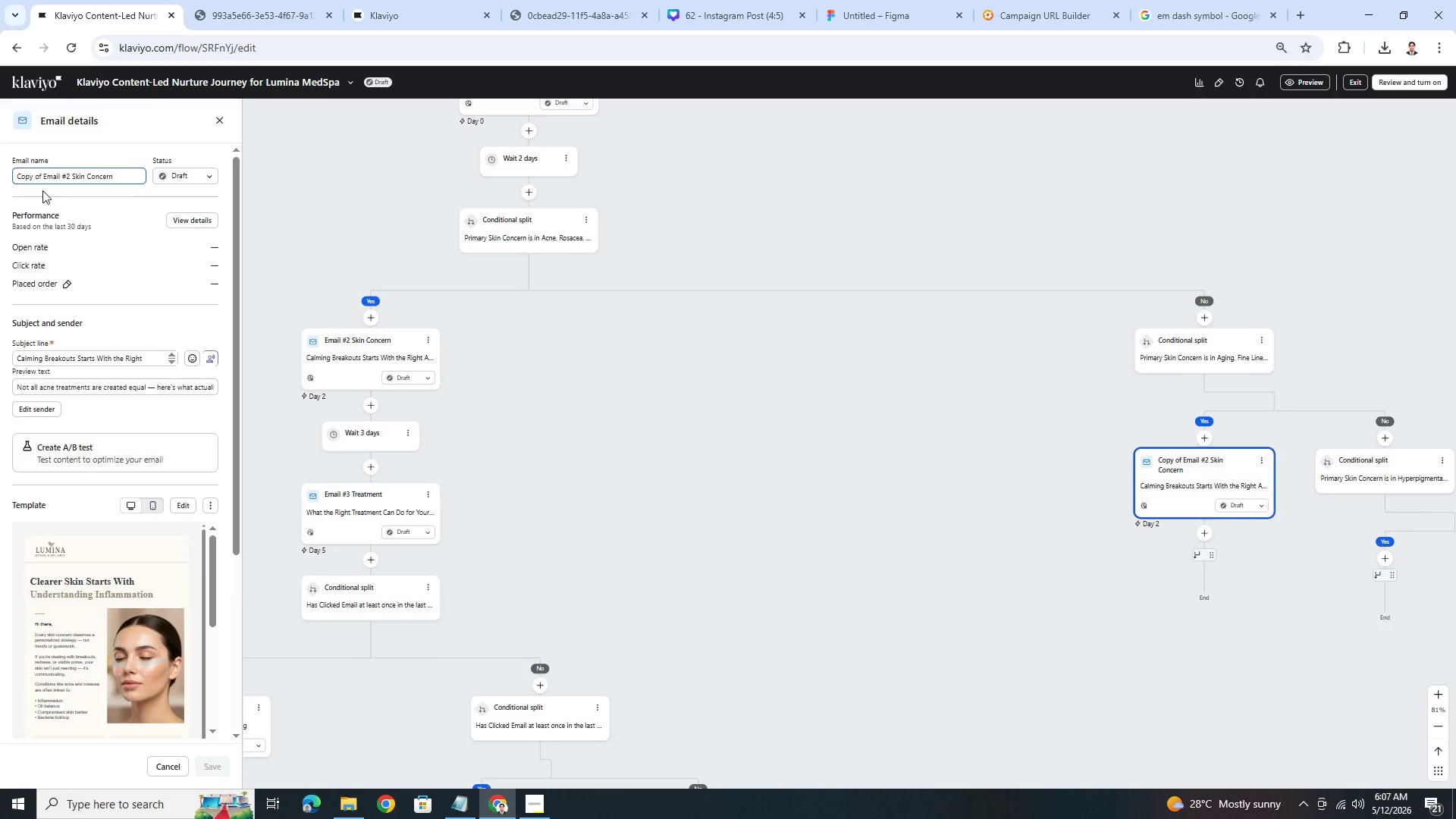 
wait(5.5)
 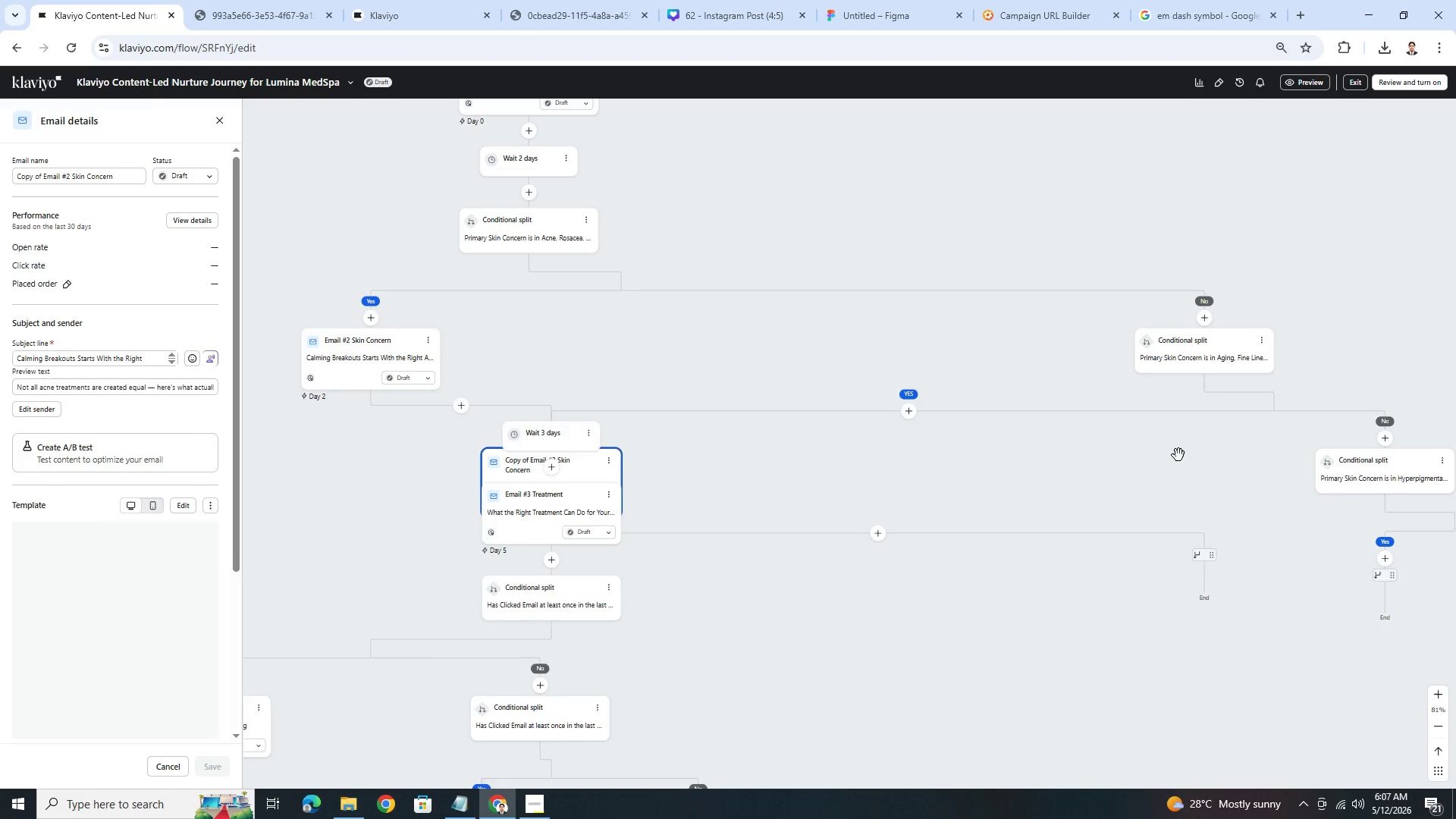 
left_click_drag(start_coordinate=[844, 554], to_coordinate=[541, 401])
 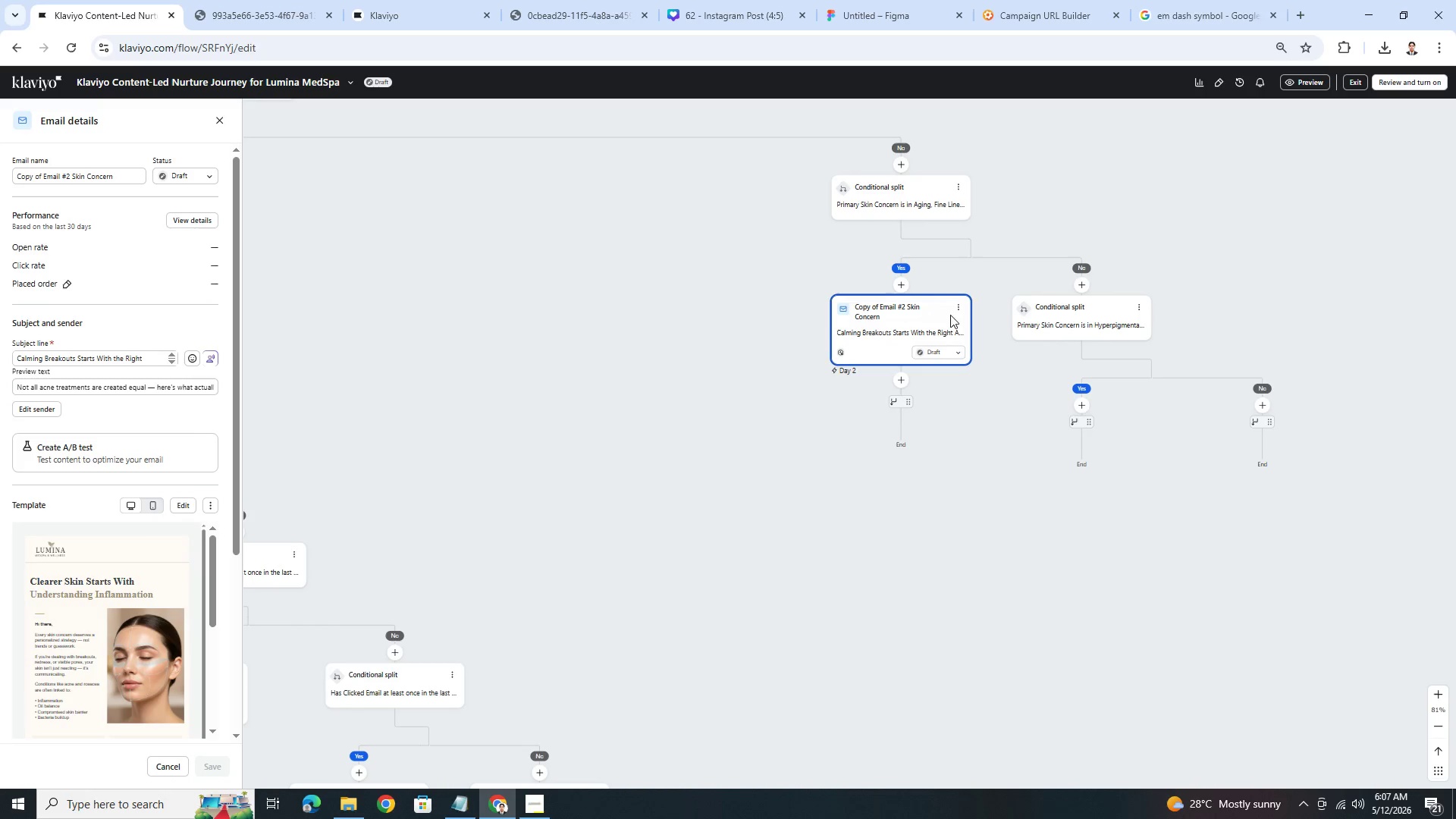 
left_click([956, 309])
 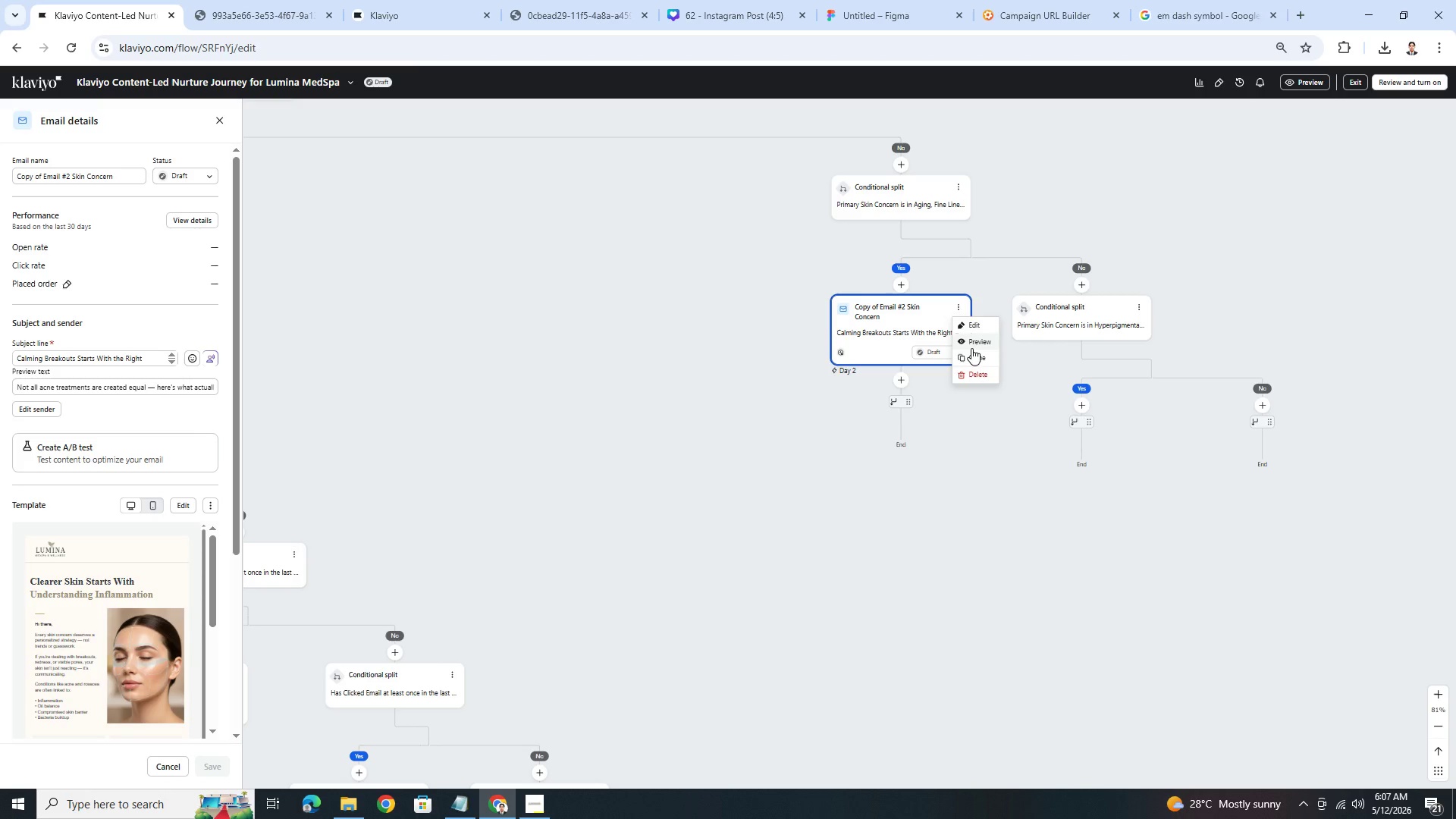 
left_click([974, 355])
 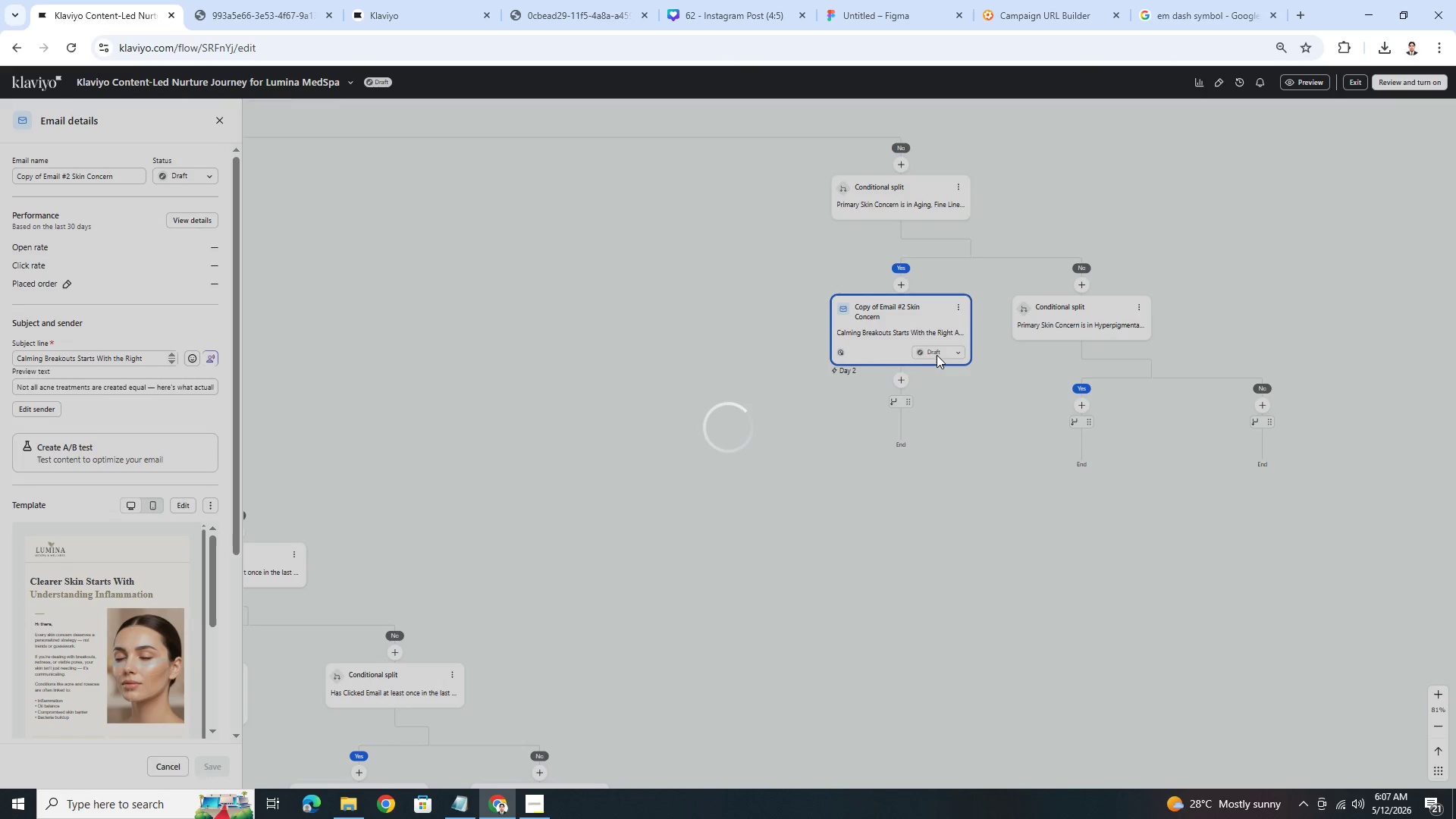 
left_click_drag(start_coordinate=[805, 423], to_coordinate=[998, 410])
 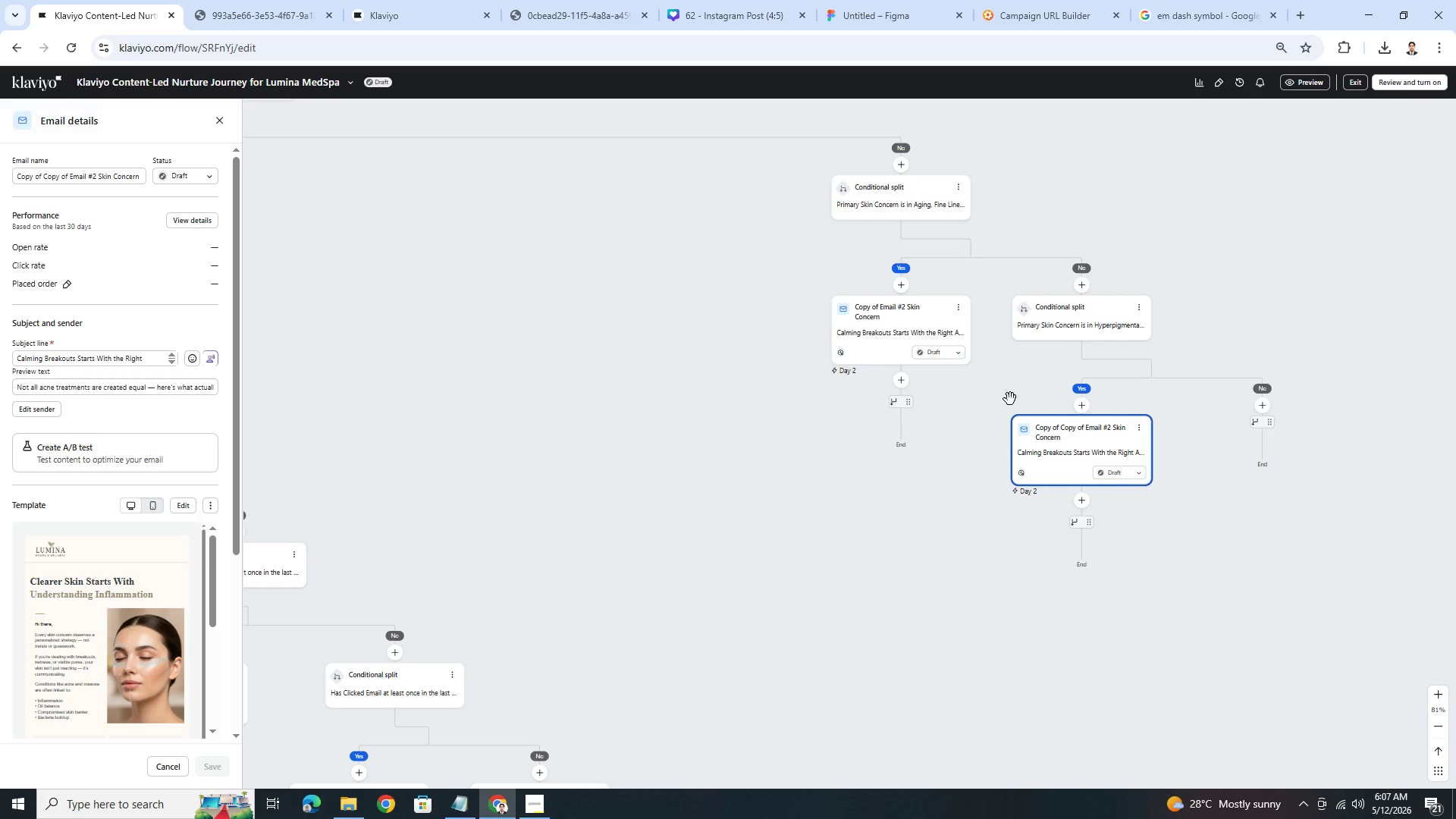 
wait(15.83)
 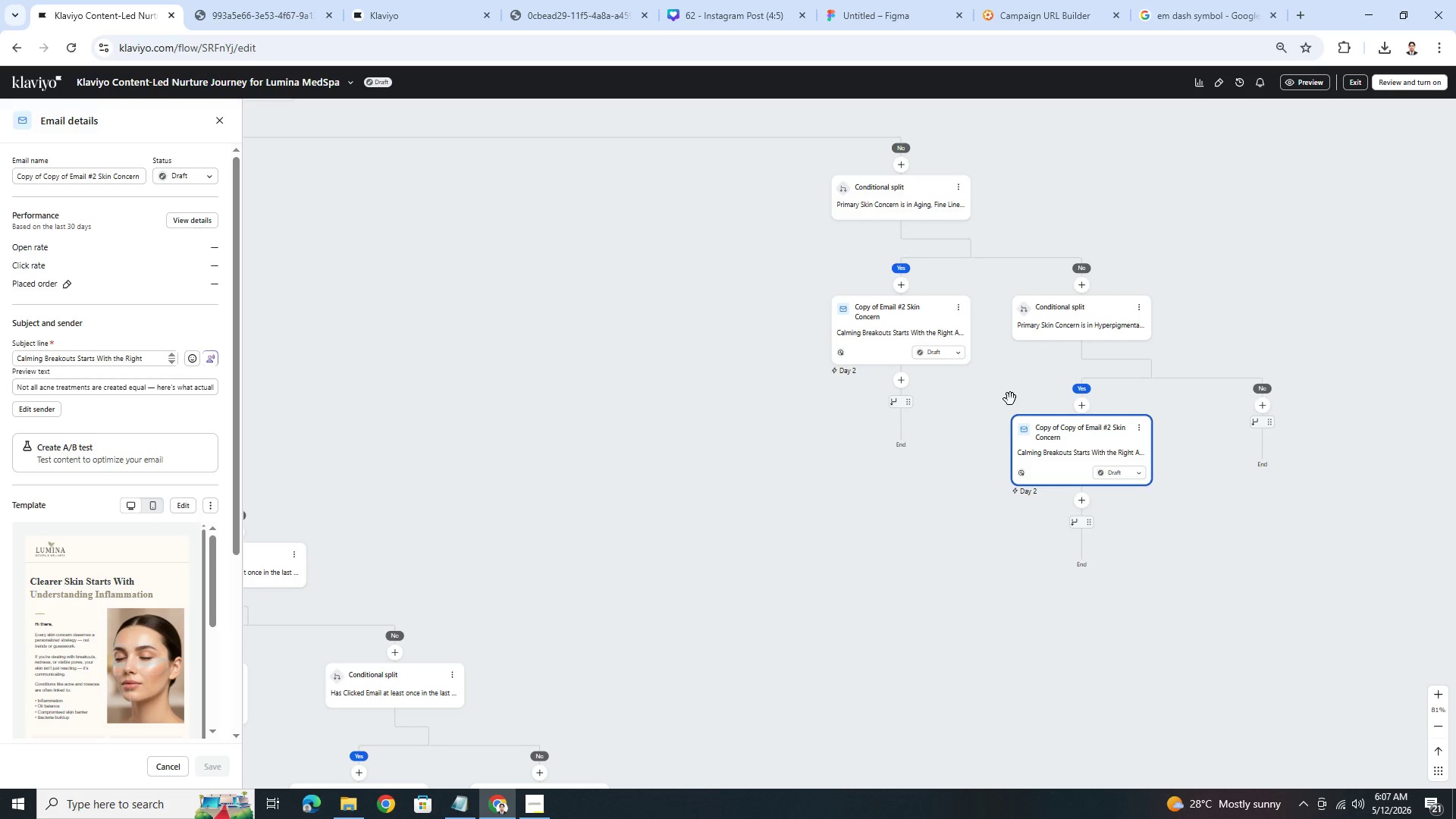 
left_click_drag(start_coordinate=[971, 573], to_coordinate=[1020, 563])
 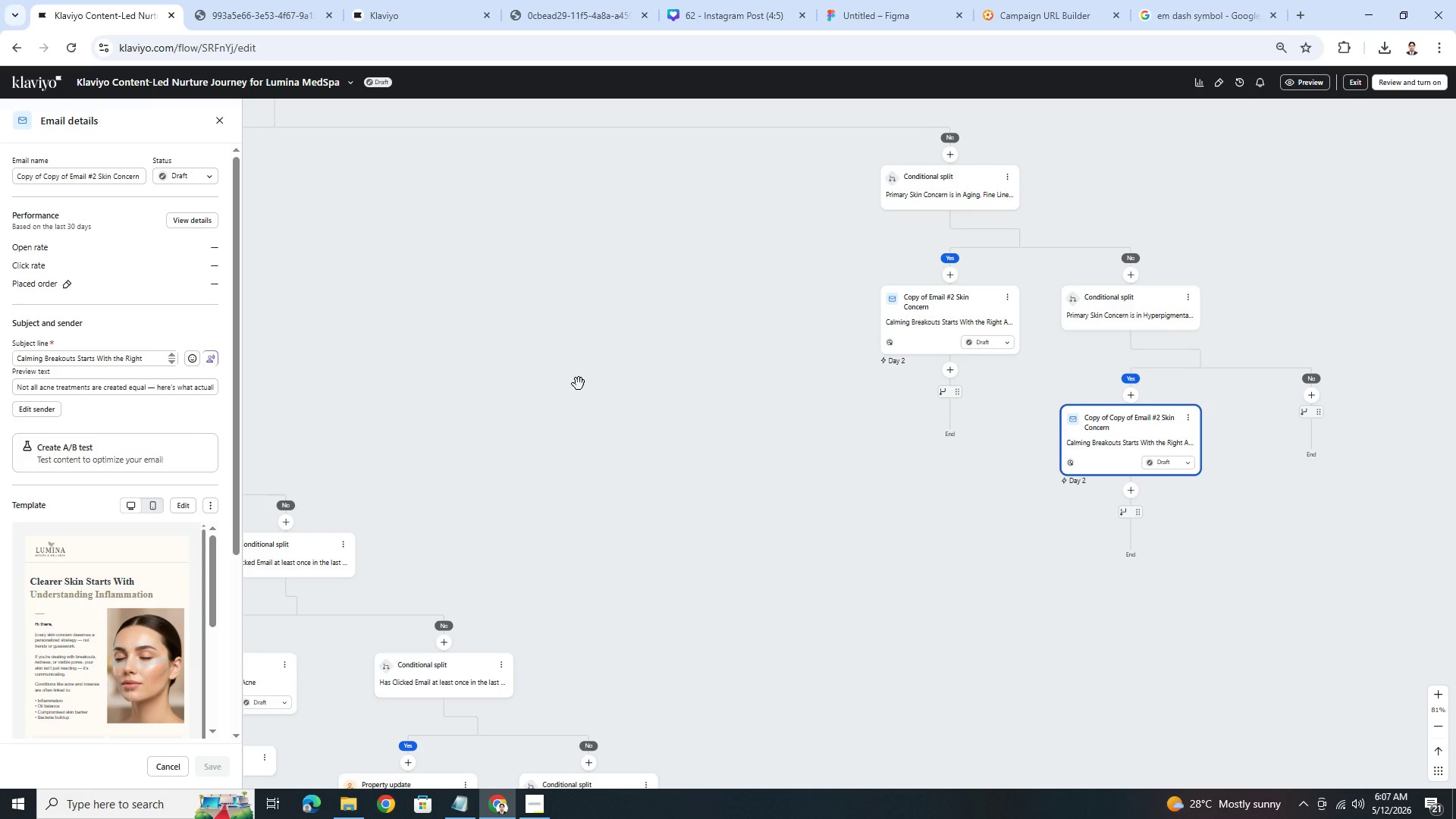 
left_click_drag(start_coordinate=[579, 384], to_coordinate=[943, 522])
 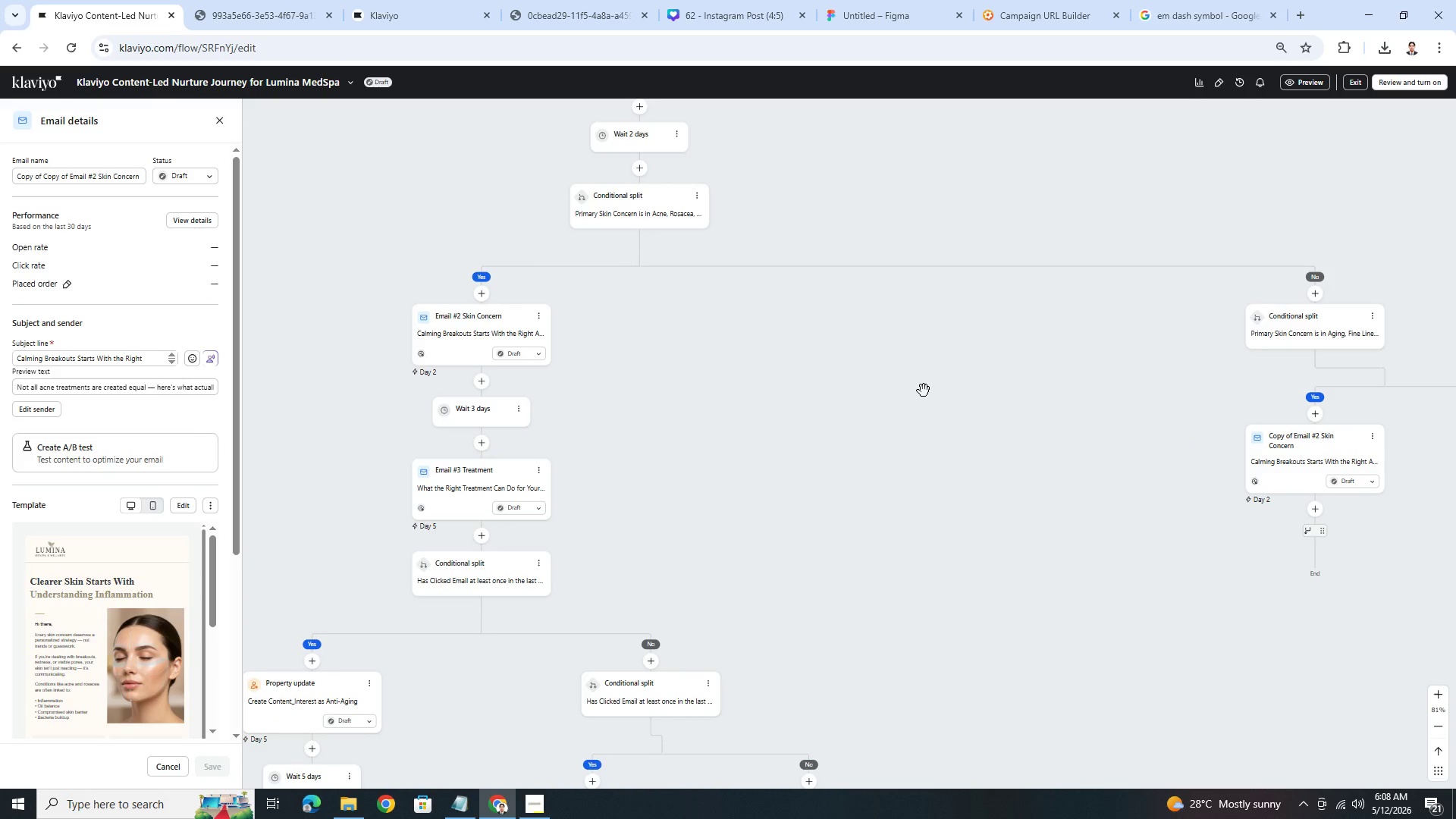 
left_click_drag(start_coordinate=[924, 391], to_coordinate=[588, 365])
 